 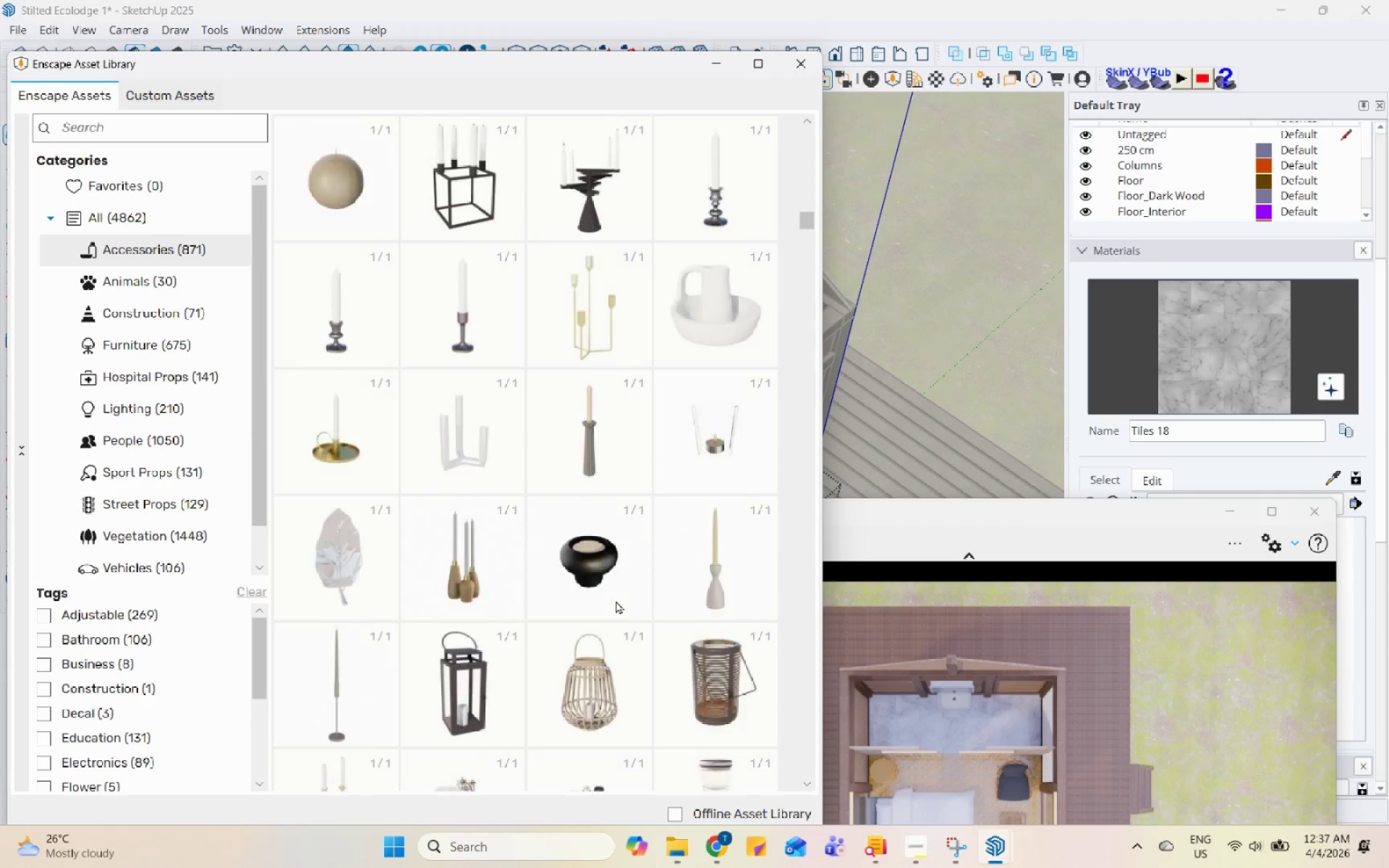 
scroll: coordinate [616, 599], scroll_direction: down, amount: 49.0
 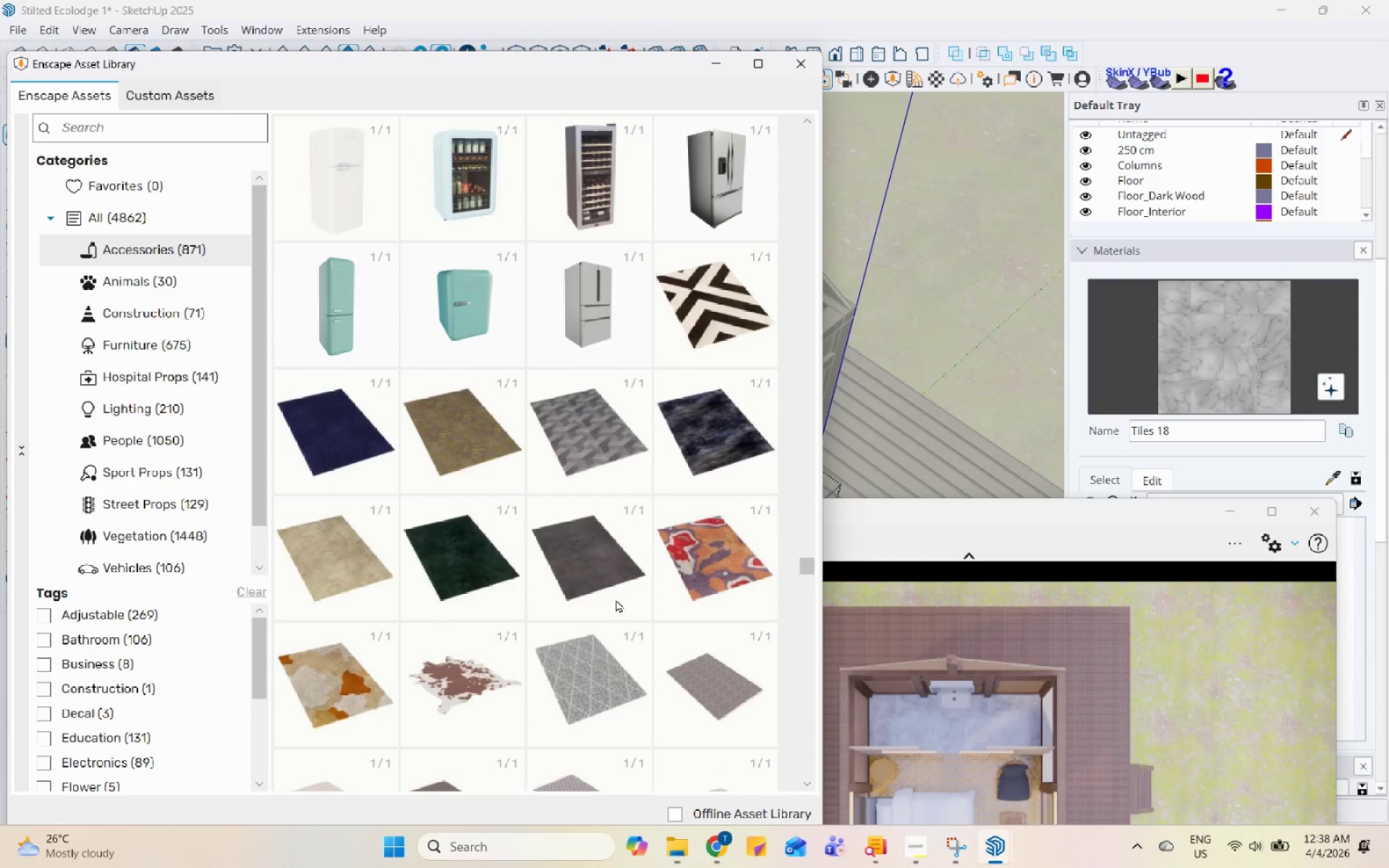 
scroll: coordinate [616, 599], scroll_direction: up, amount: 1.0
 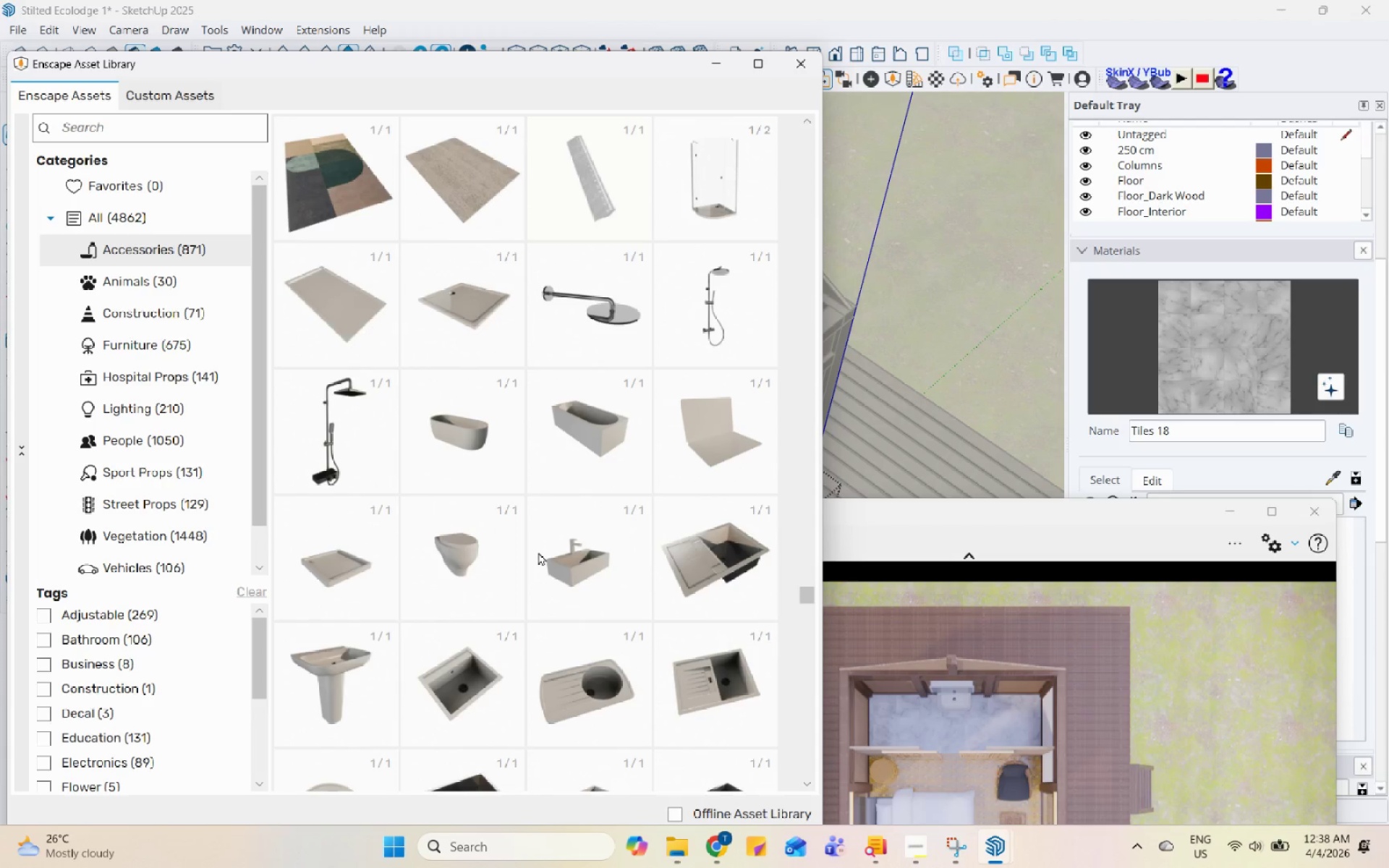 
scroll: coordinate [509, 546], scroll_direction: down, amount: 30.0
 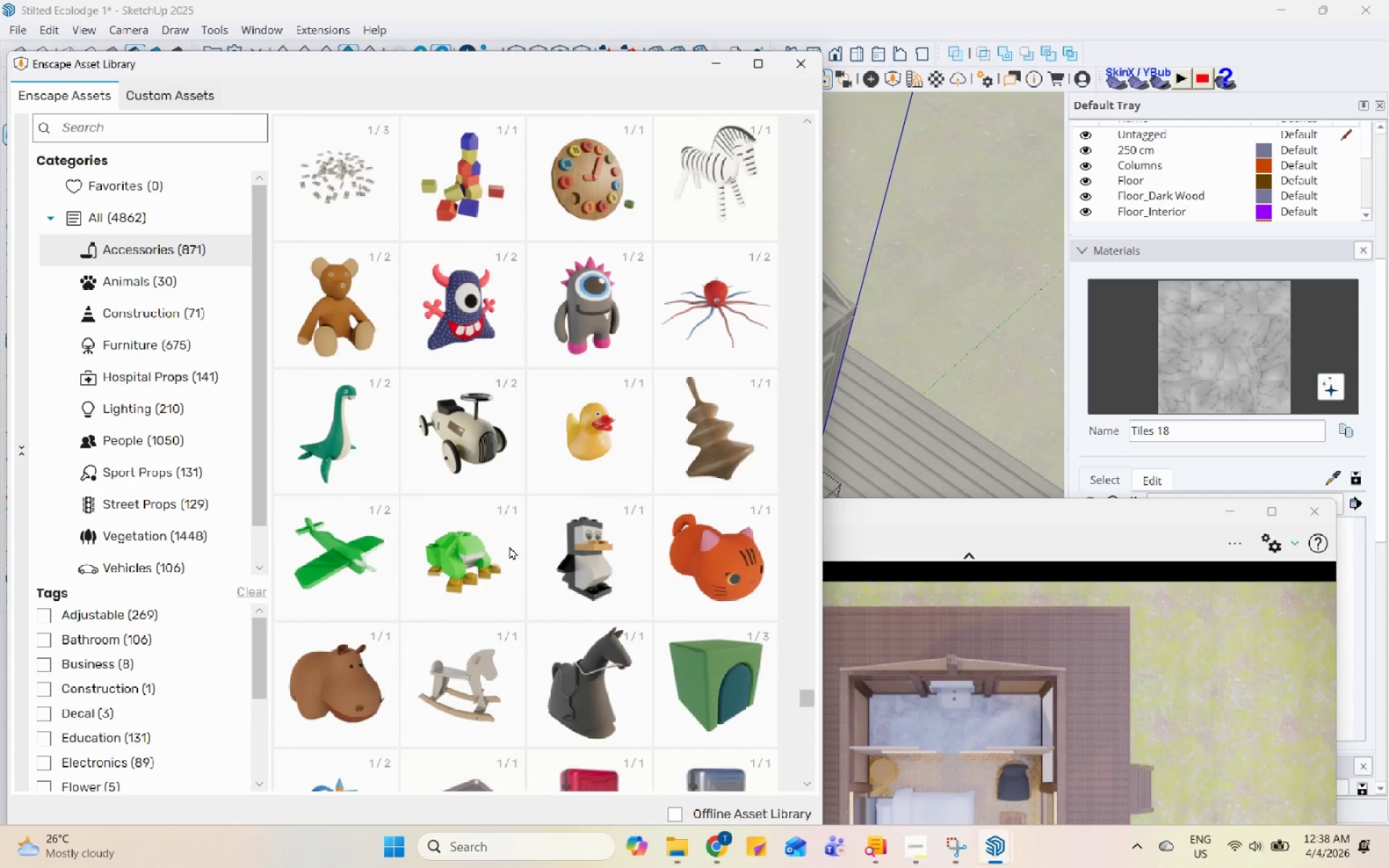 
scroll: coordinate [625, 431], scroll_direction: up, amount: 9.0
 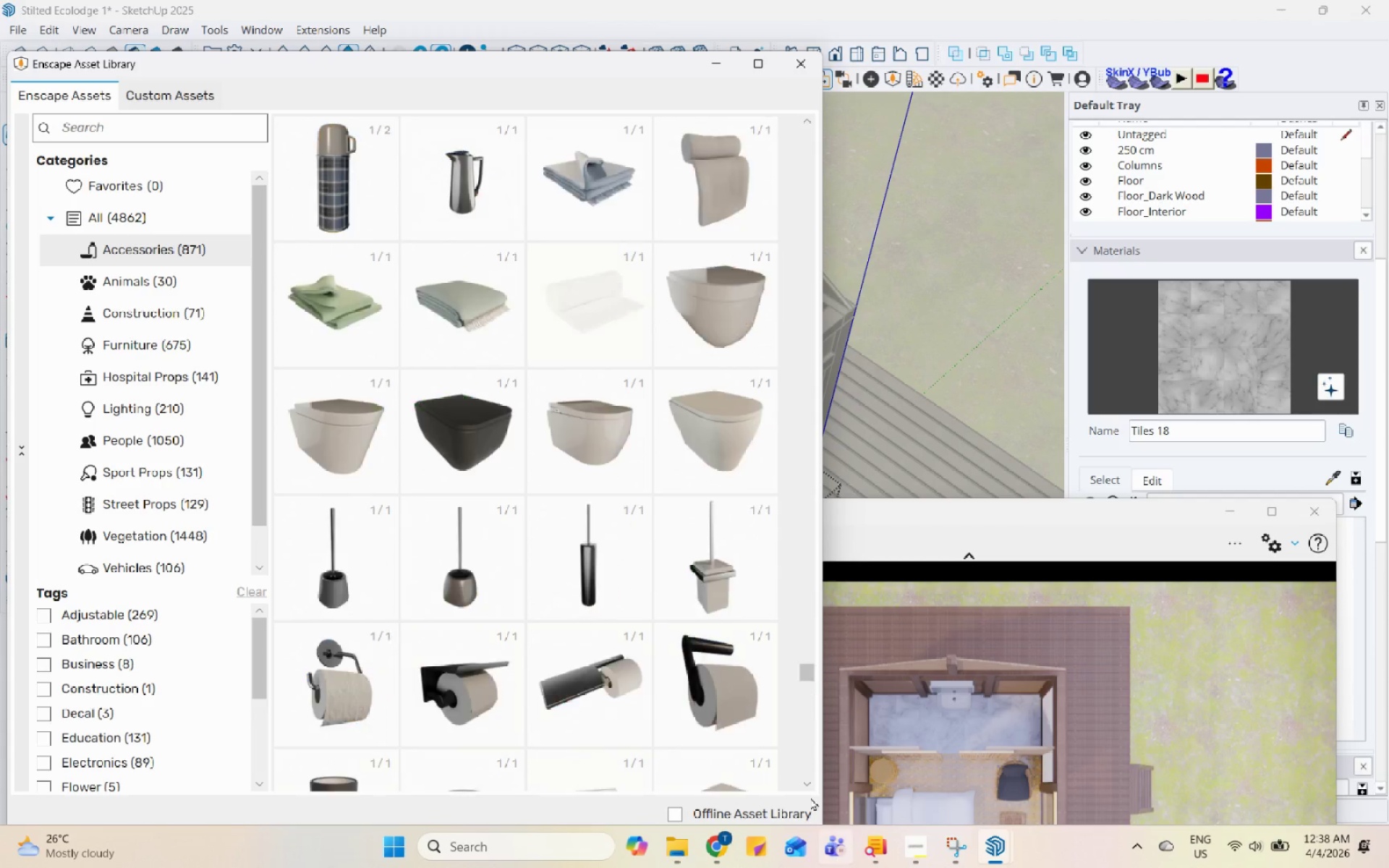 
scroll: coordinate [646, 644], scroll_direction: none, amount: 0.0
 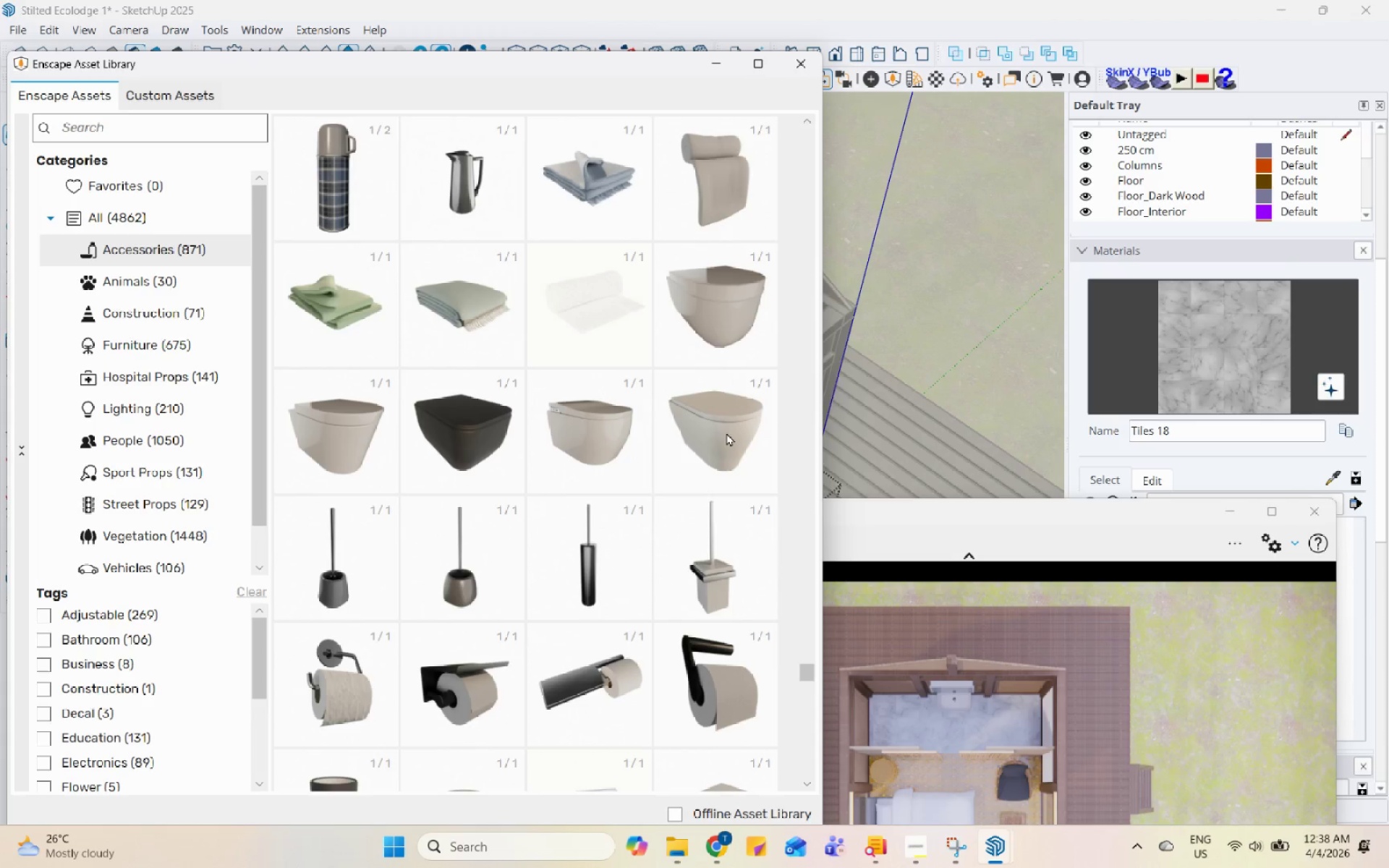 
double_click([729, 433])
 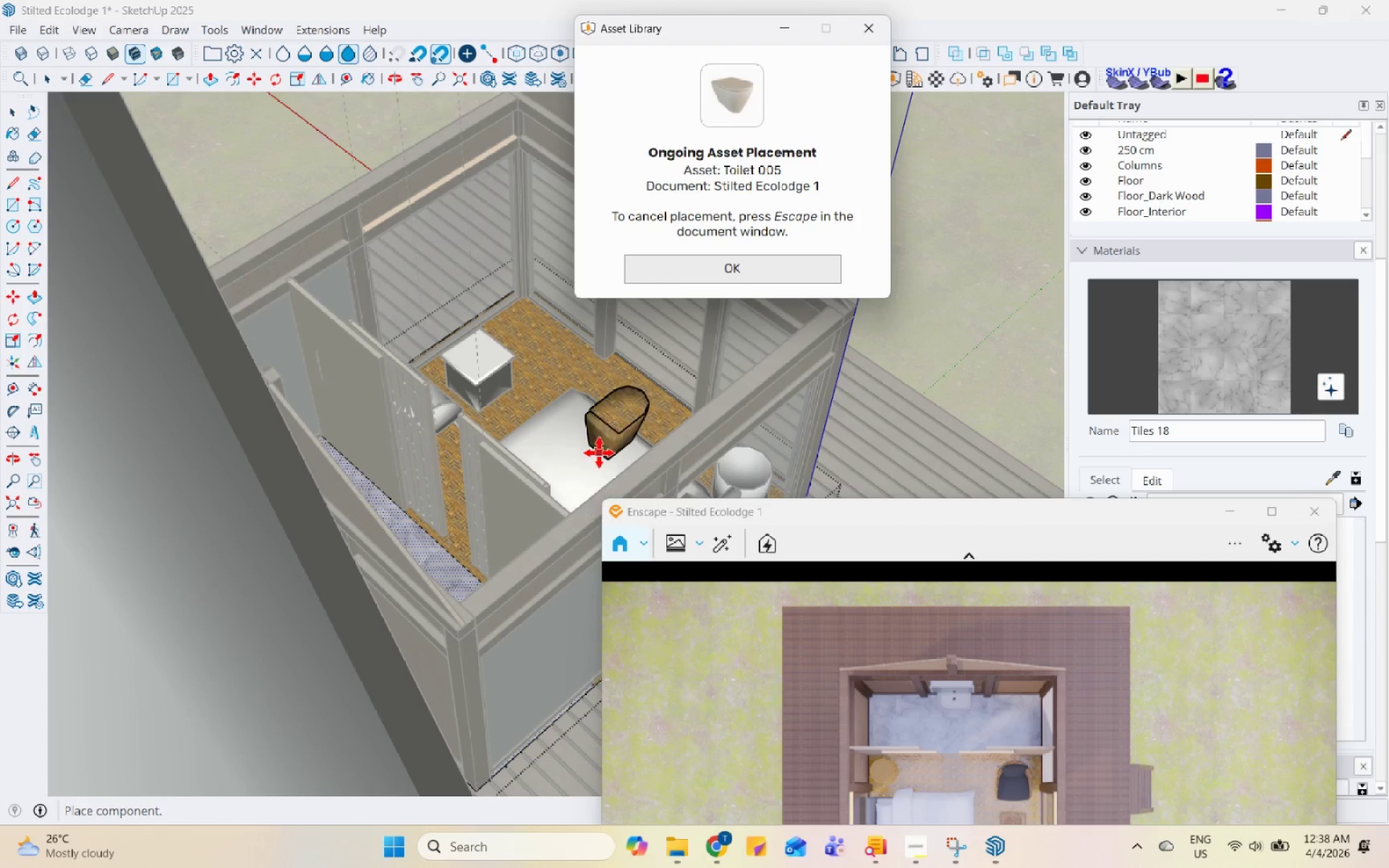 
scroll: coordinate [509, 504], scroll_direction: none, amount: 0.0
 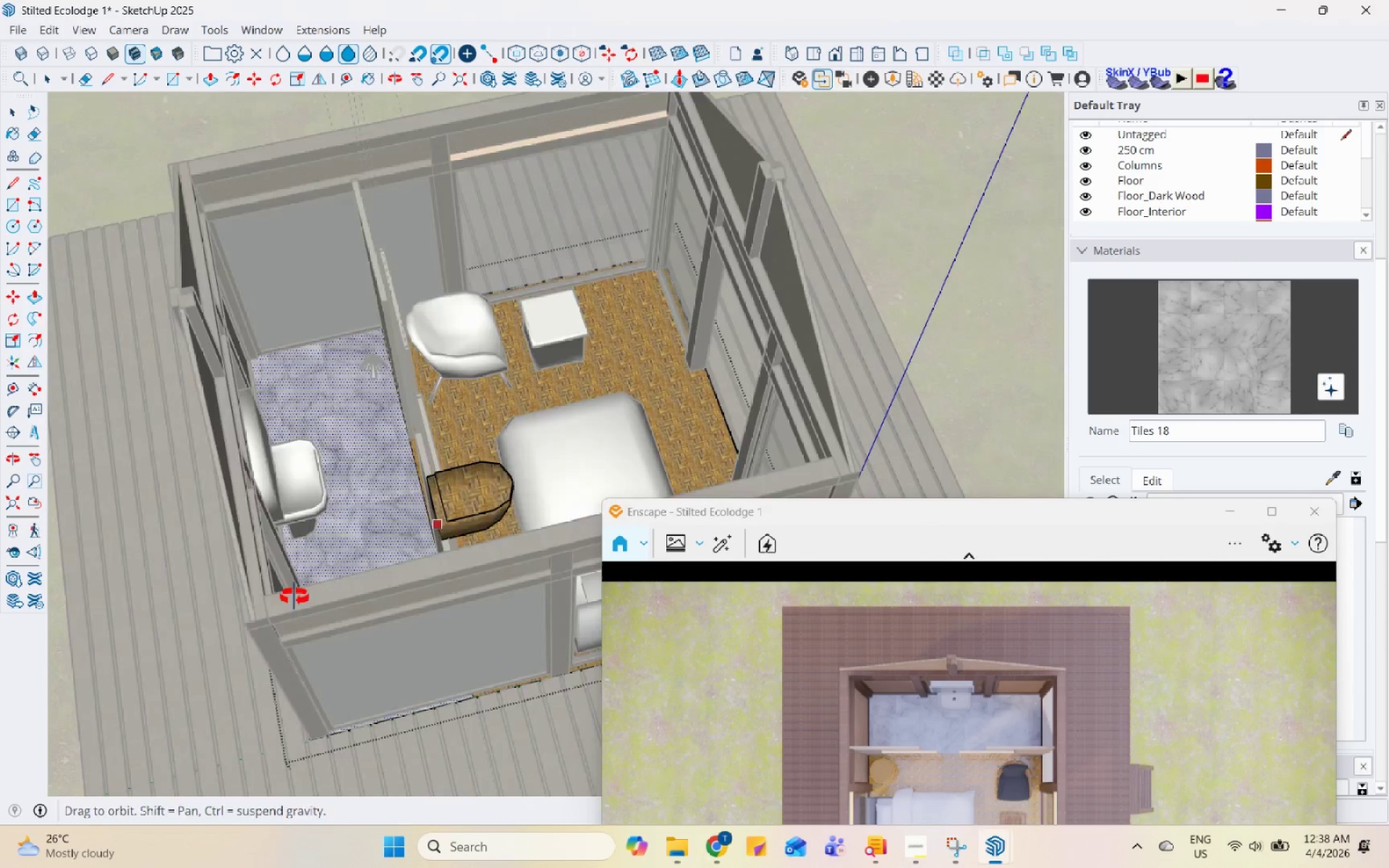 
scroll: coordinate [247, 291], scroll_direction: up, amount: 4.0
 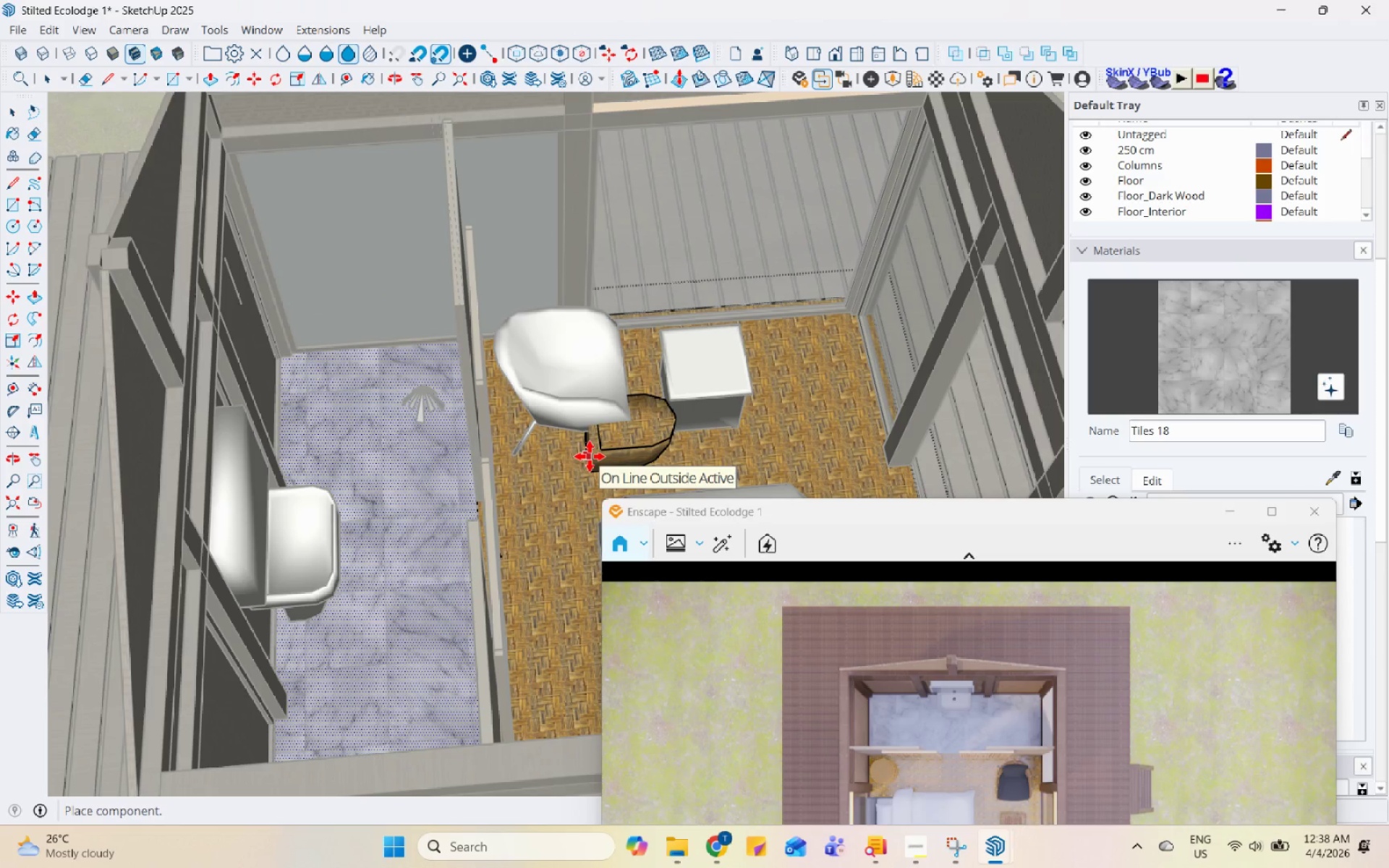 
left_click([363, 409])
 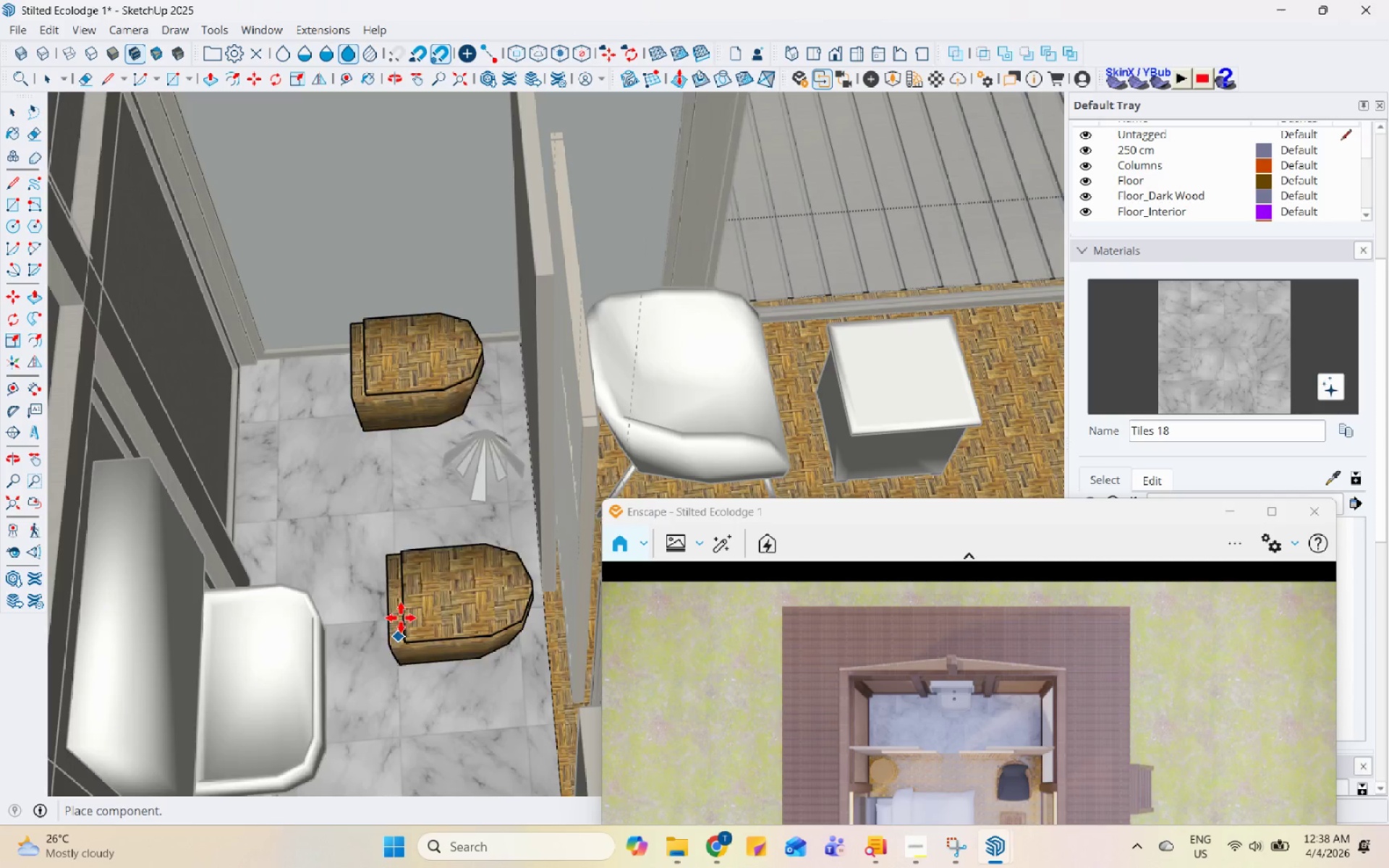 
scroll: coordinate [360, 346], scroll_direction: up, amount: 4.0
 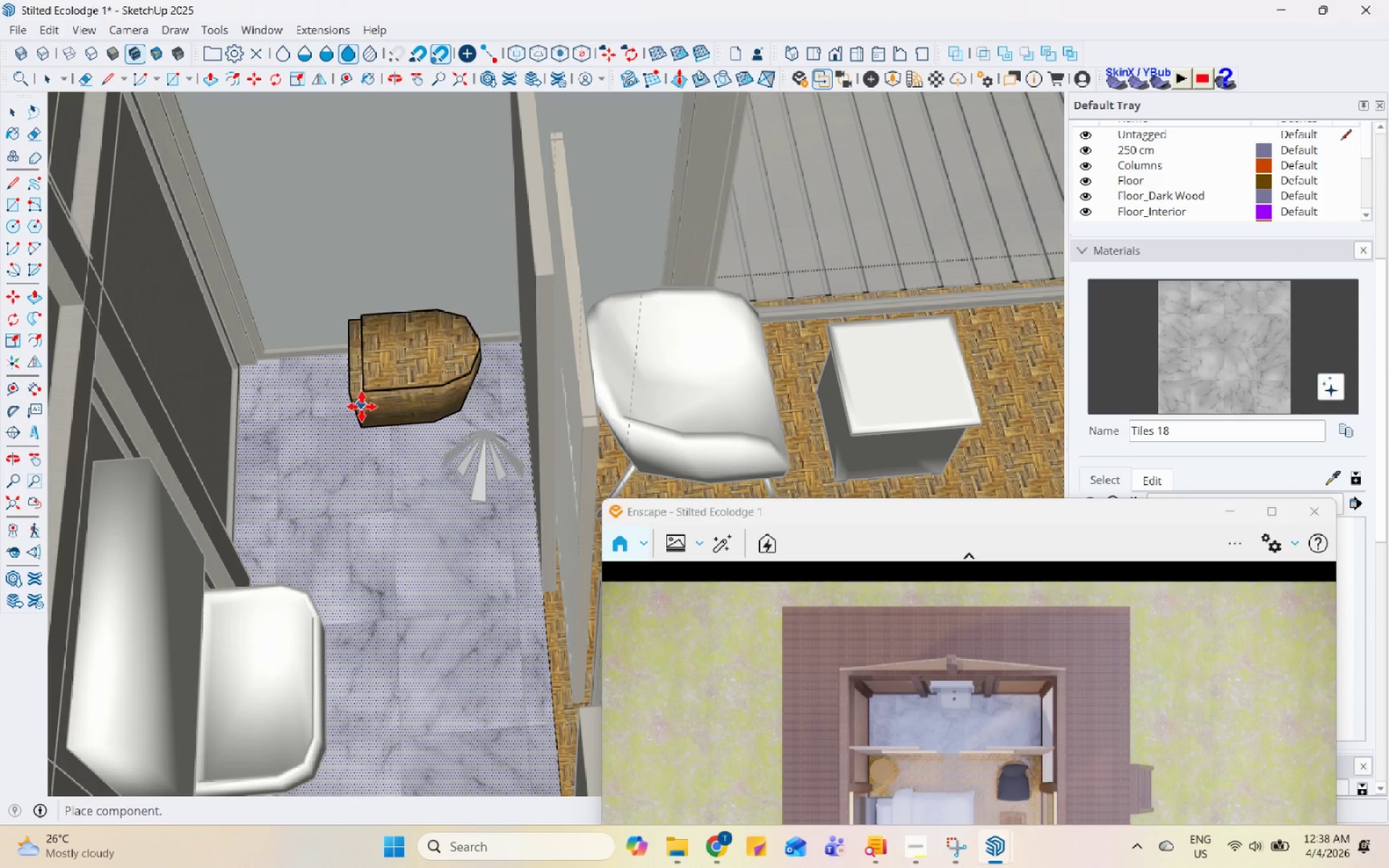 
key(Escape)
 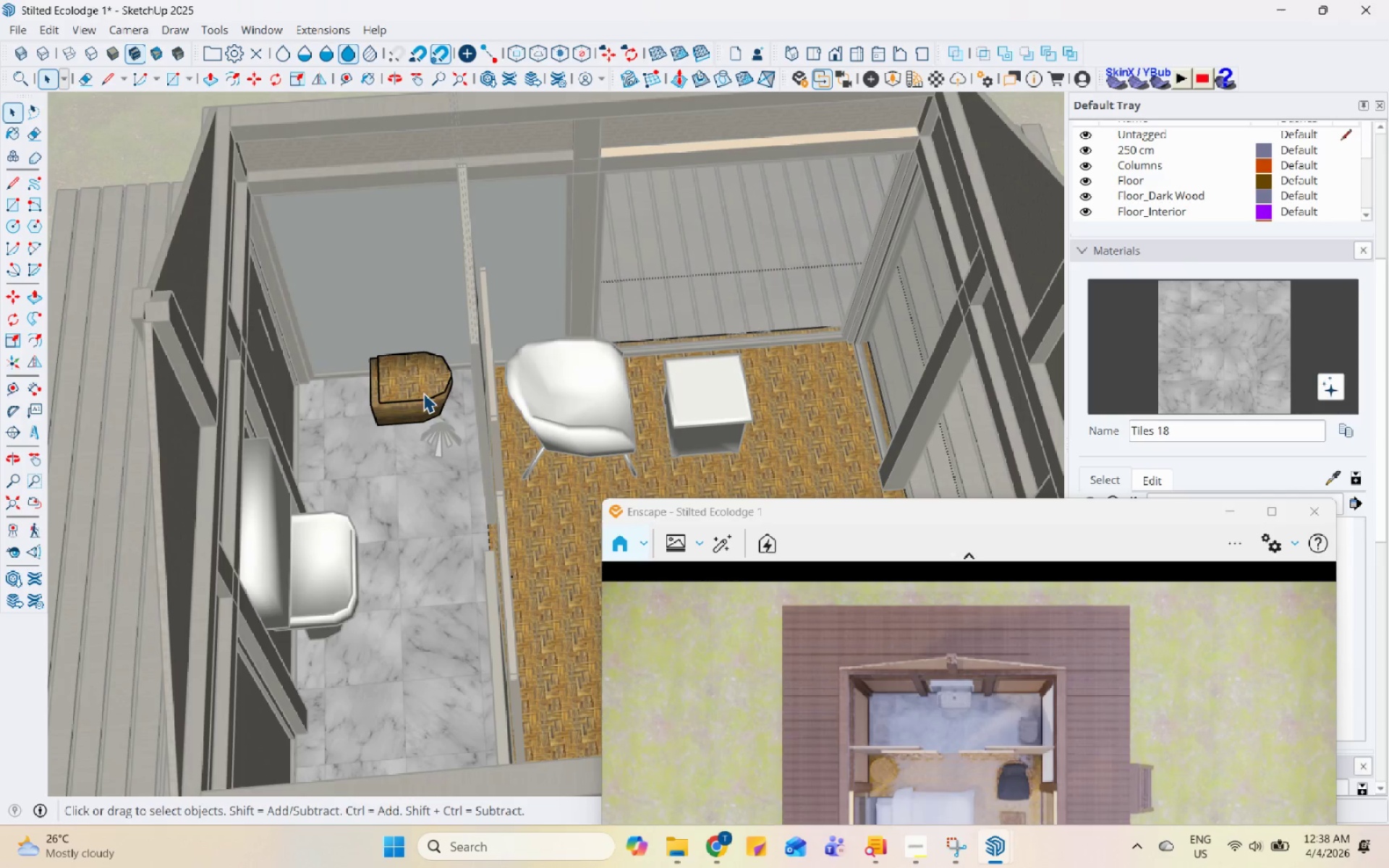 
scroll: coordinate [401, 417], scroll_direction: down, amount: 5.0
 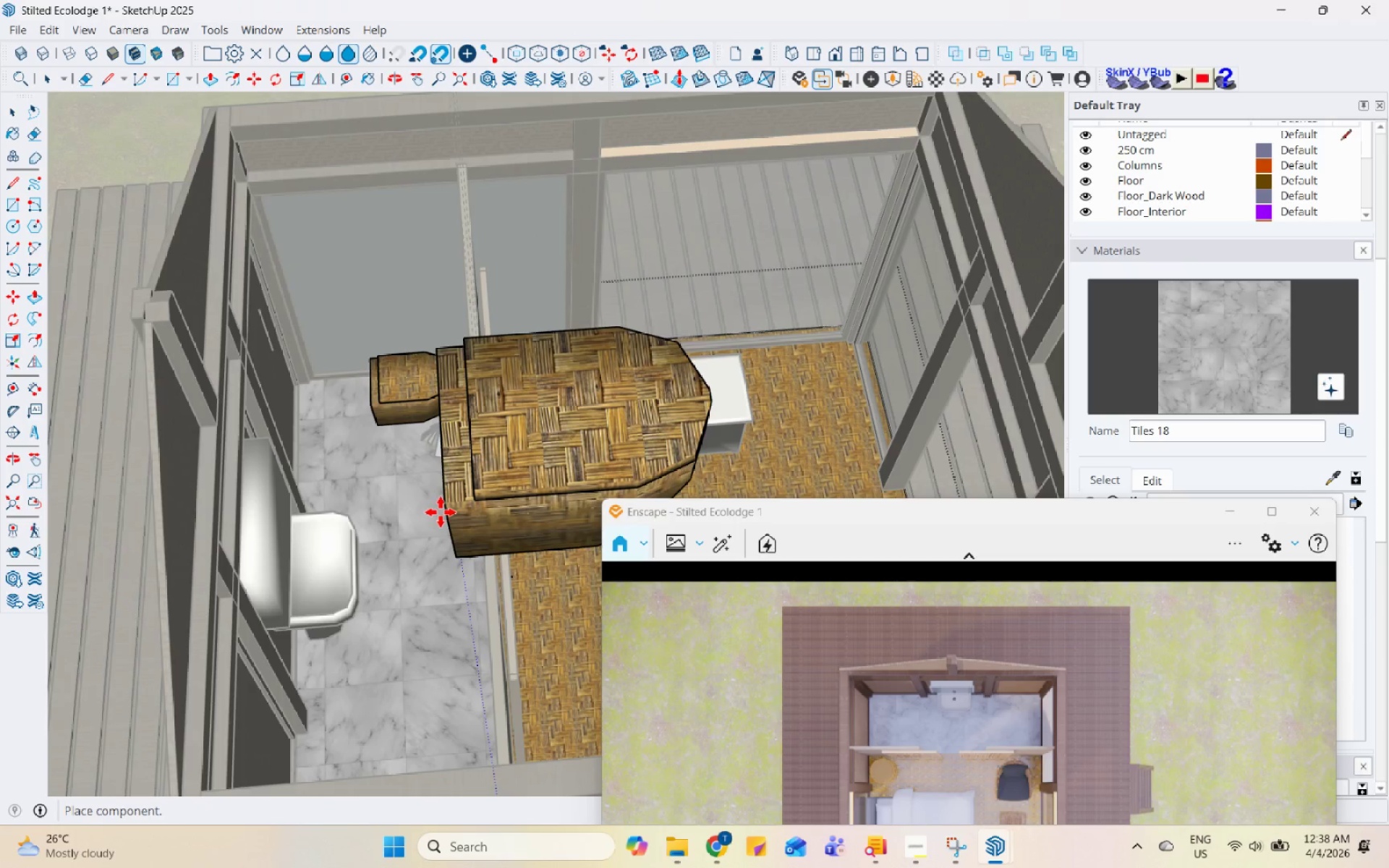 
left_click([423, 389])
 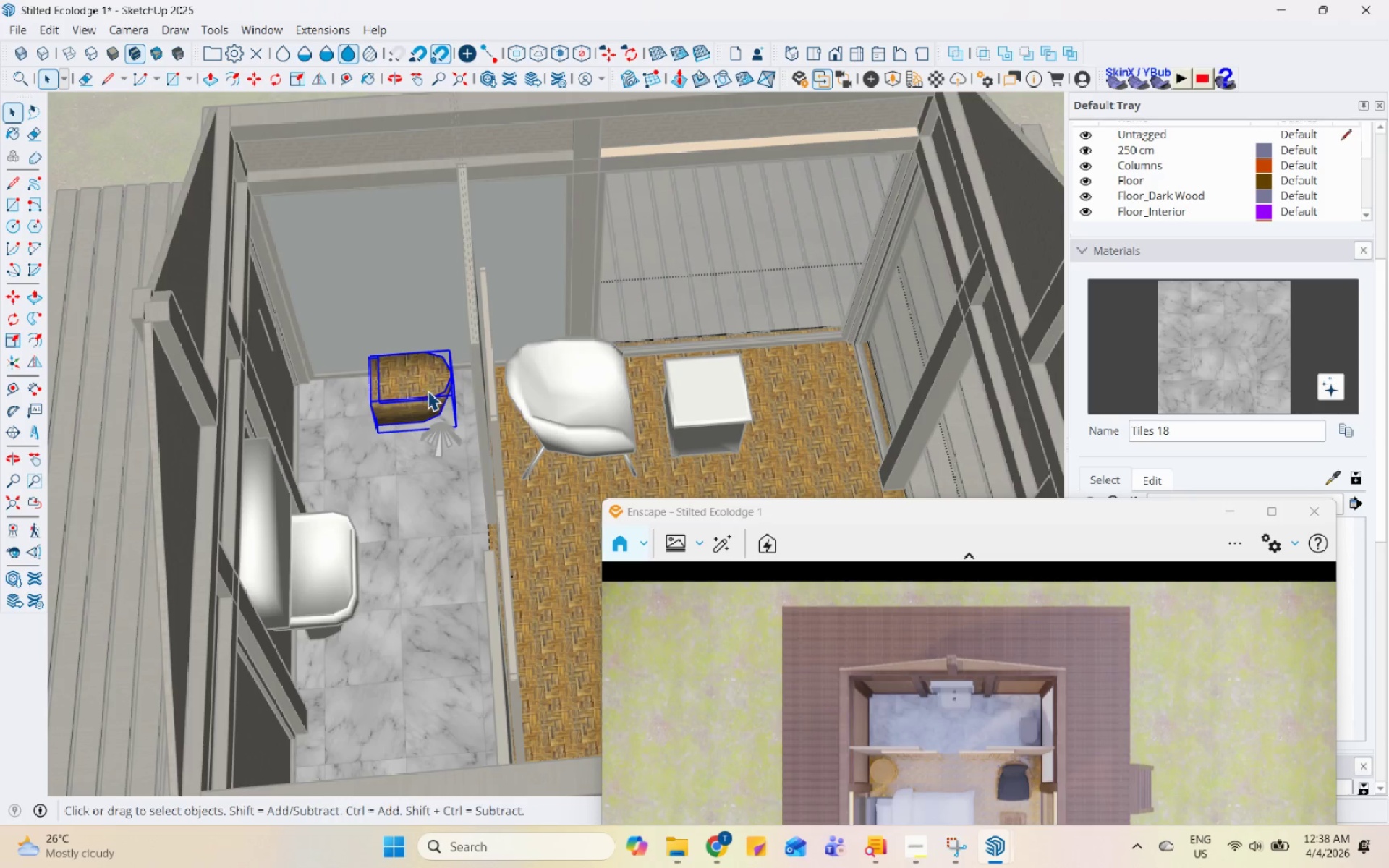 
key(Control+Z)
 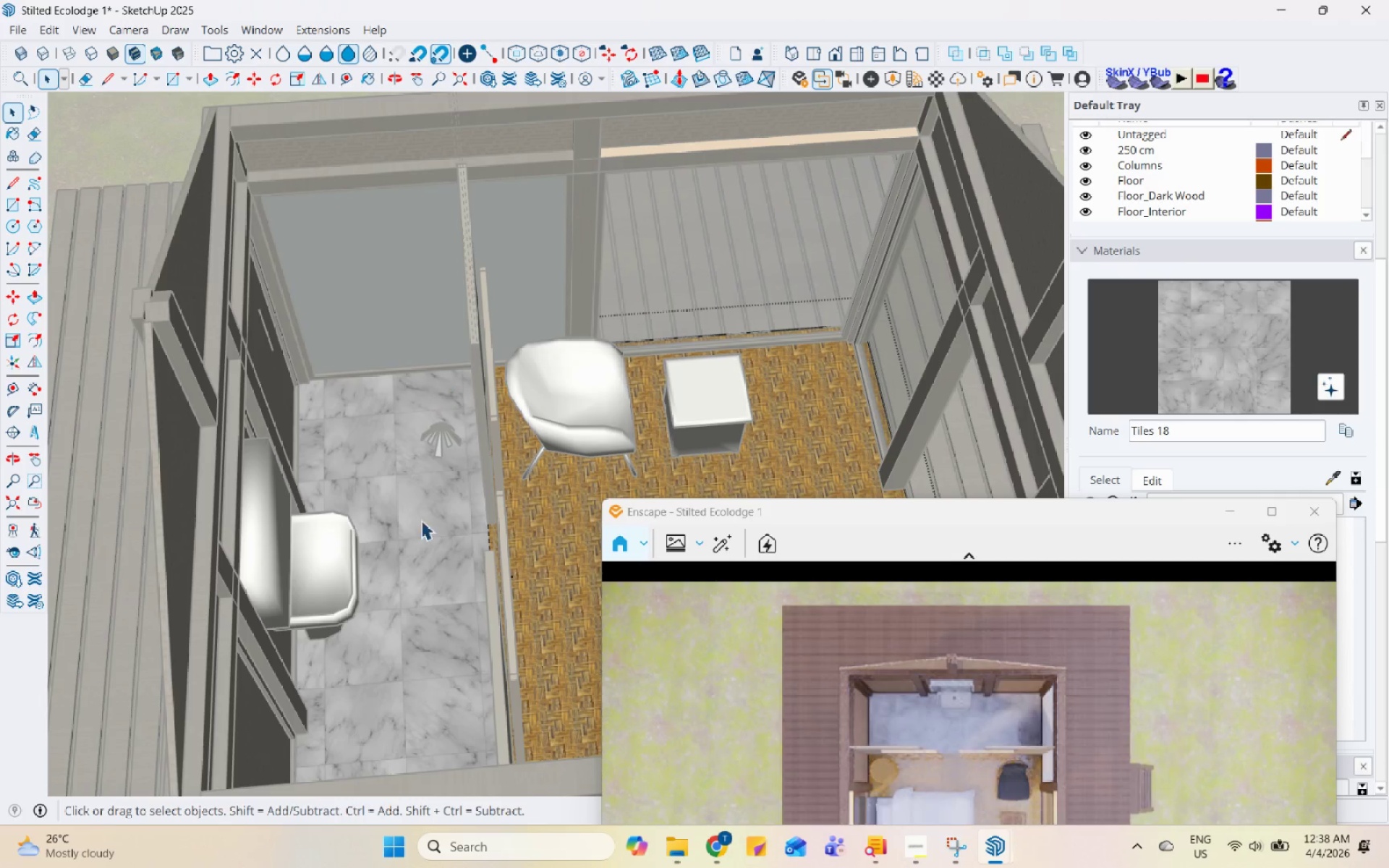 
left_click([552, 158])
 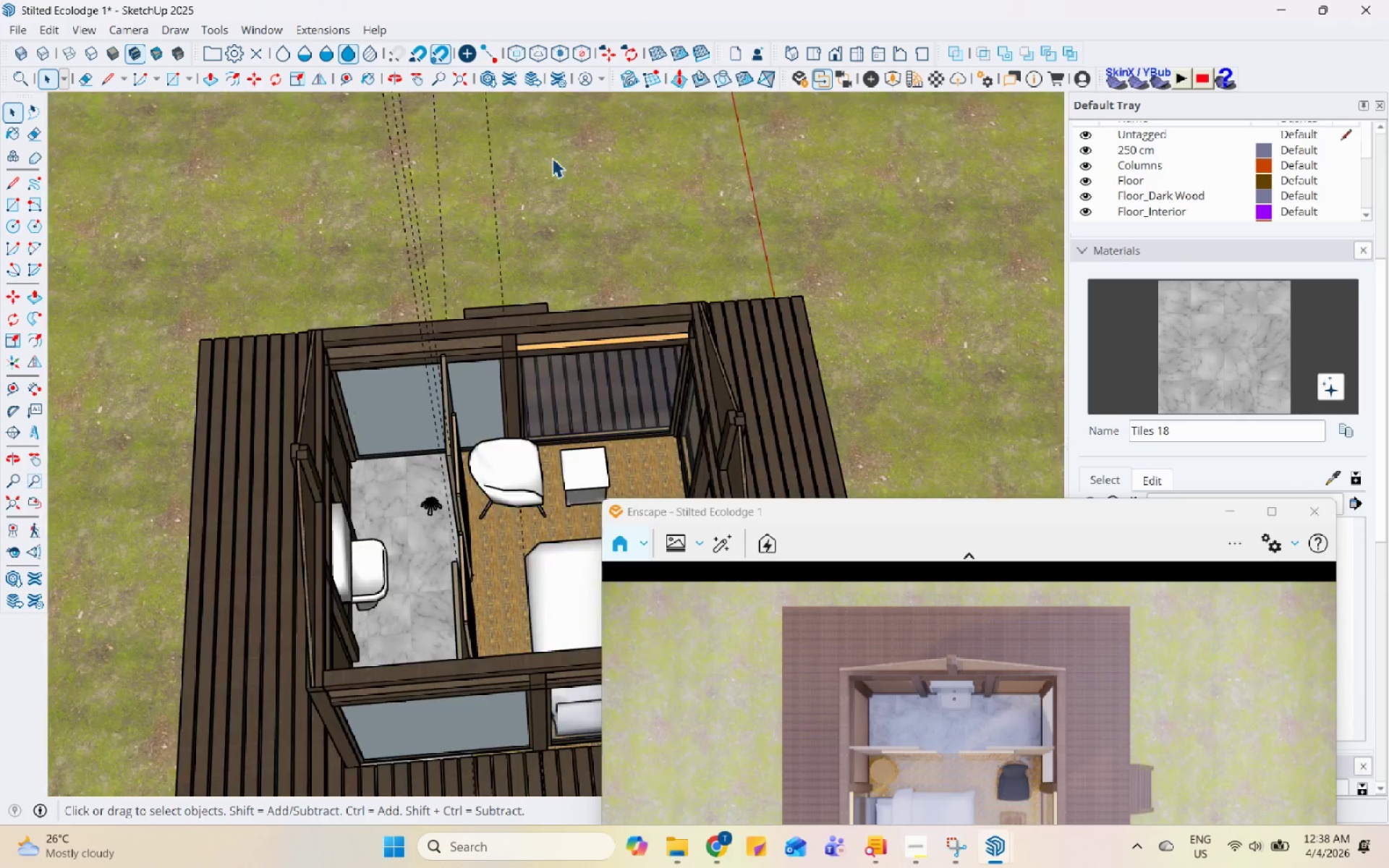 
scroll: coordinate [425, 569], scroll_direction: down, amount: 6.0
 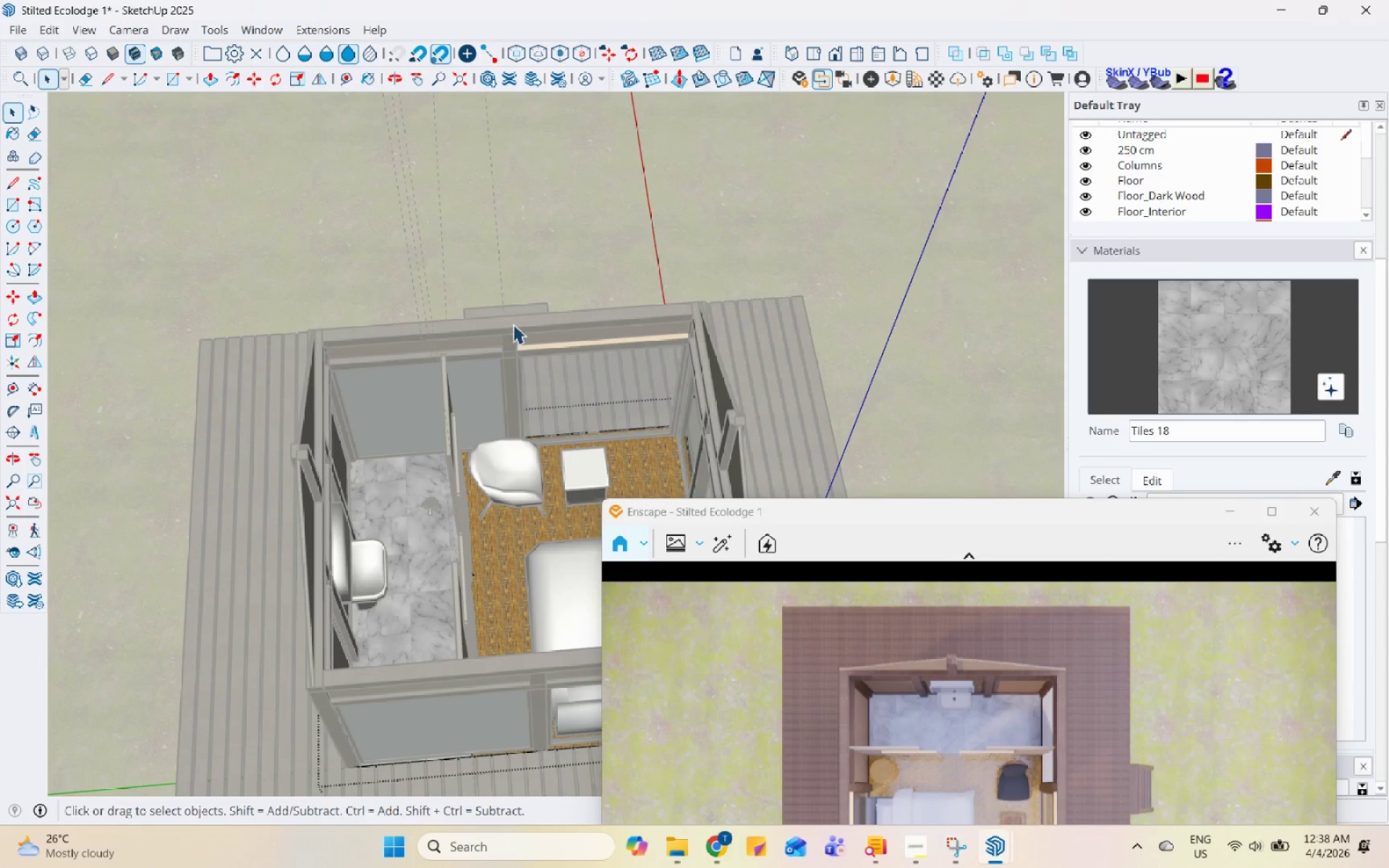 
double_click([552, 158])
 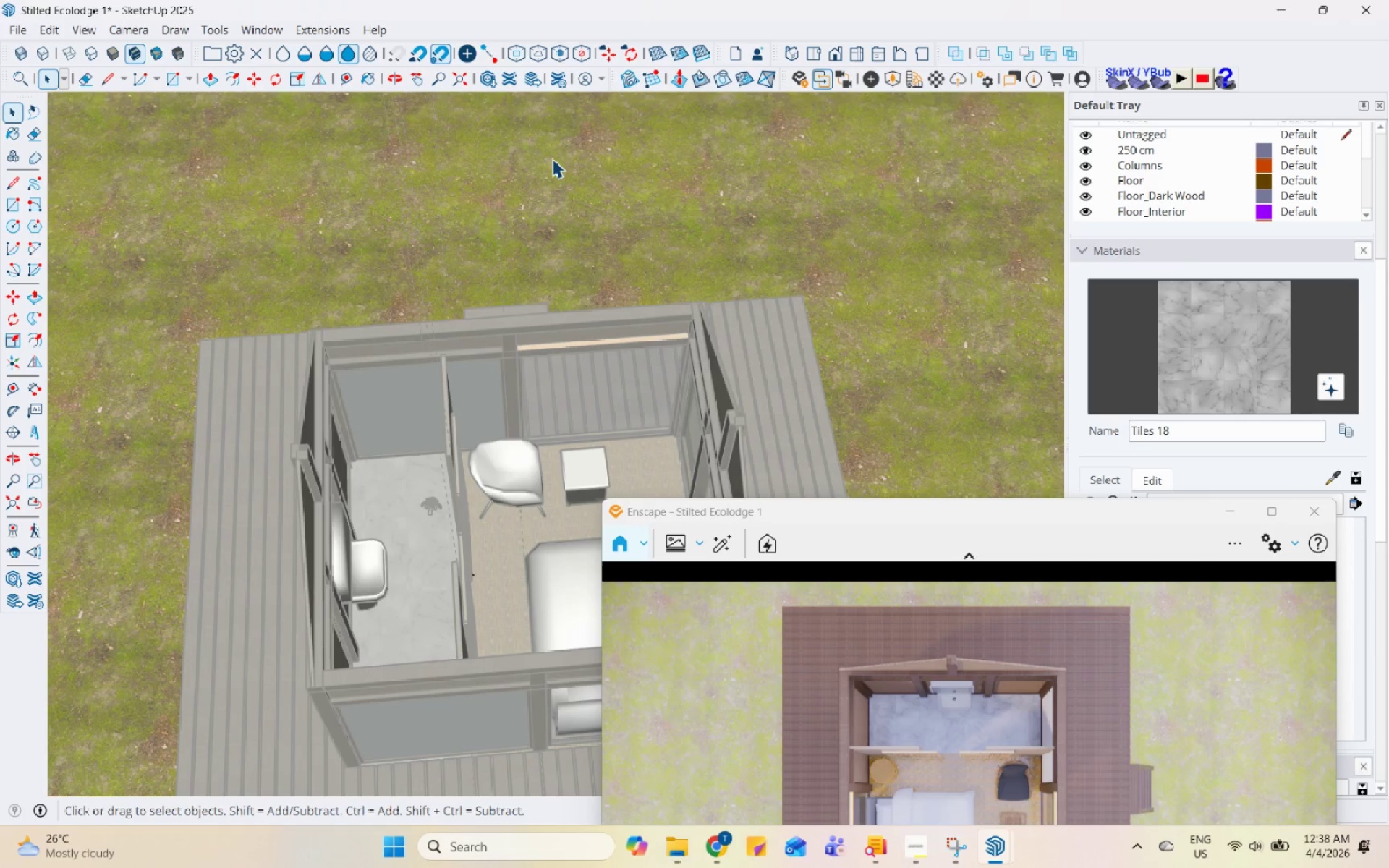 
key(Control+S)
 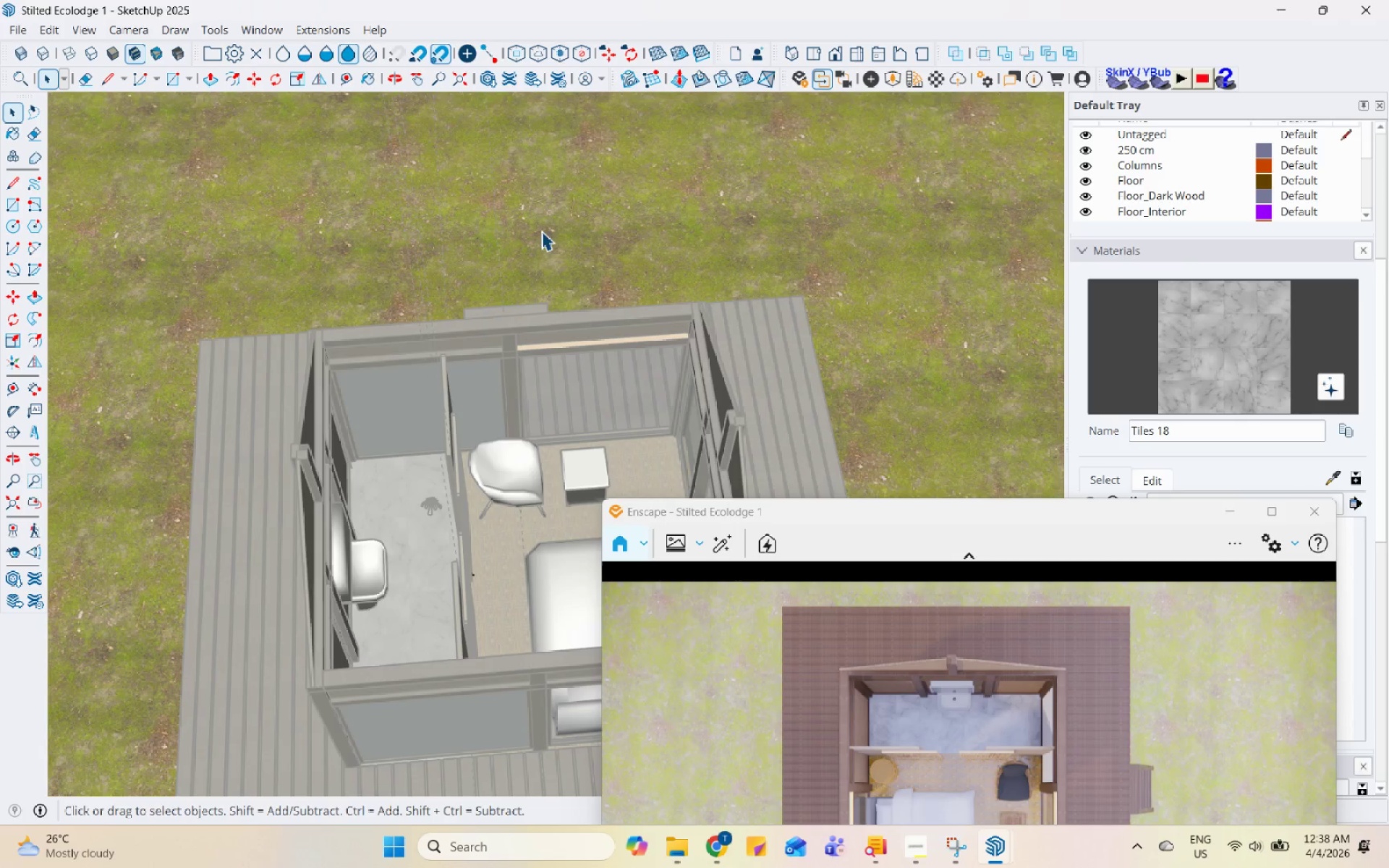 
key(Escape)
 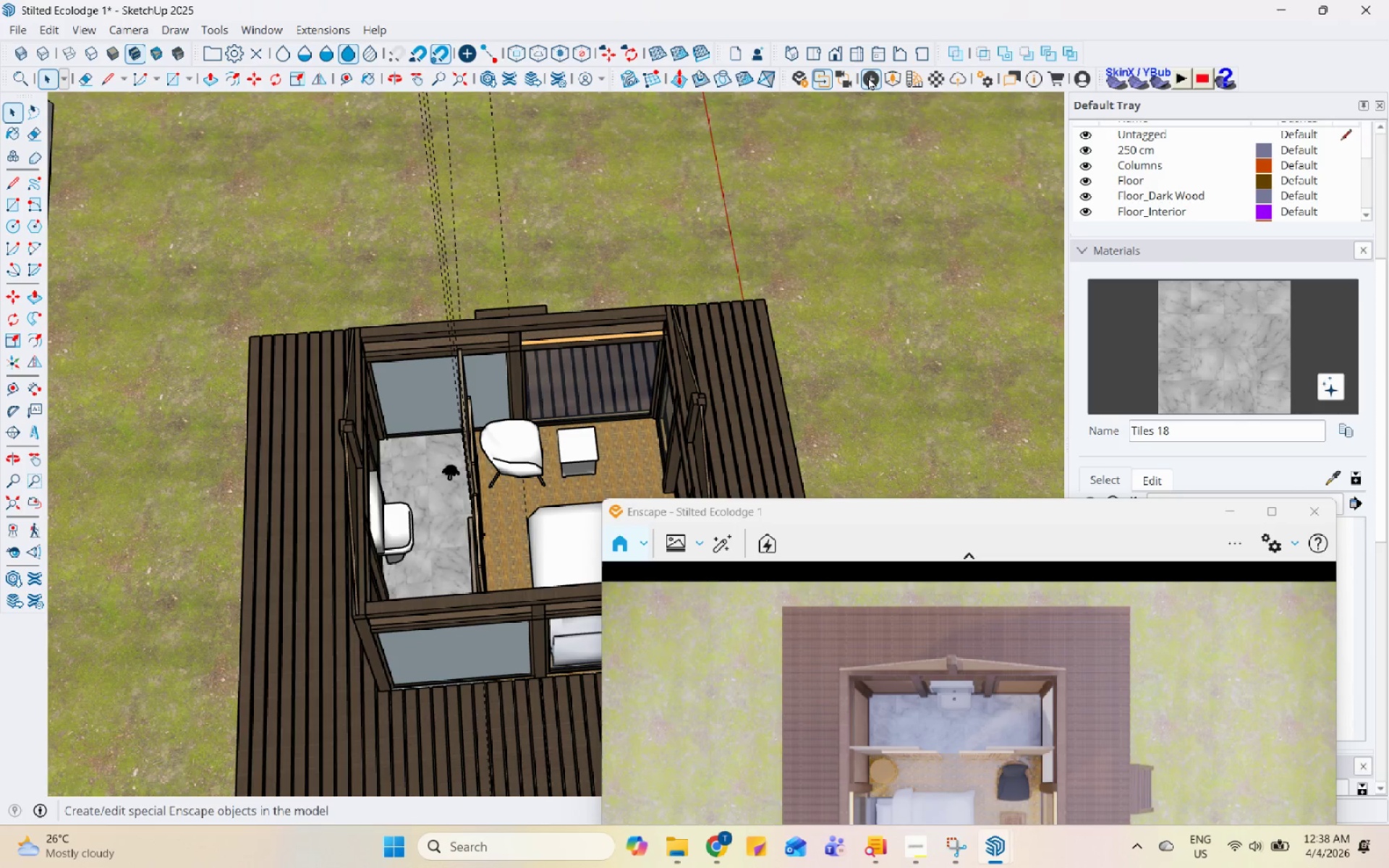 
scroll: coordinate [540, 320], scroll_direction: down, amount: 2.0
 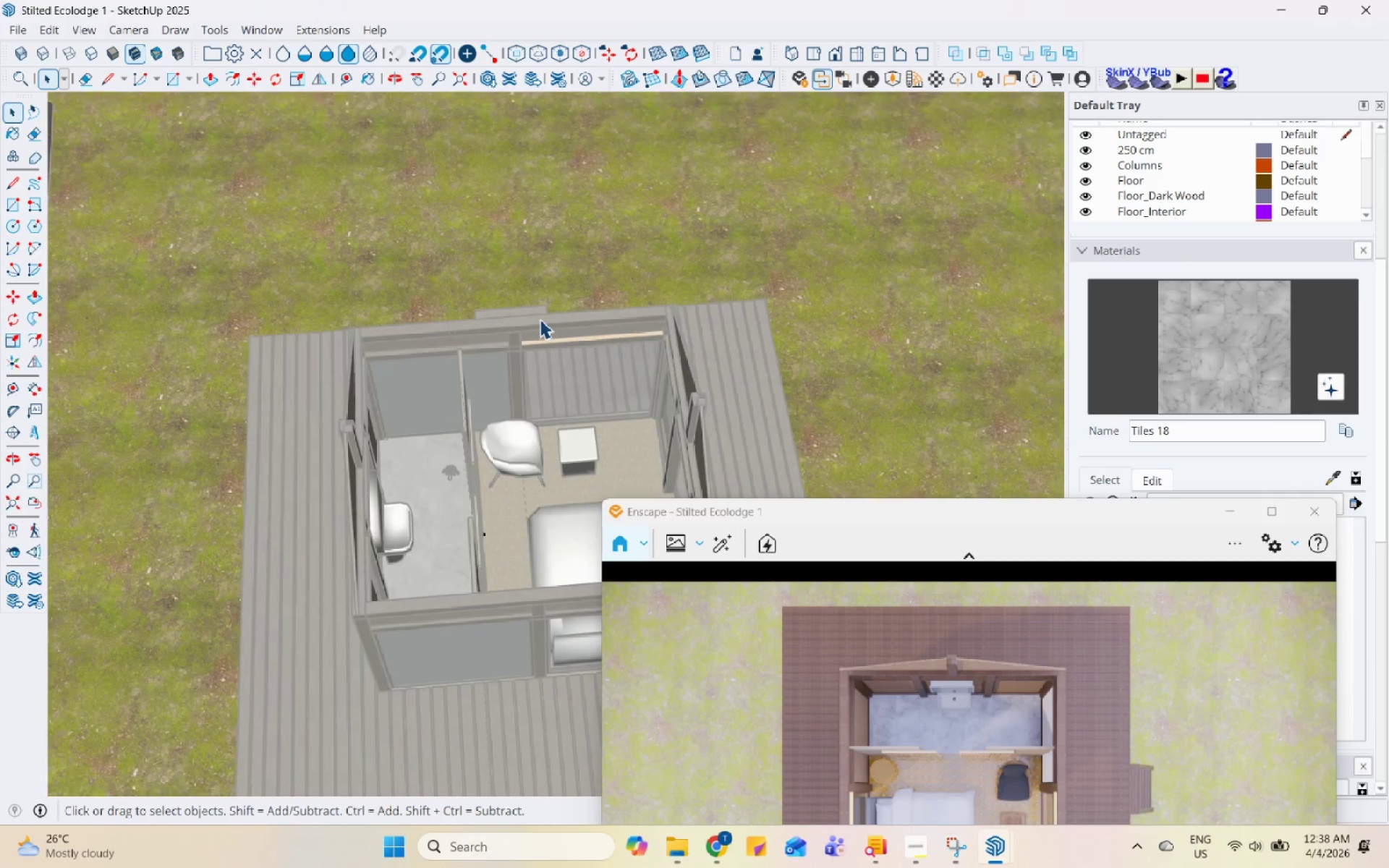 
left_click([885, 75])
 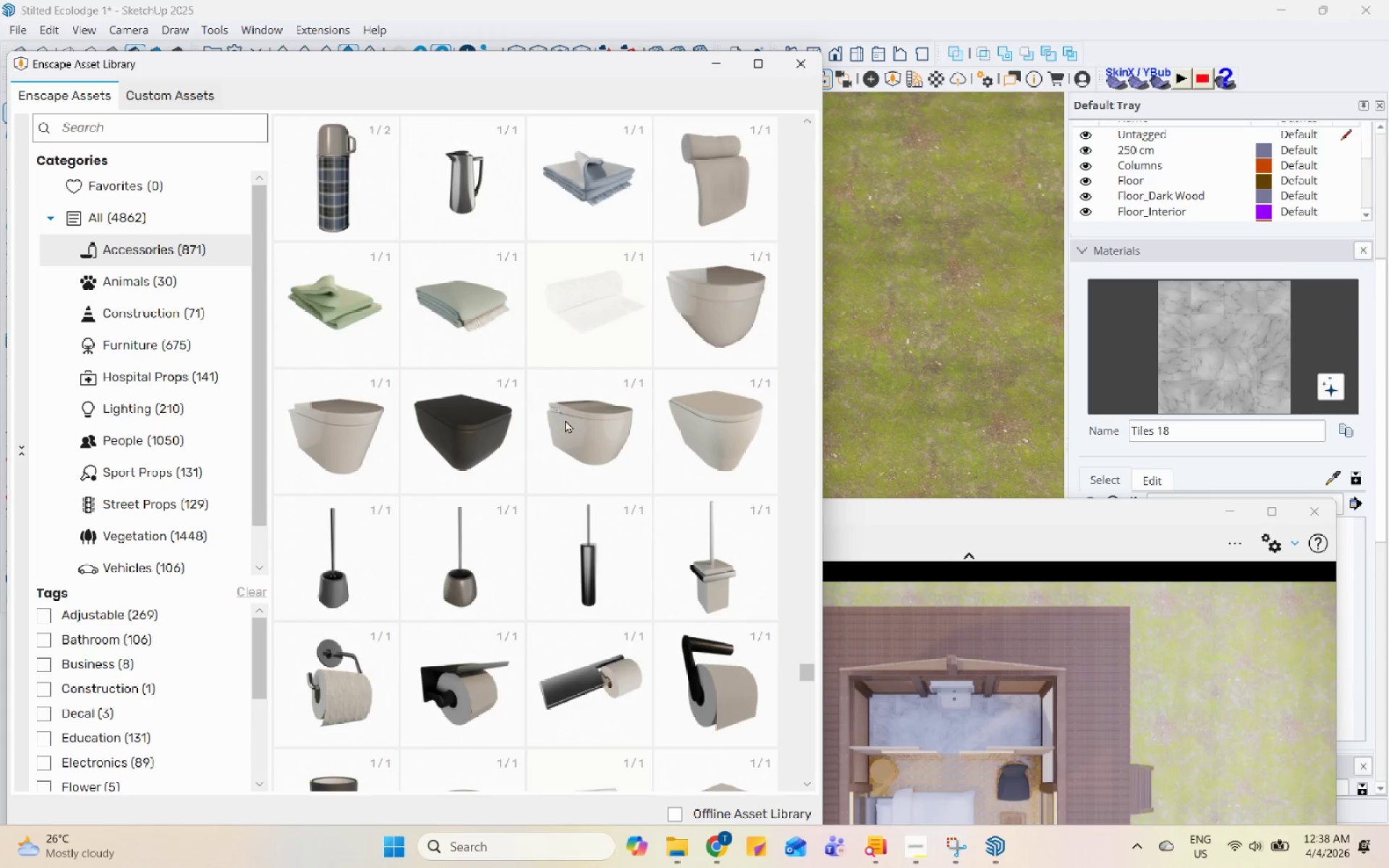 
left_click_drag(start_coordinate=[653, 407], to_coordinate=[668, 407])
 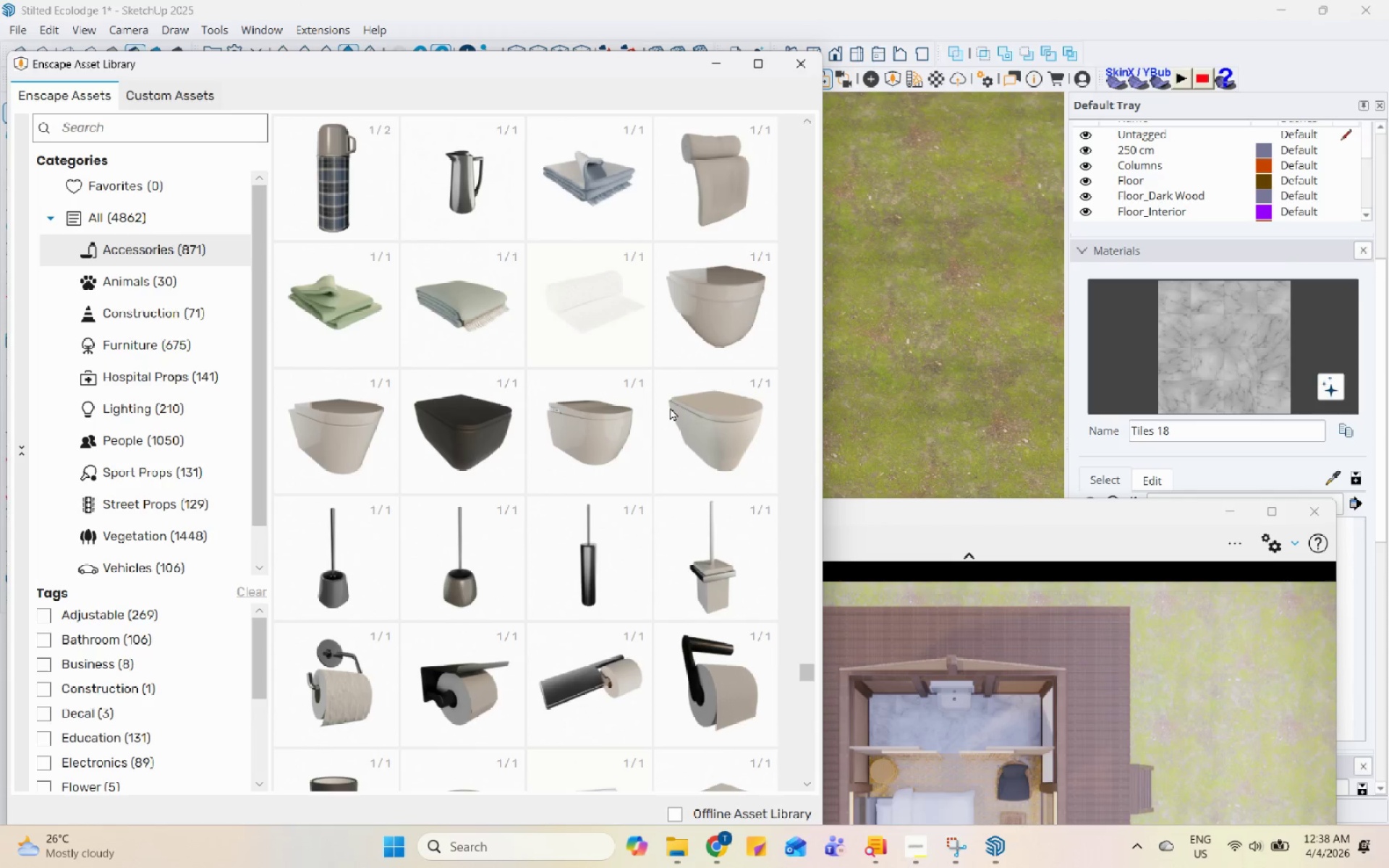 
double_click([716, 416])
 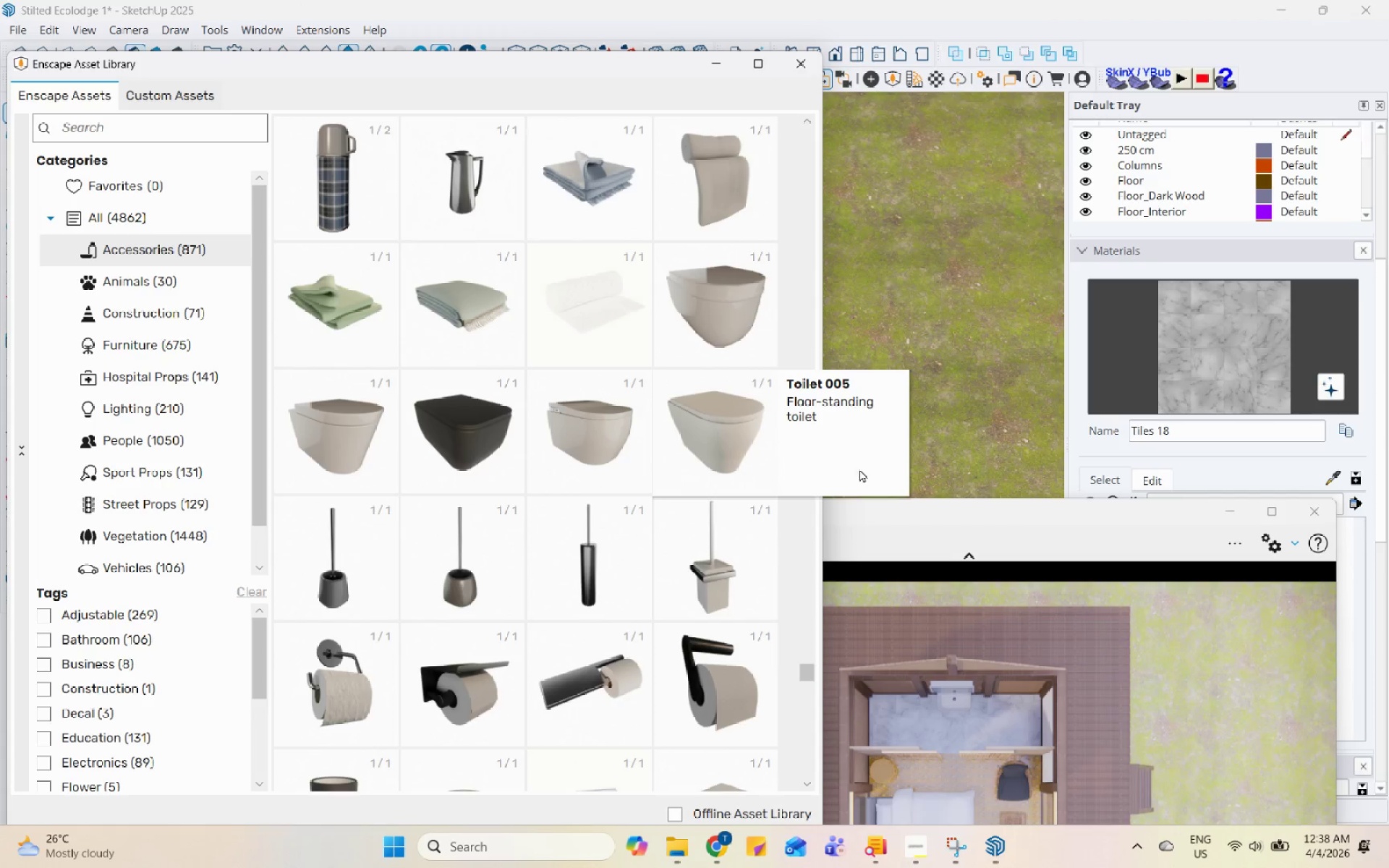 
left_click([752, 454])
 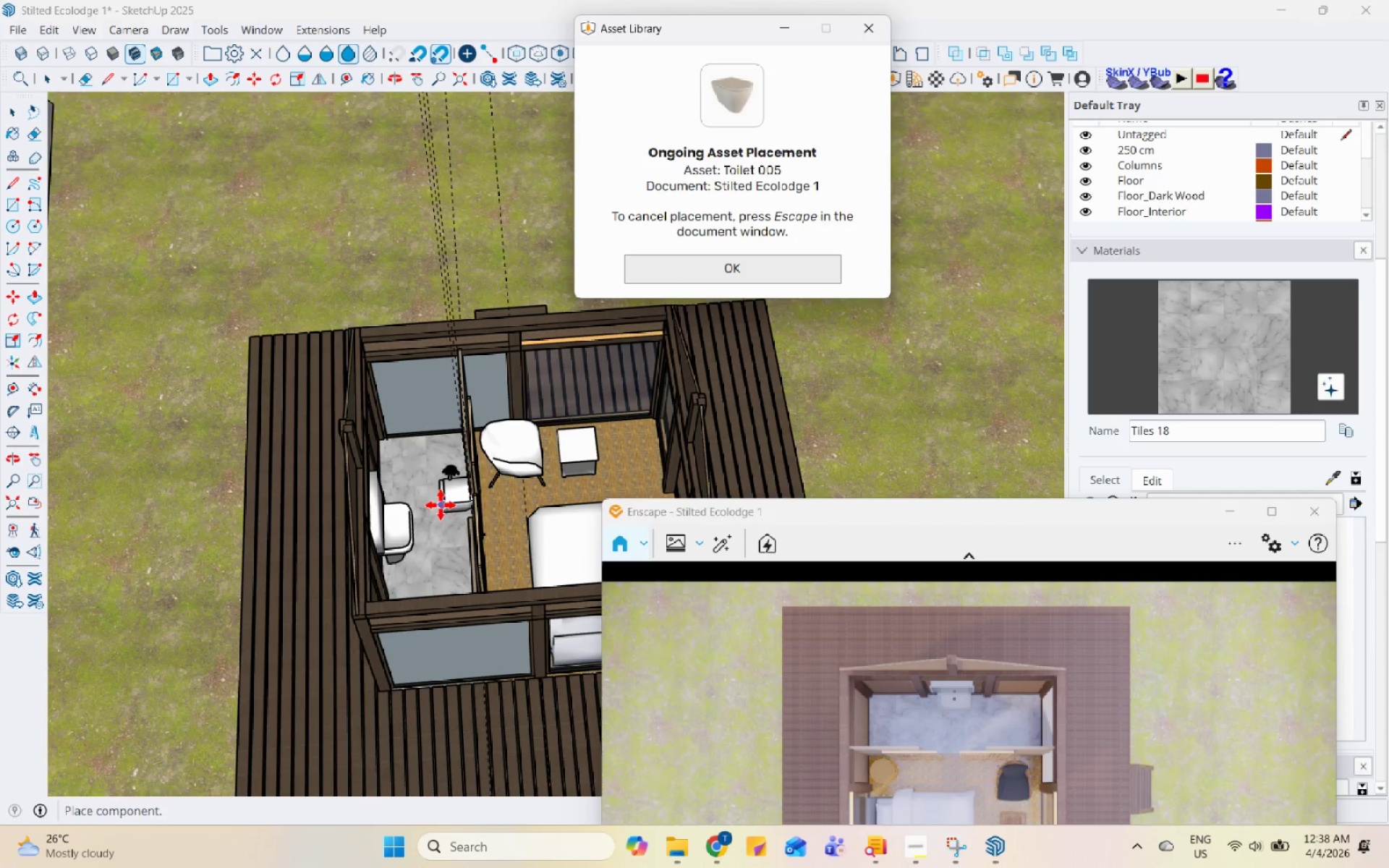 
left_click([422, 443])
 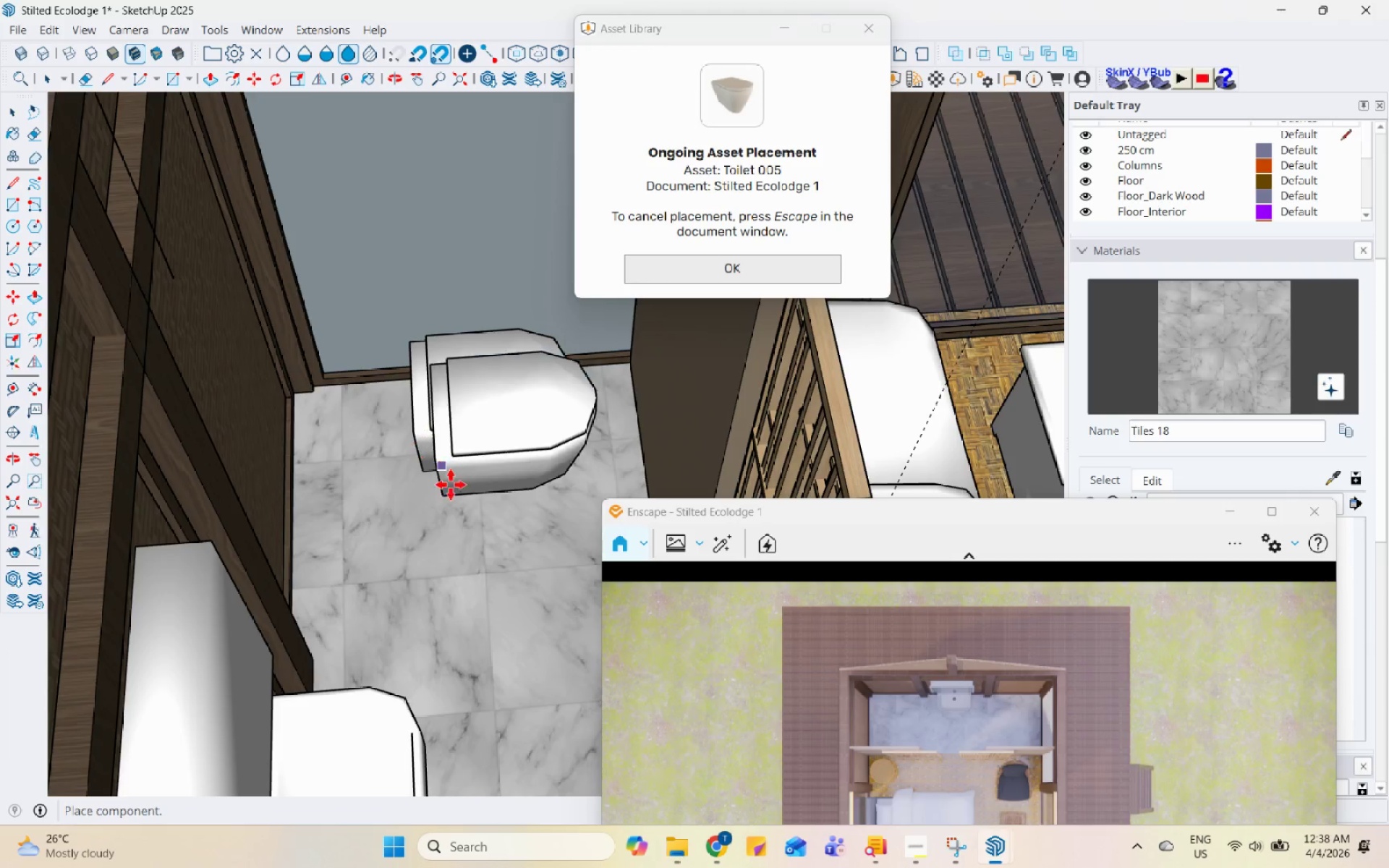 
scroll: coordinate [433, 418], scroll_direction: up, amount: 13.0
 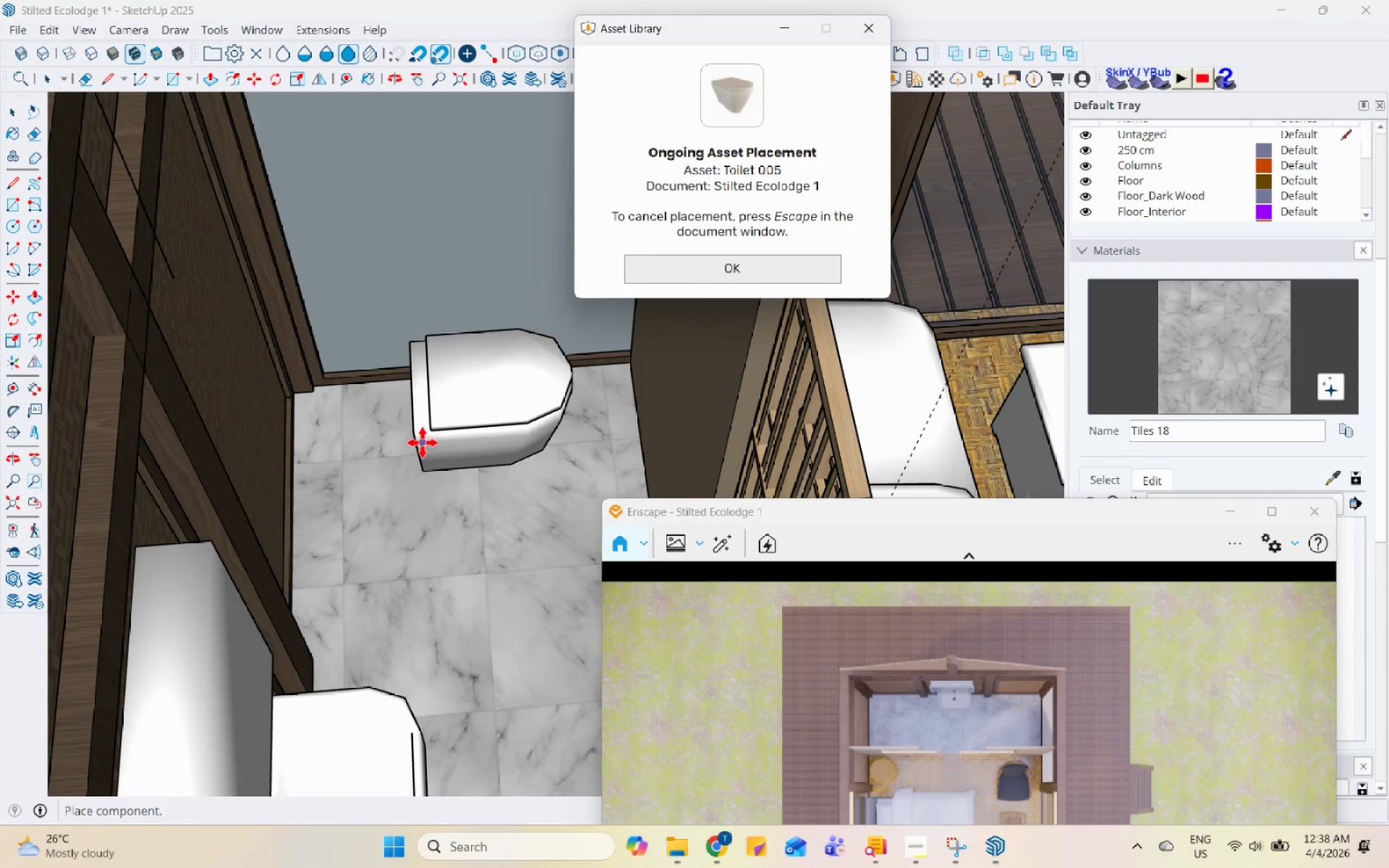 
key(Escape)
 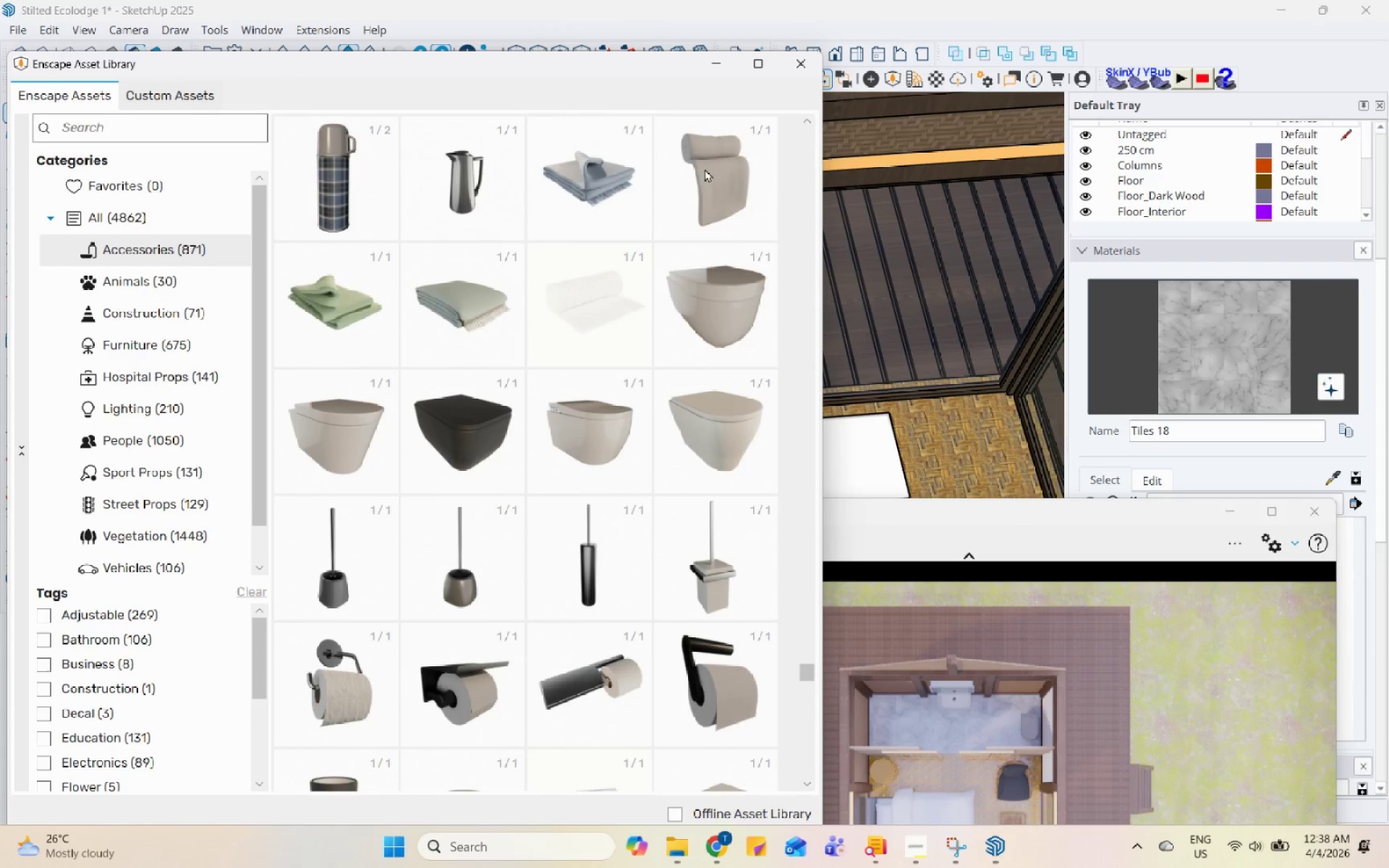 
scroll: coordinate [433, 540], scroll_direction: down, amount: 5.0
 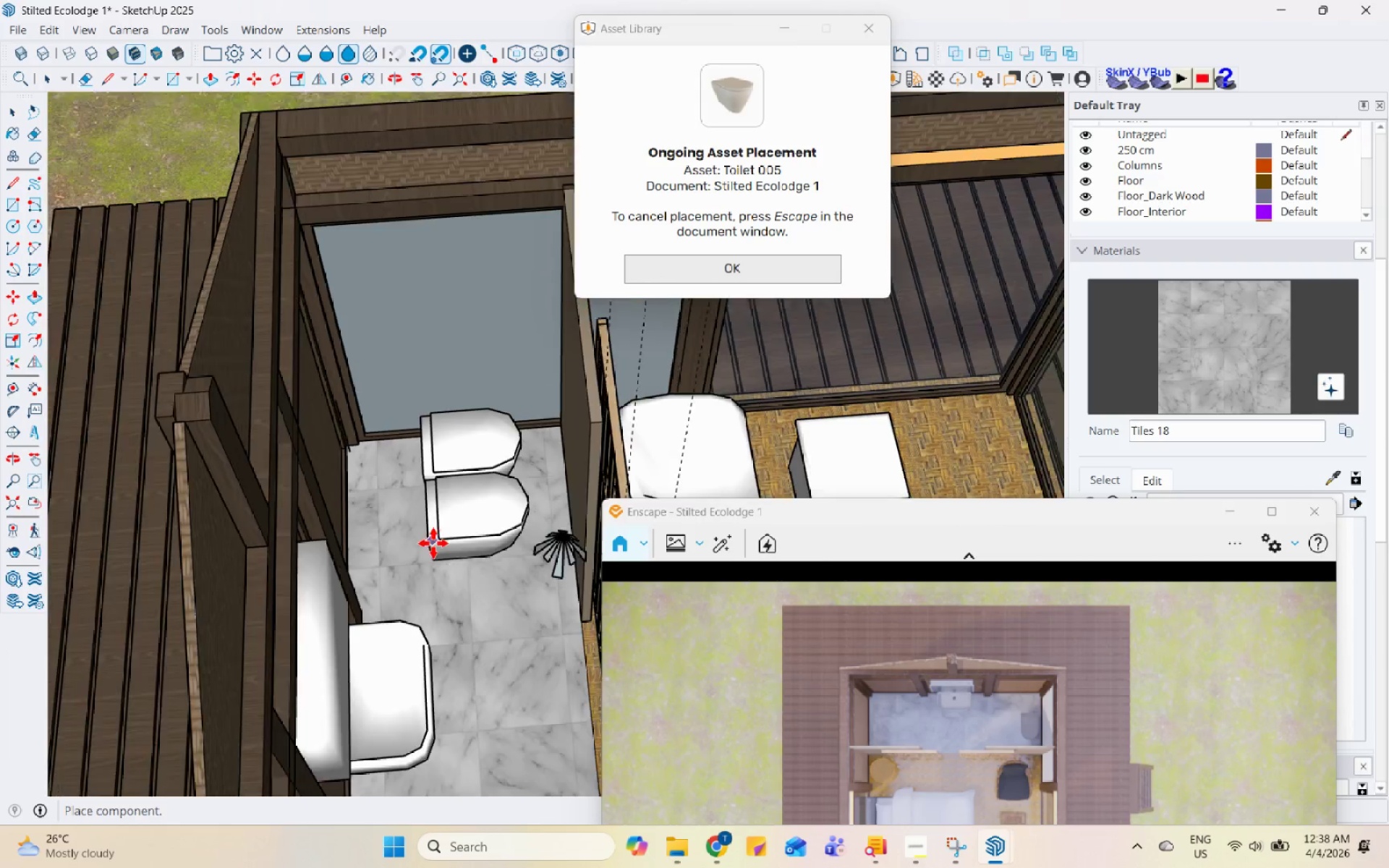 
left_click([709, 67])
 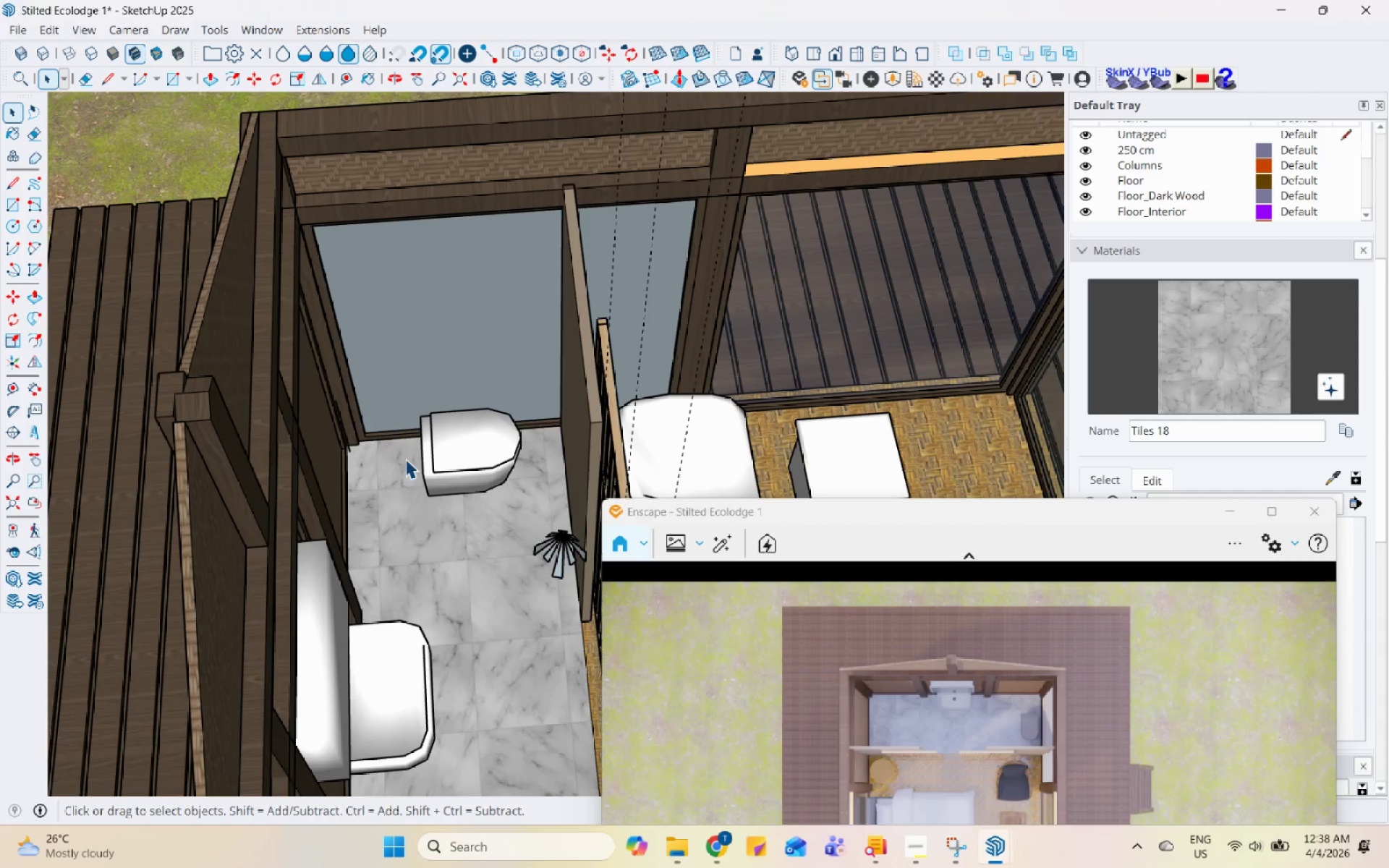 
left_click([454, 459])
 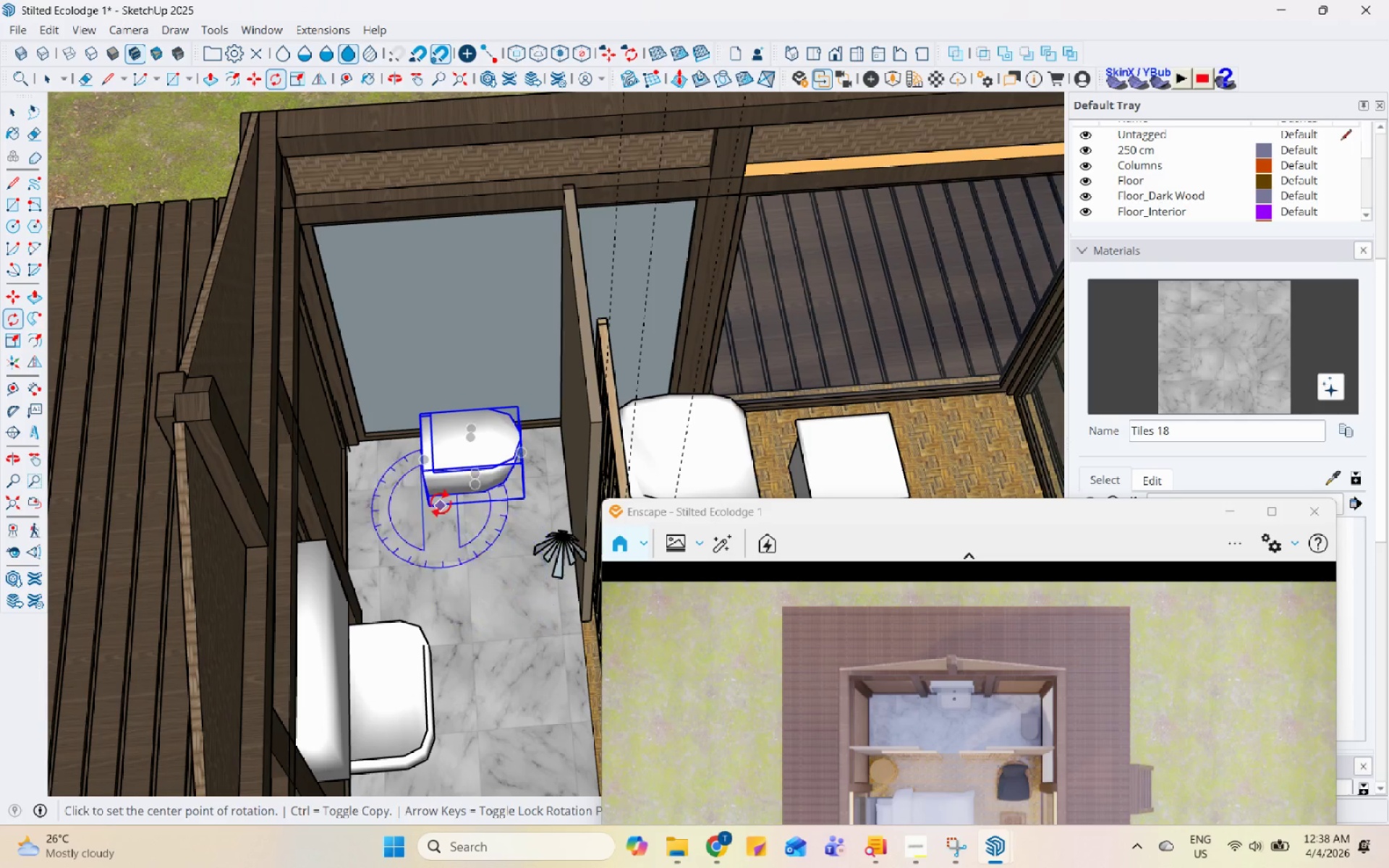 
left_click([443, 560])
 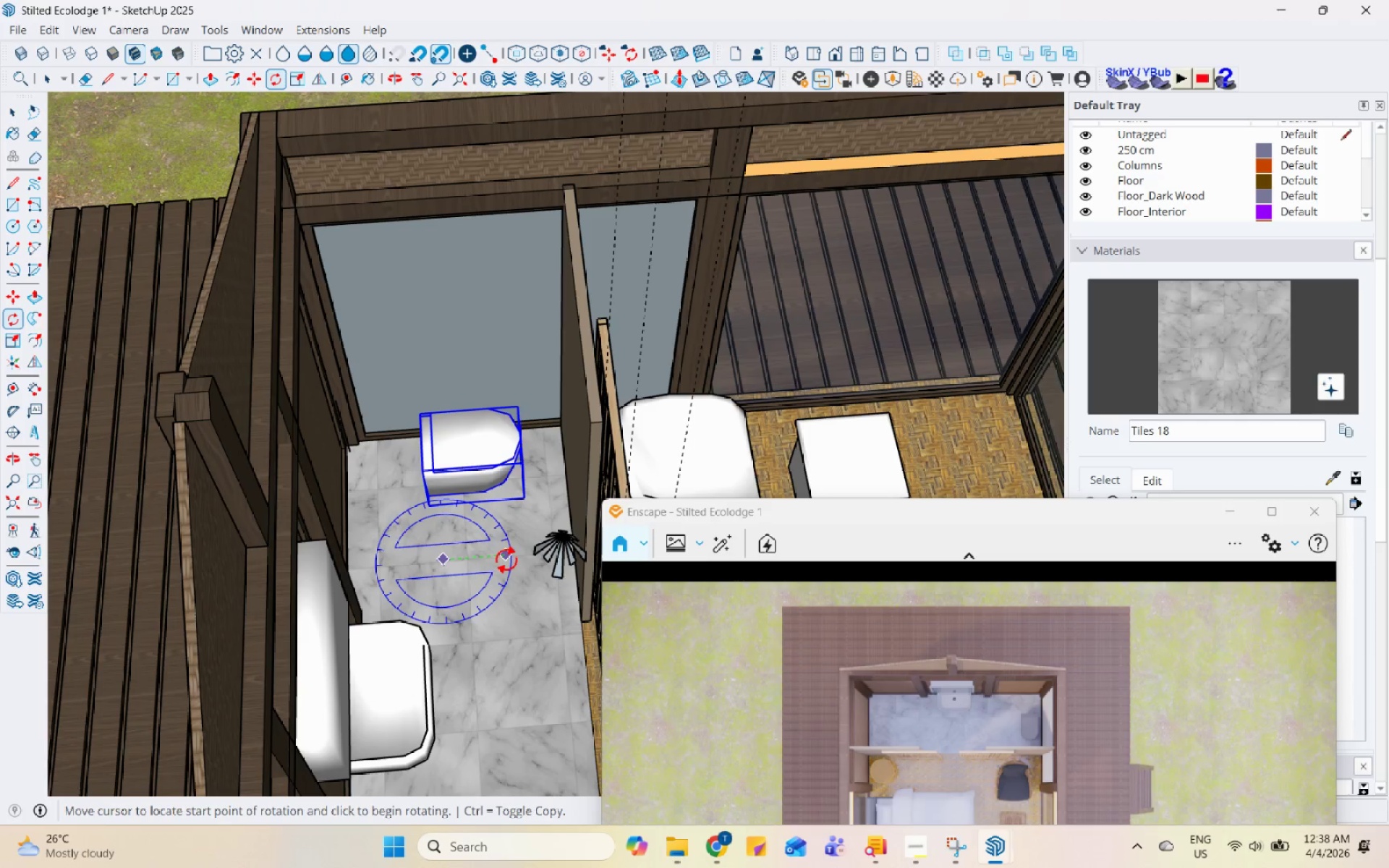 
left_click([506, 558])
 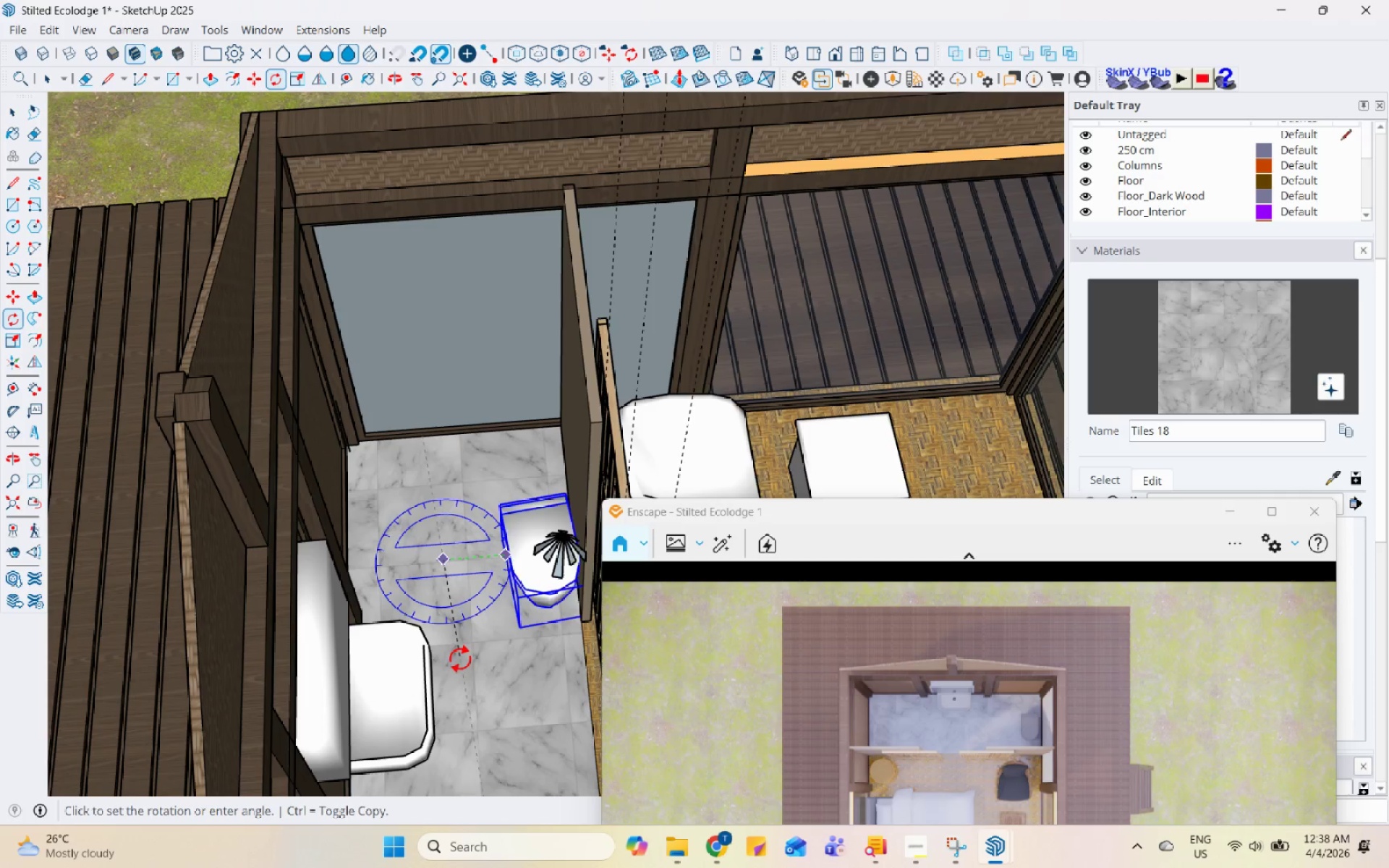 
left_click([449, 660])
 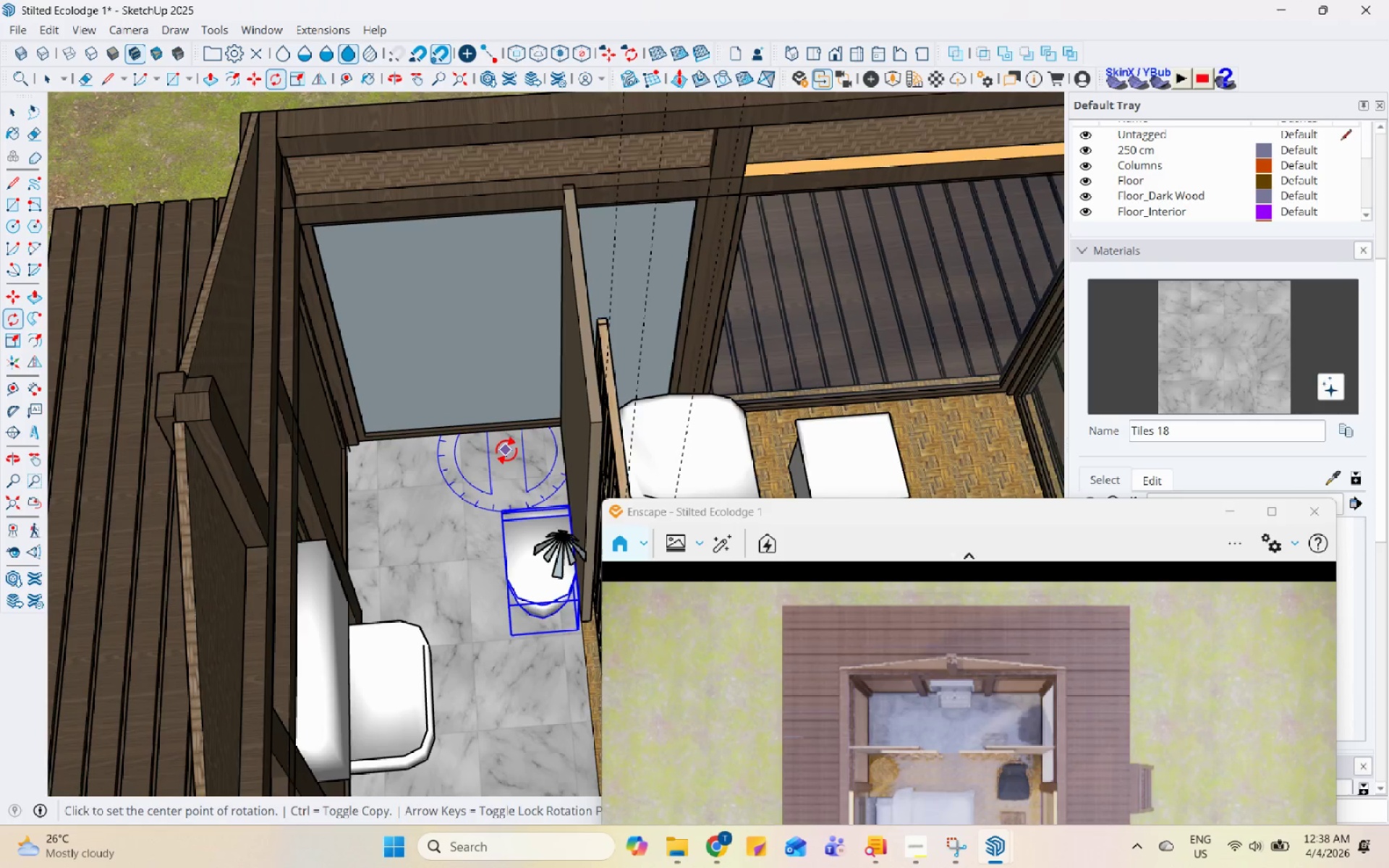 
scroll: coordinate [506, 452], scroll_direction: up, amount: 4.0
 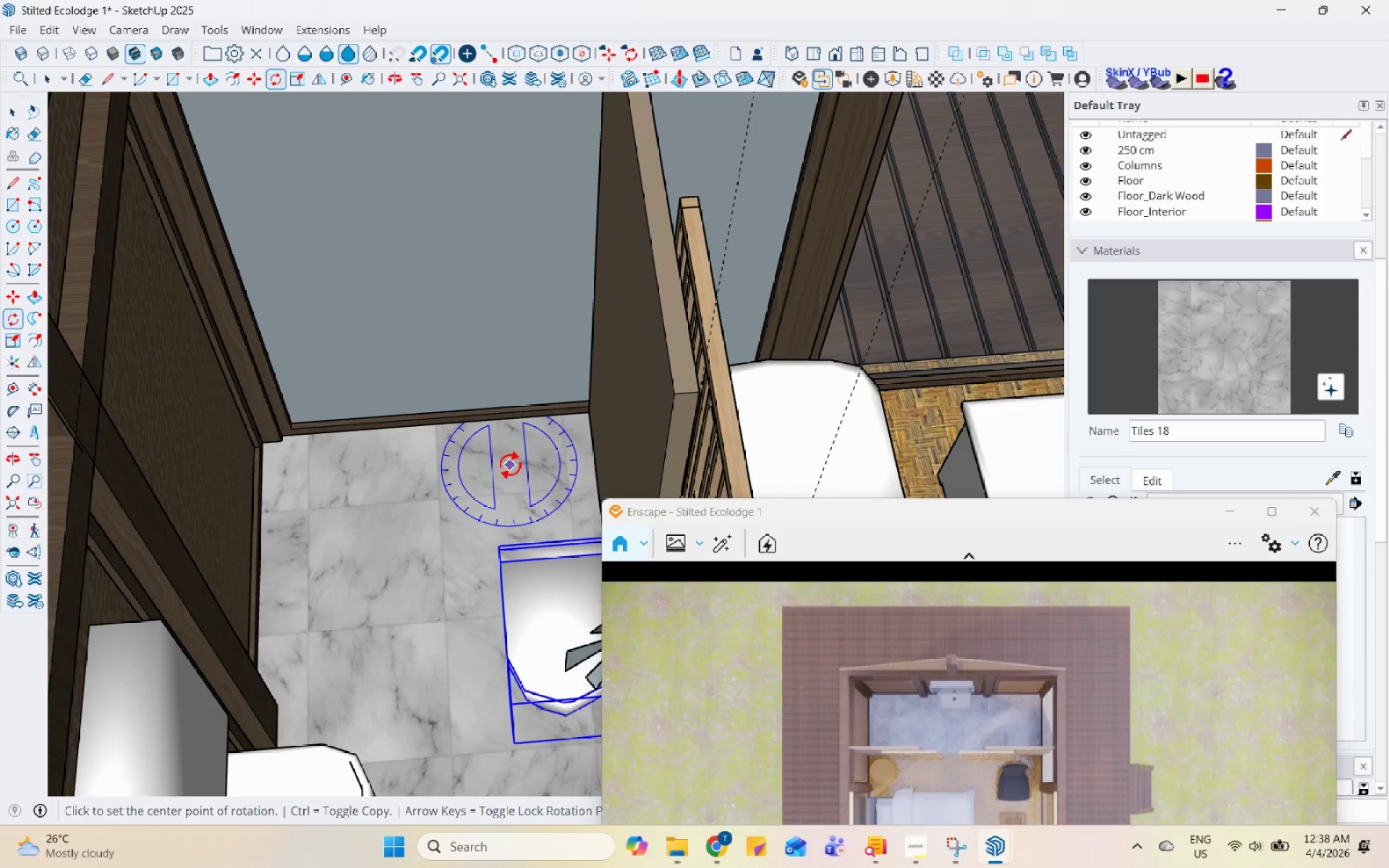 
key(M)
 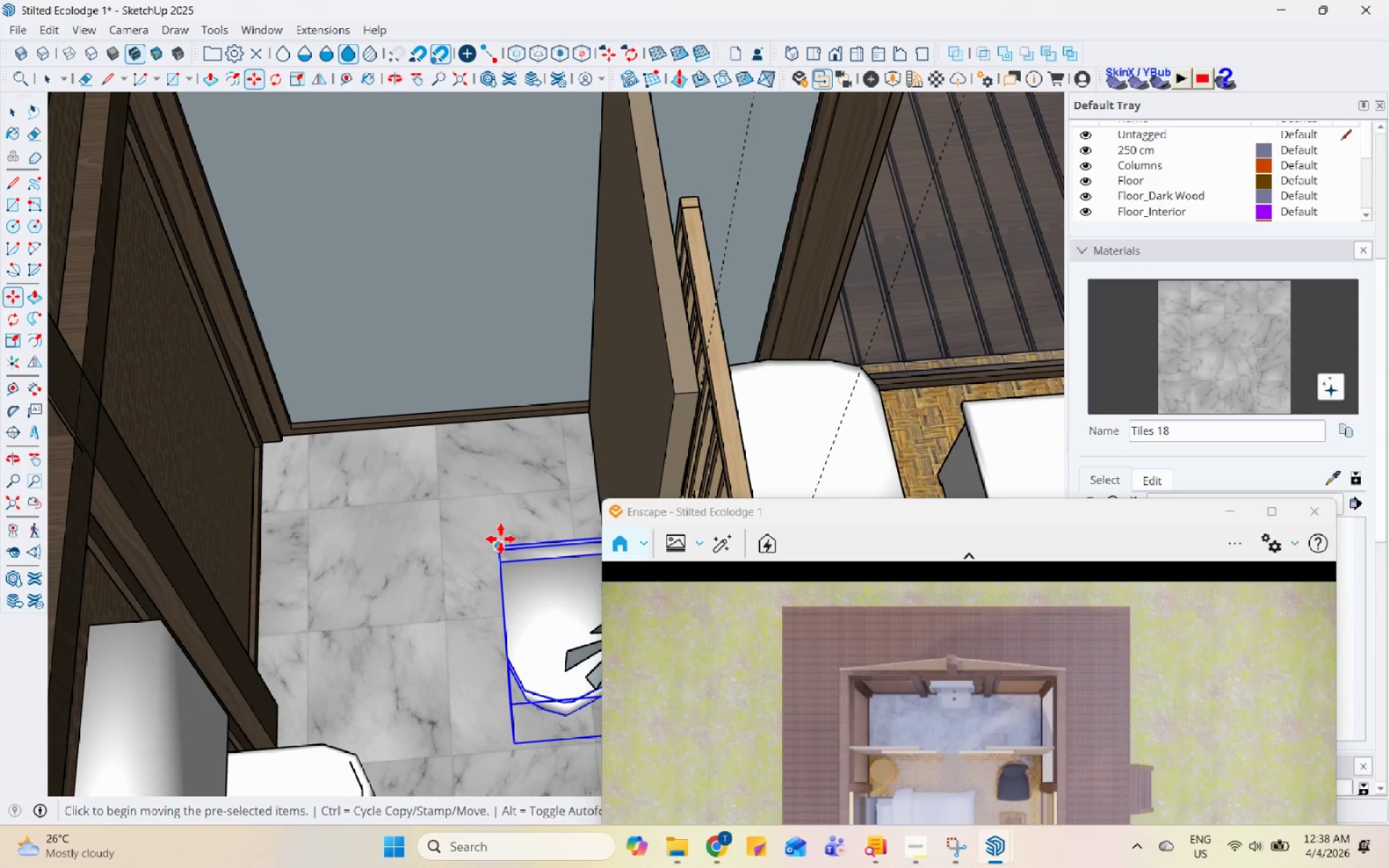 
left_click([499, 539])
 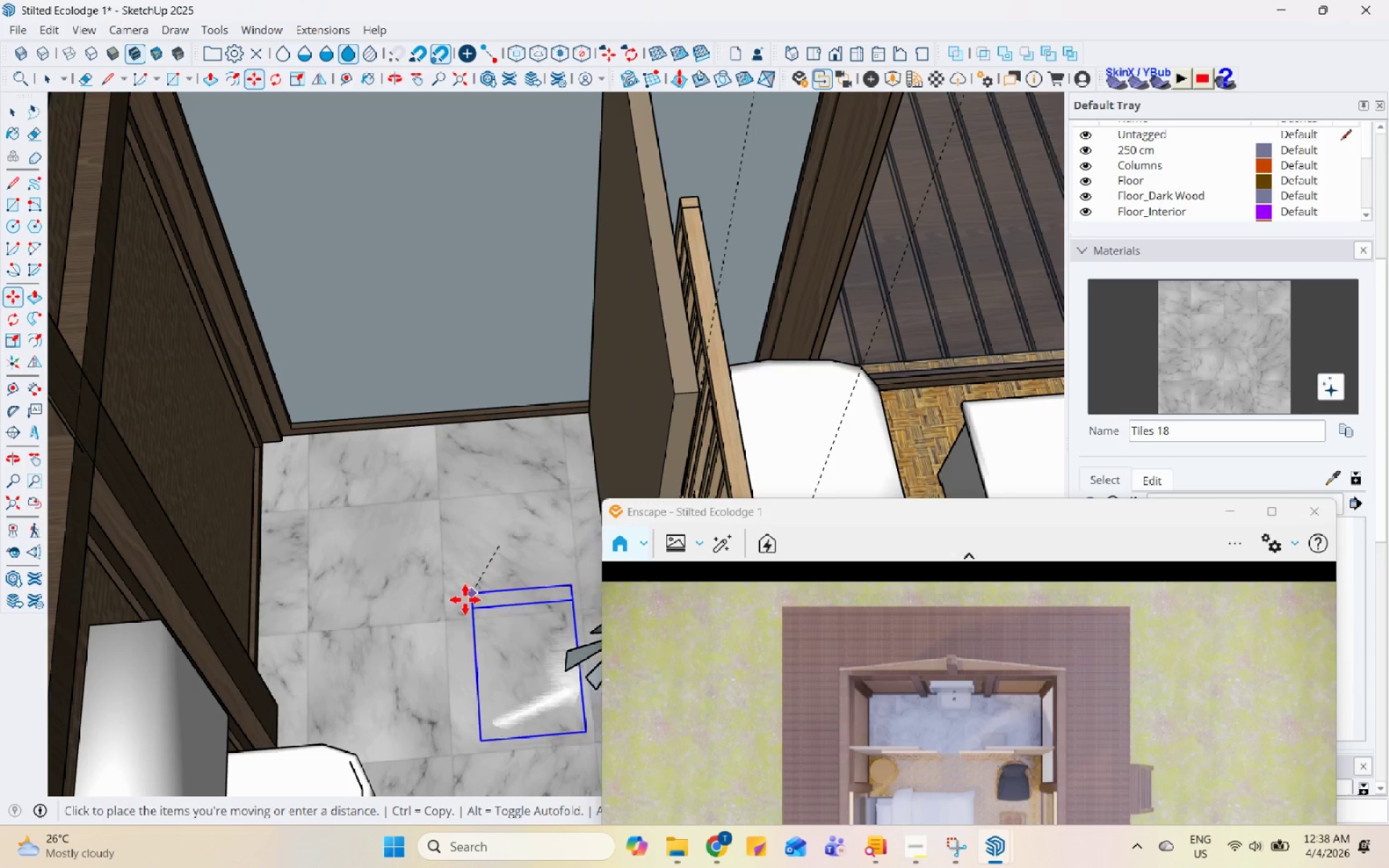 
scroll: coordinate [394, 611], scroll_direction: down, amount: 4.0
 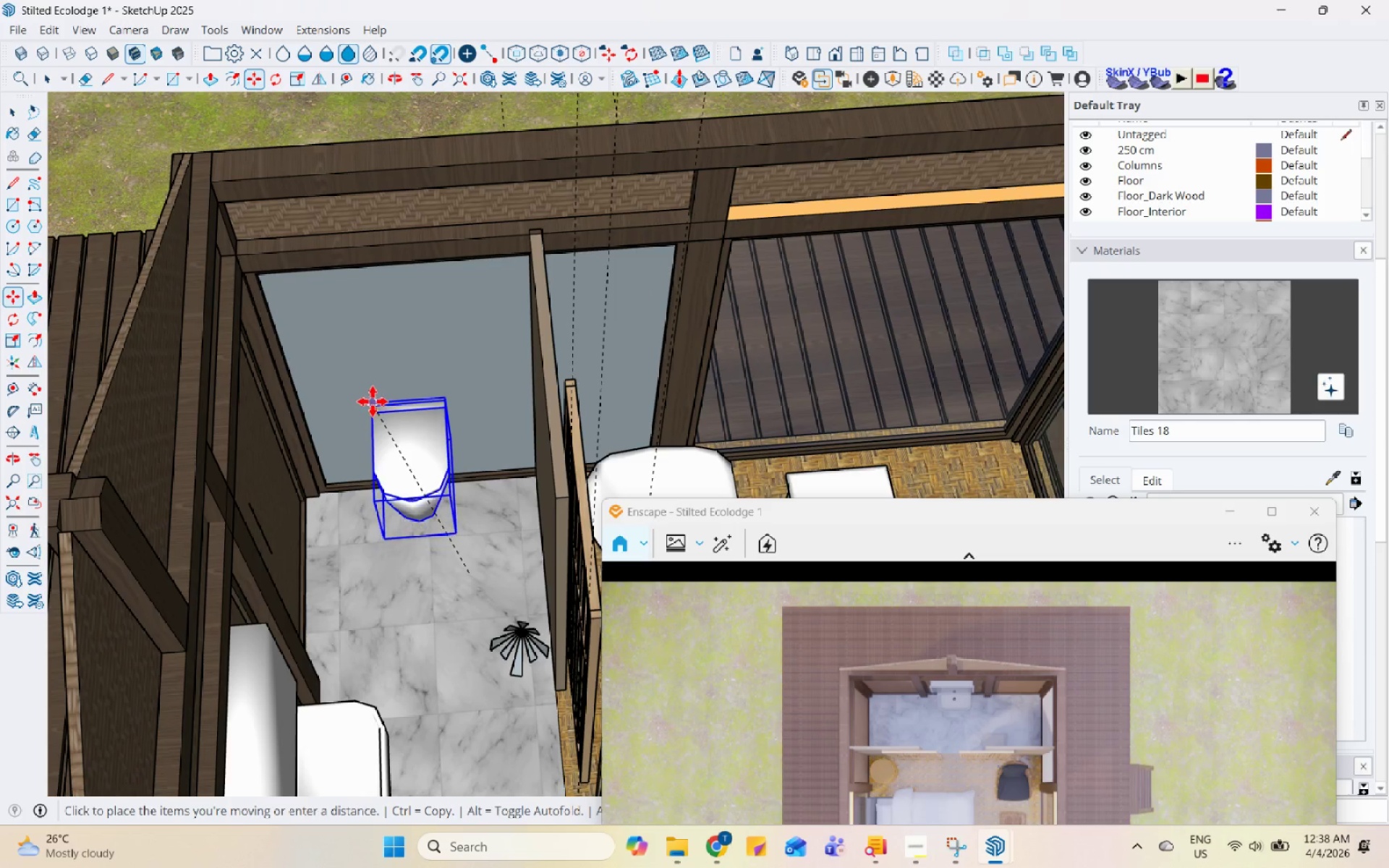 
left_click([374, 399])
 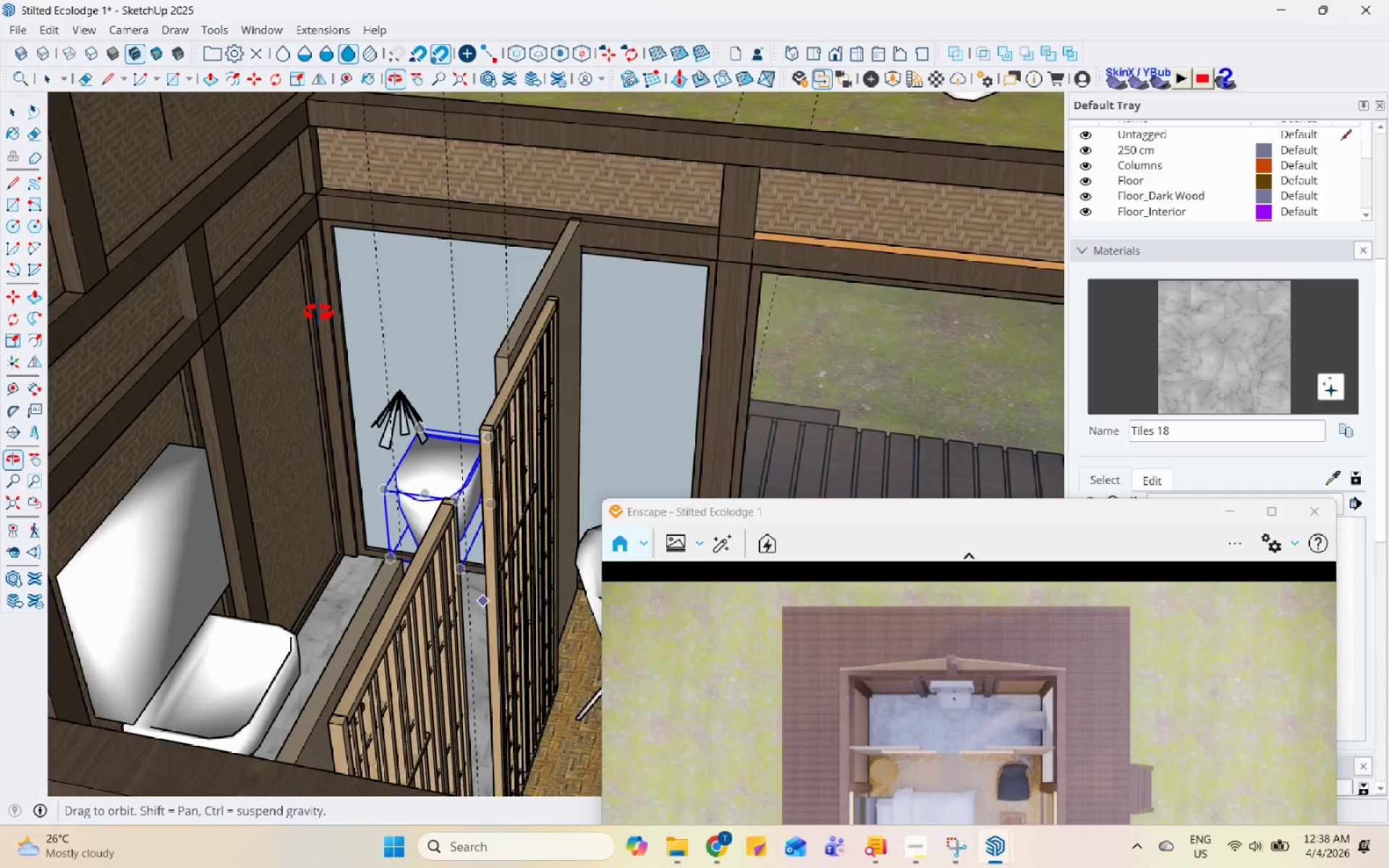 
left_click([349, 424])
 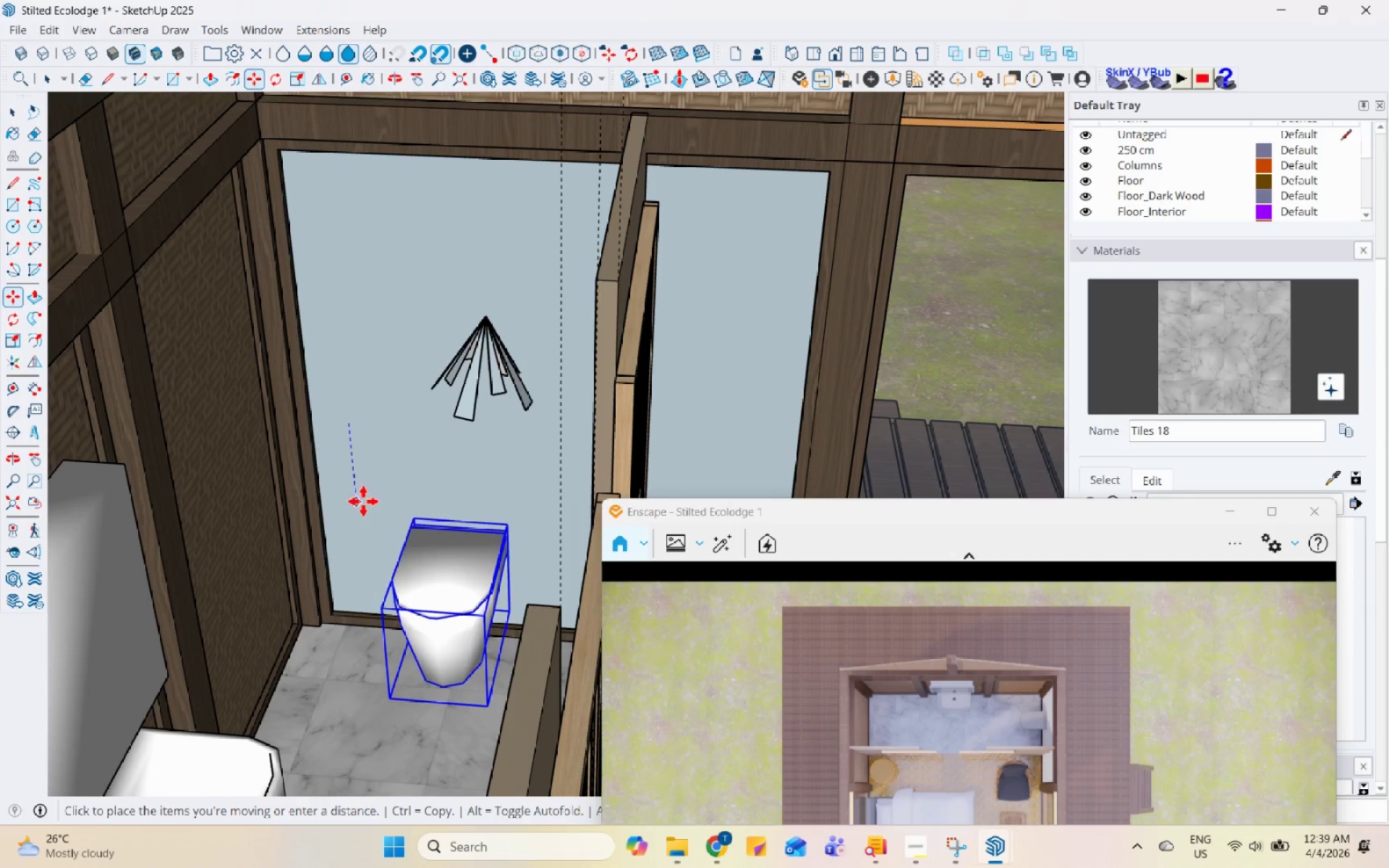 
scroll: coordinate [384, 460], scroll_direction: up, amount: 3.0
 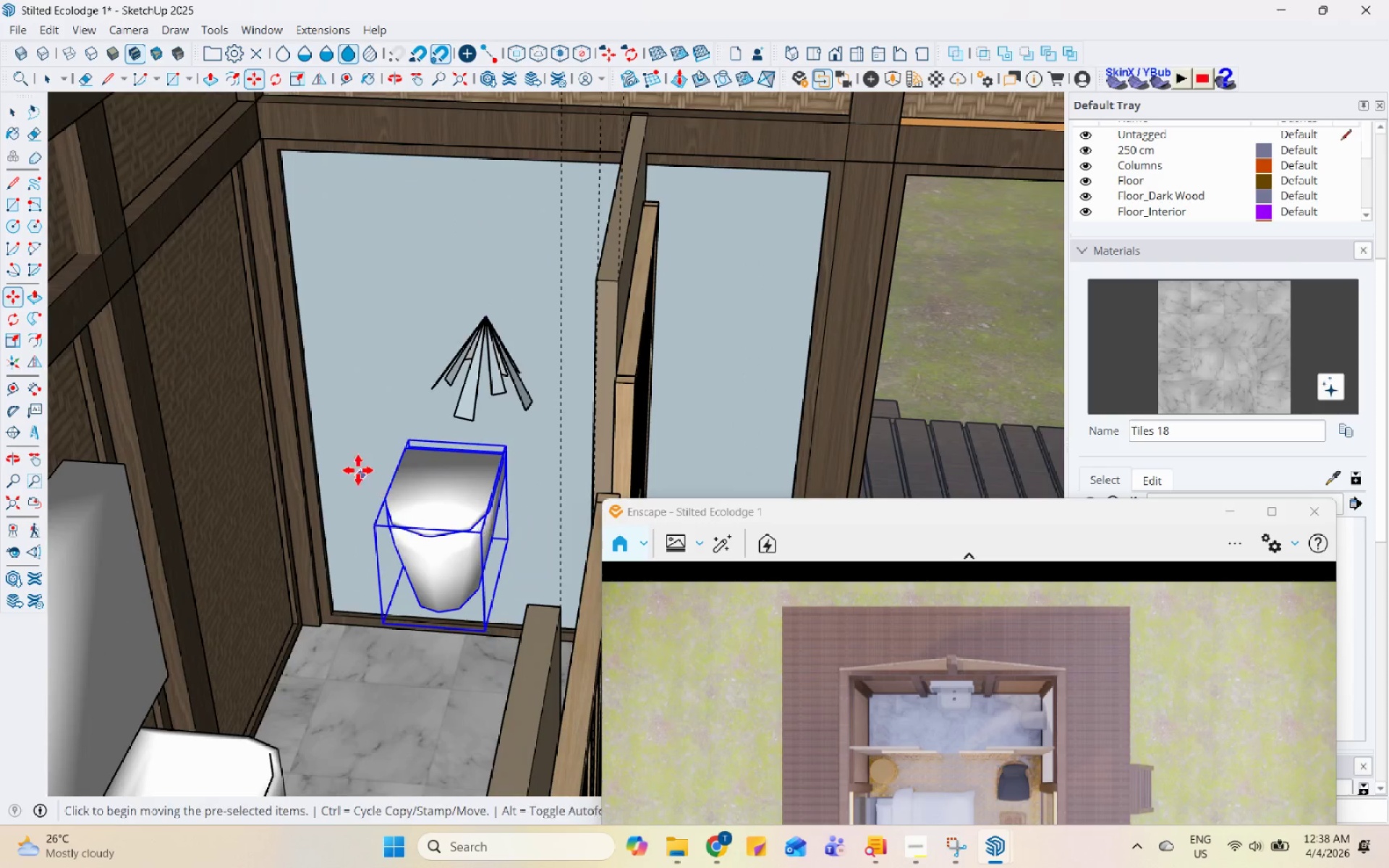 
left_click([365, 504])
 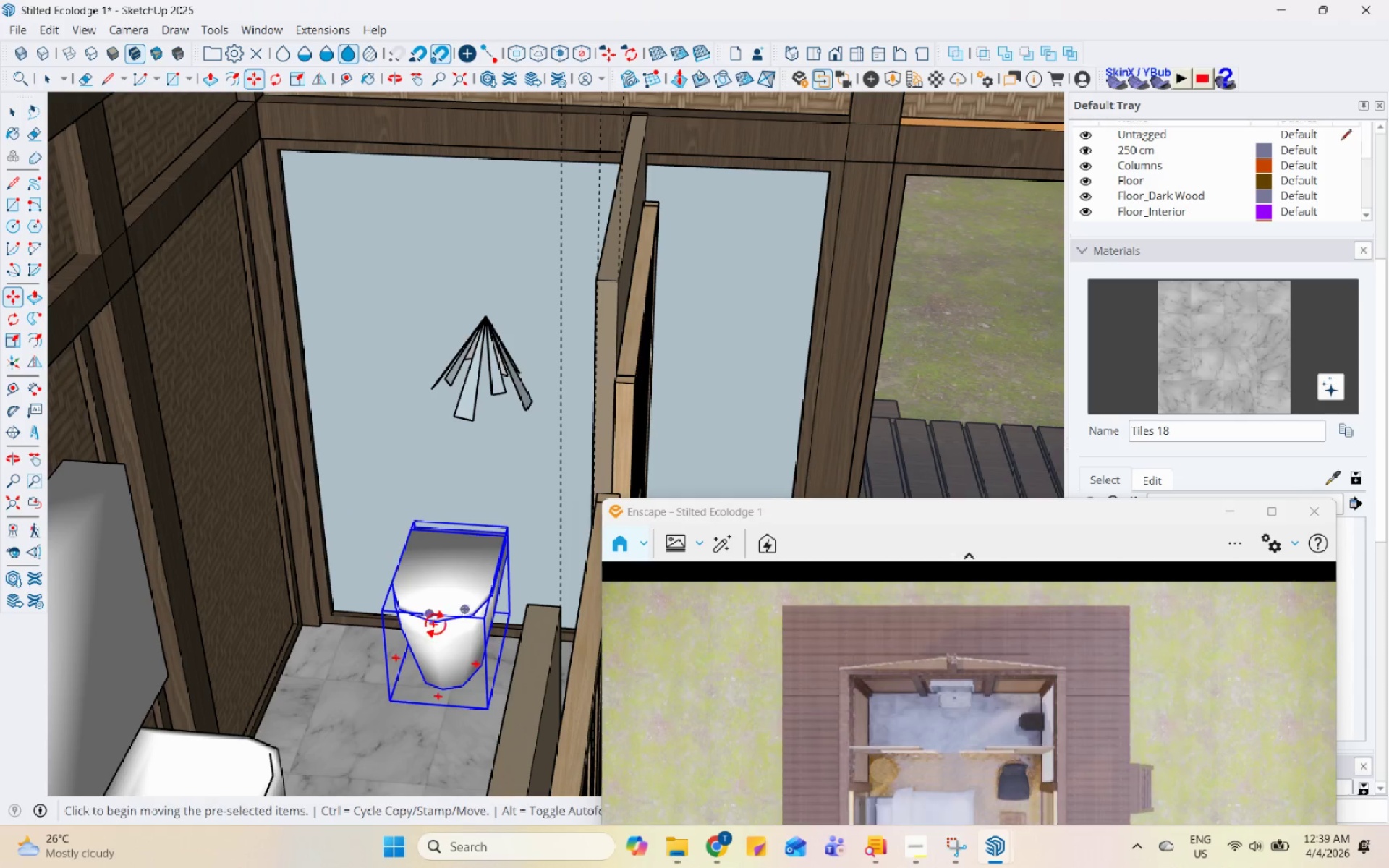 
scroll: coordinate [430, 707], scroll_direction: up, amount: 2.0
 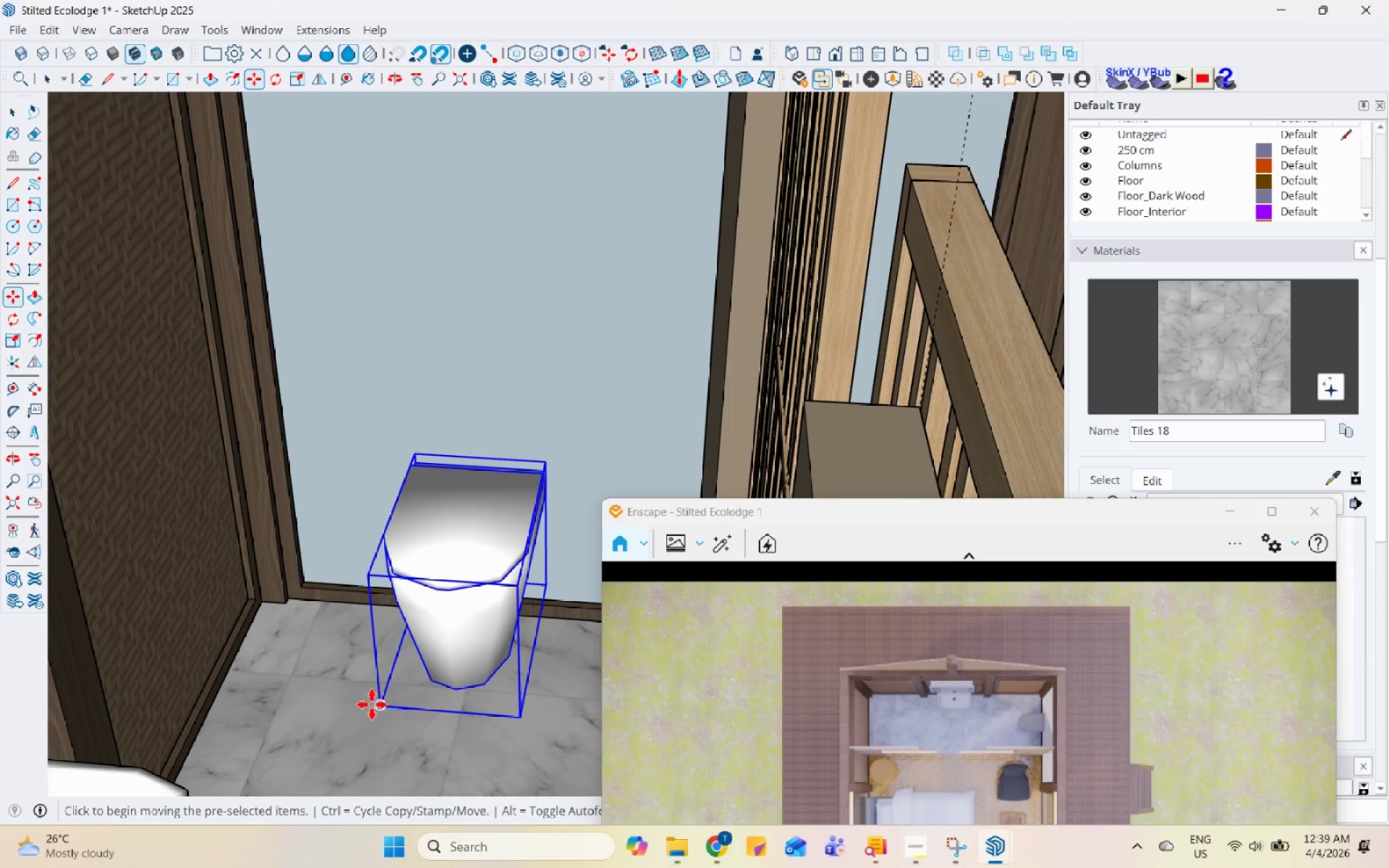 
left_click([380, 705])
 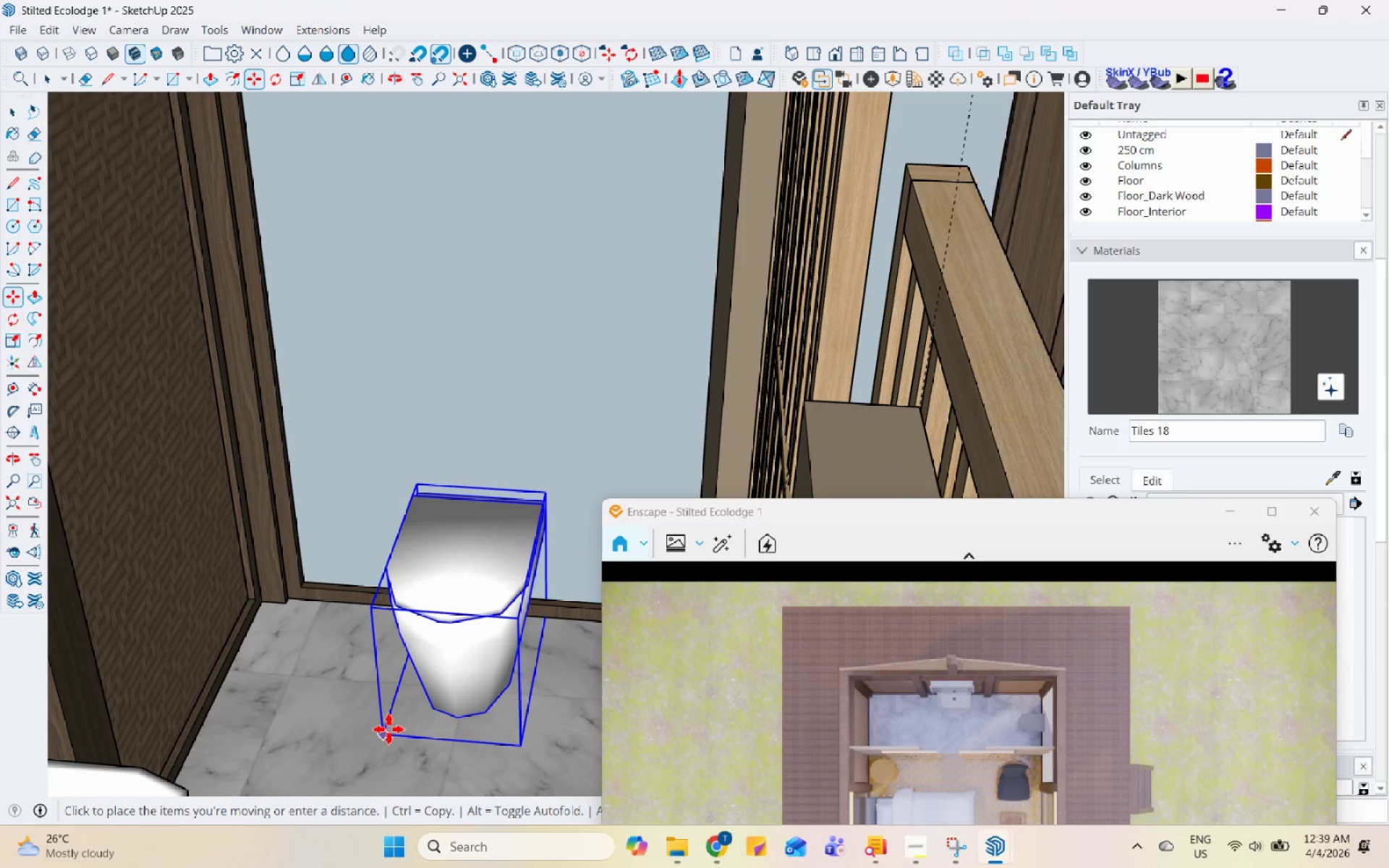 
left_click([388, 729])
 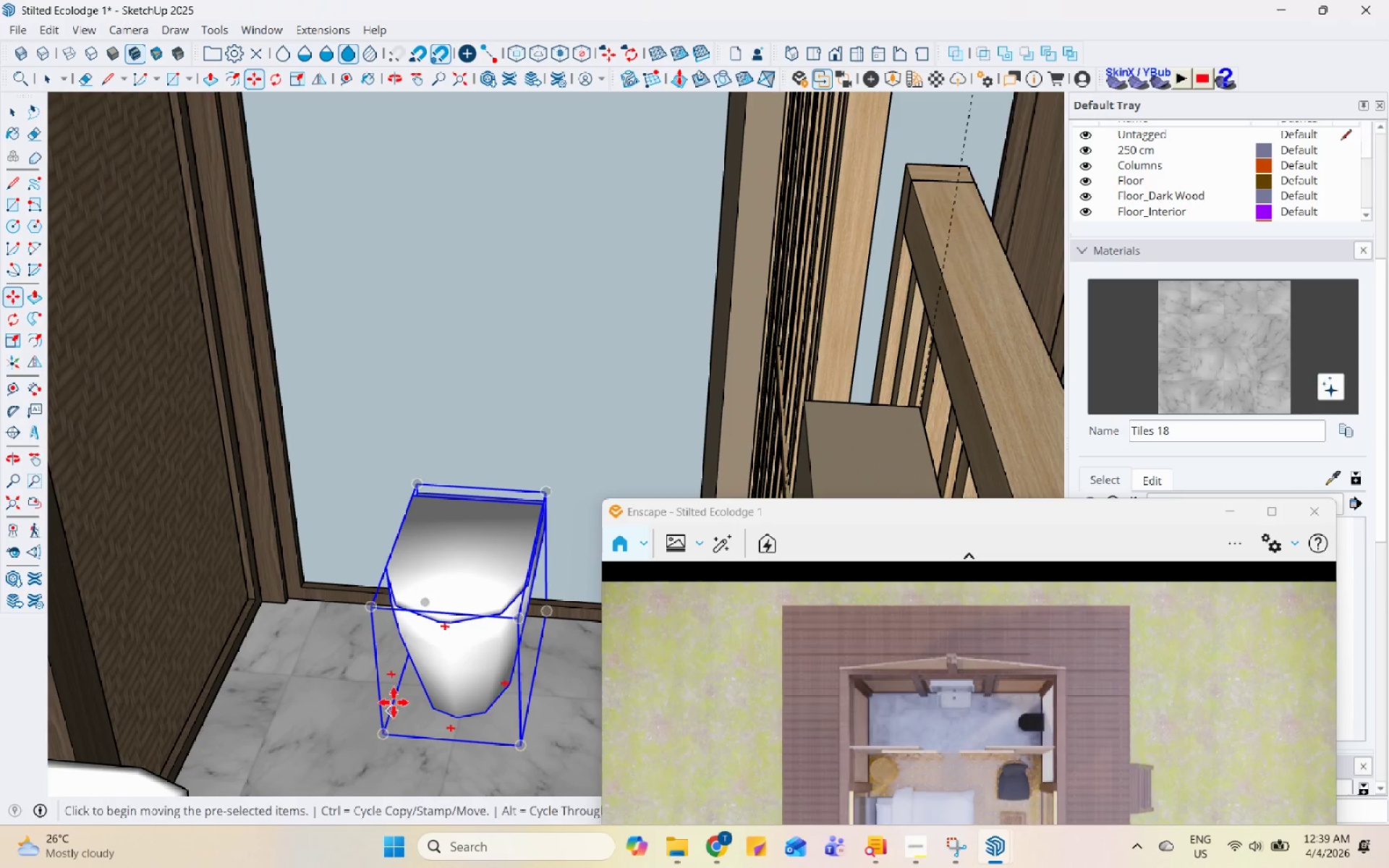 
scroll: coordinate [566, 637], scroll_direction: down, amount: 13.0
 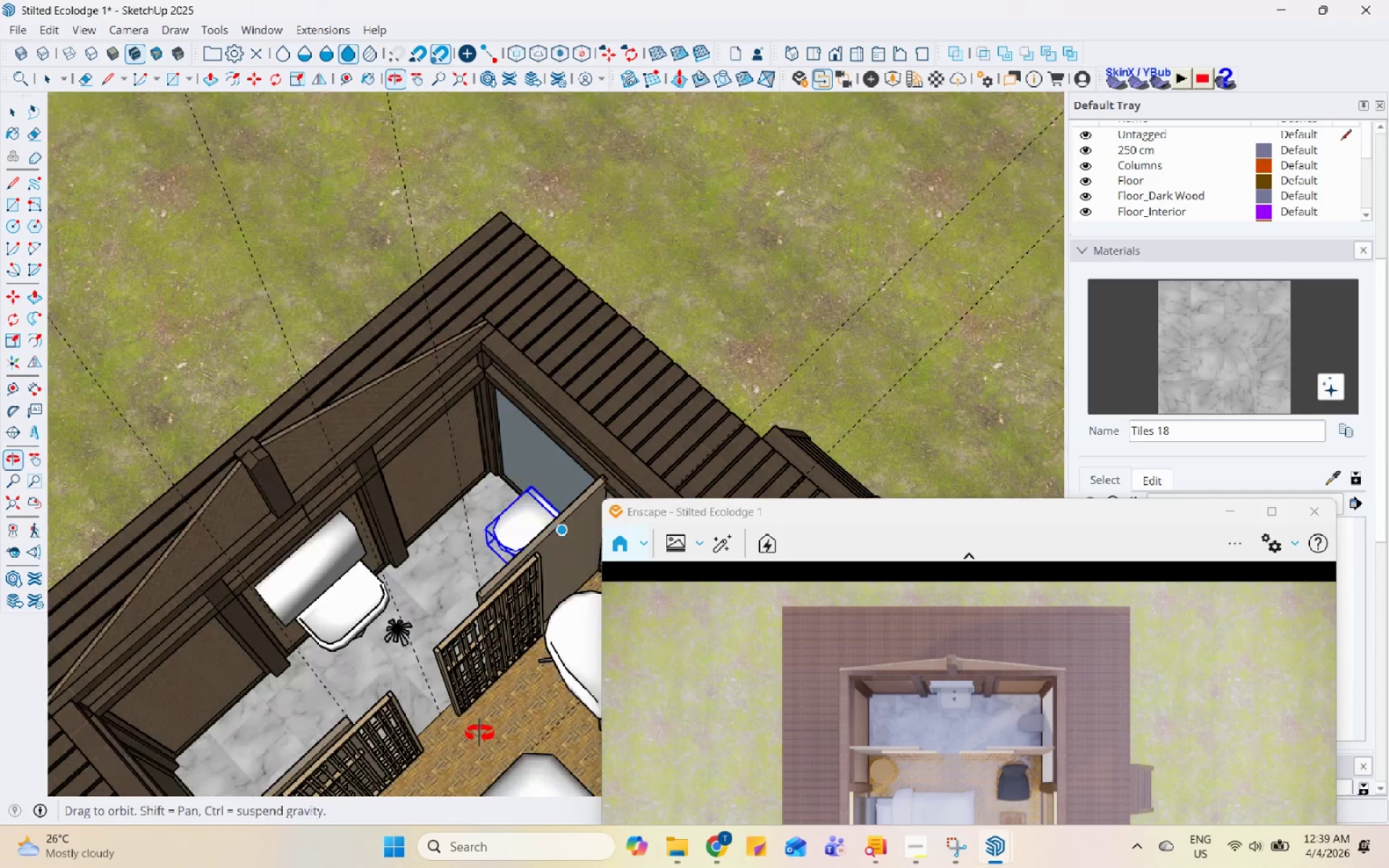 
scroll: coordinate [428, 561], scroll_direction: up, amount: 5.0
 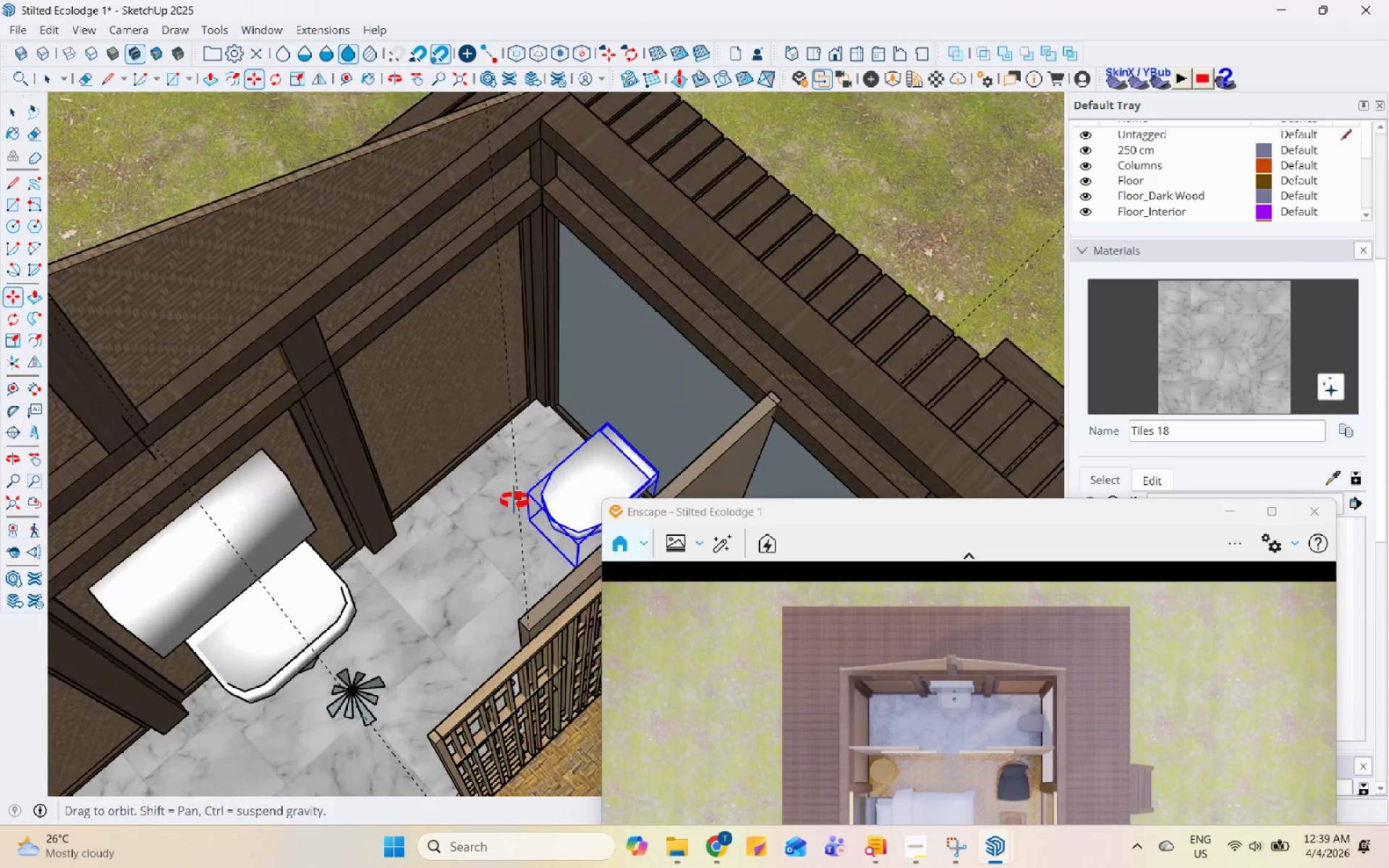 
scroll: coordinate [419, 471], scroll_direction: down, amount: 5.0
 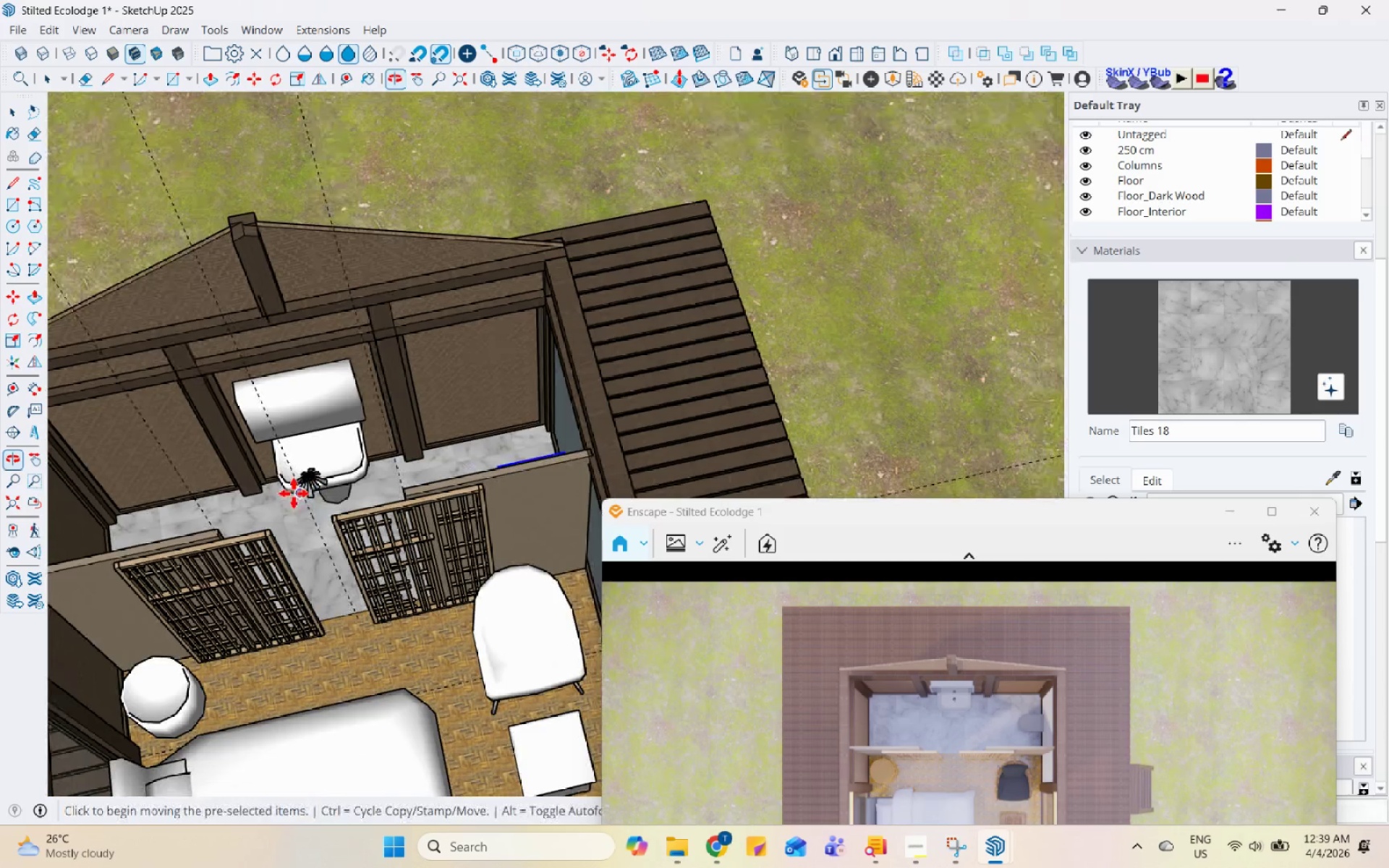 
key(Space)
 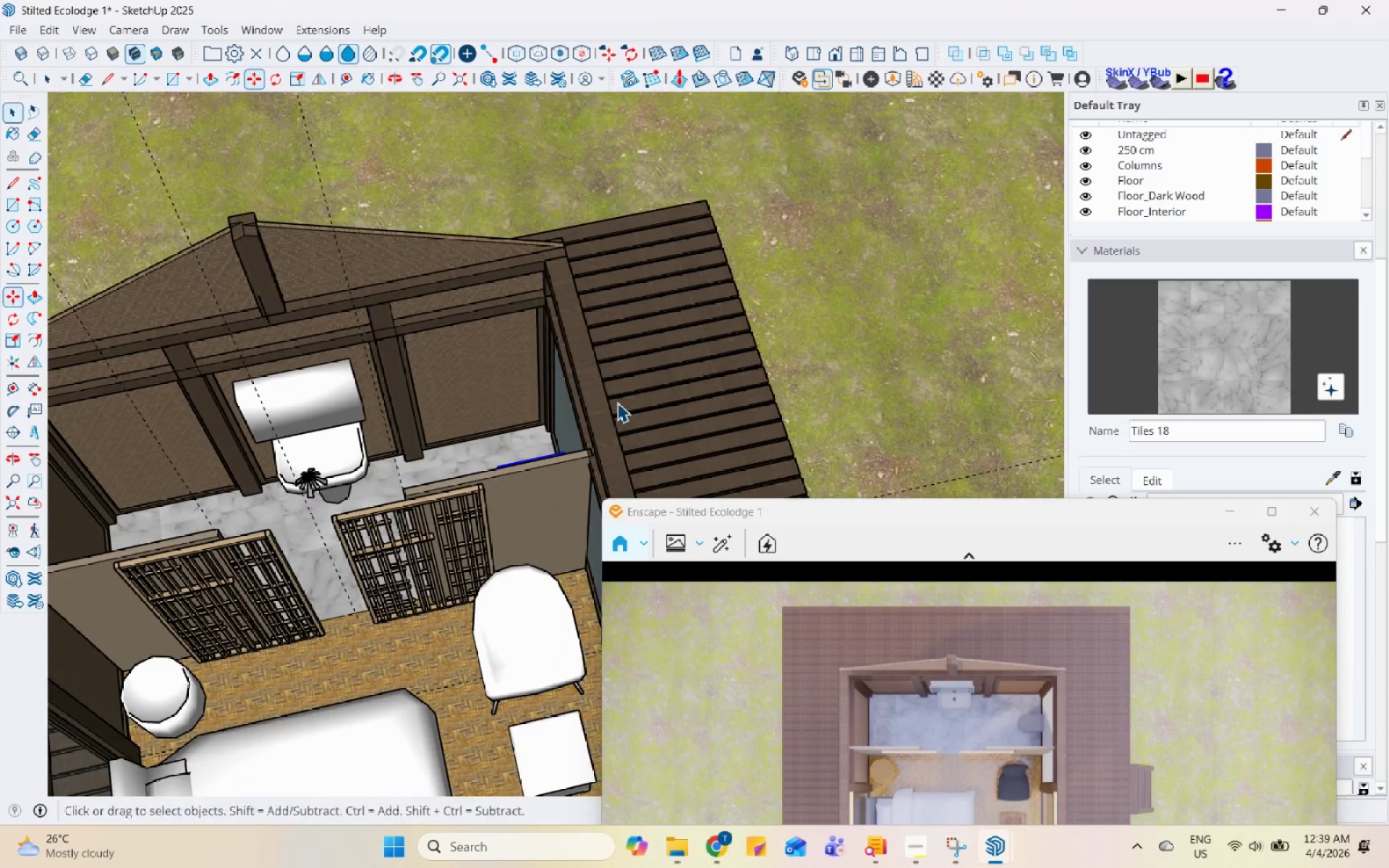 
scroll: coordinate [617, 436], scroll_direction: down, amount: 4.0
 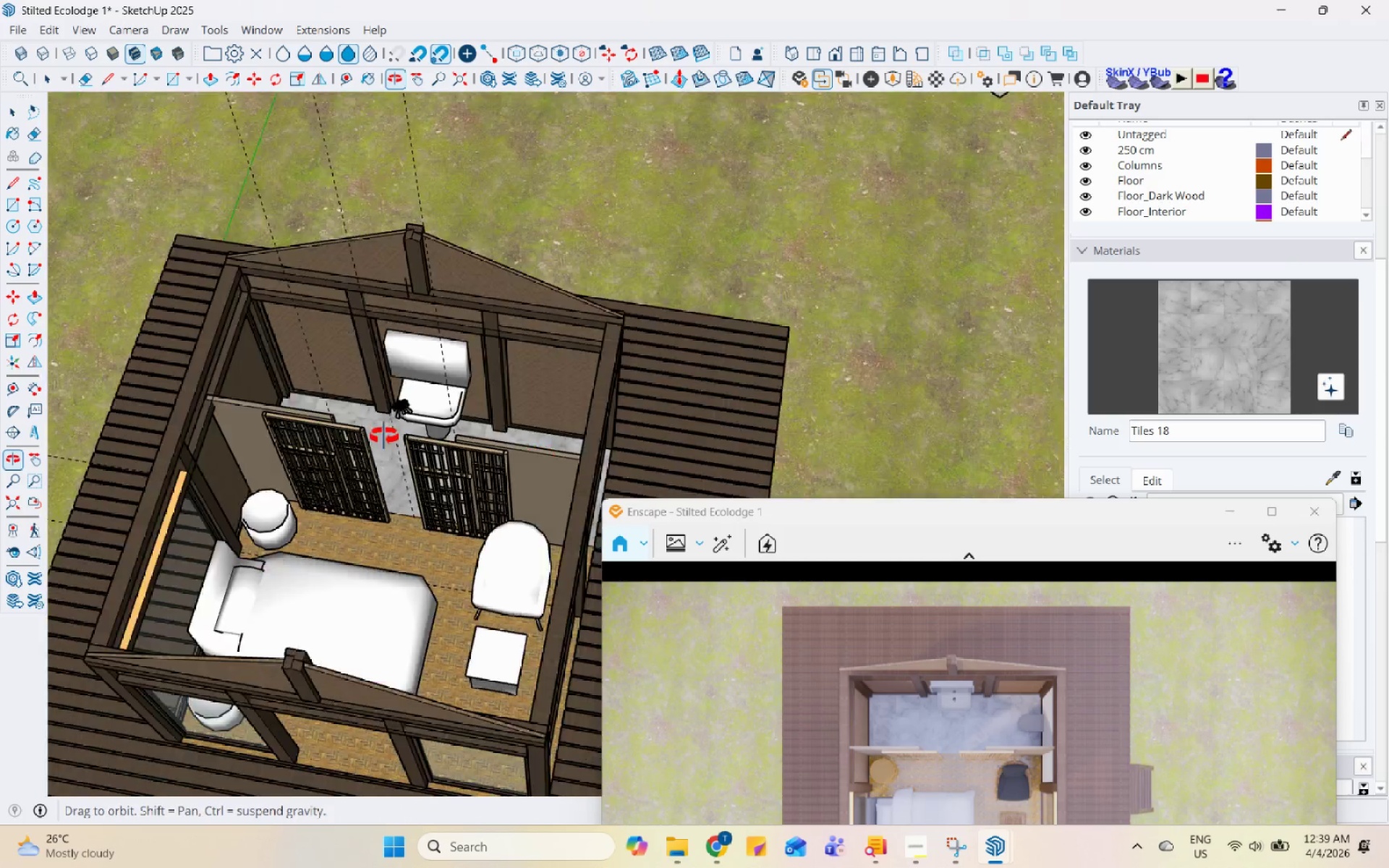 
left_click([653, 321])
 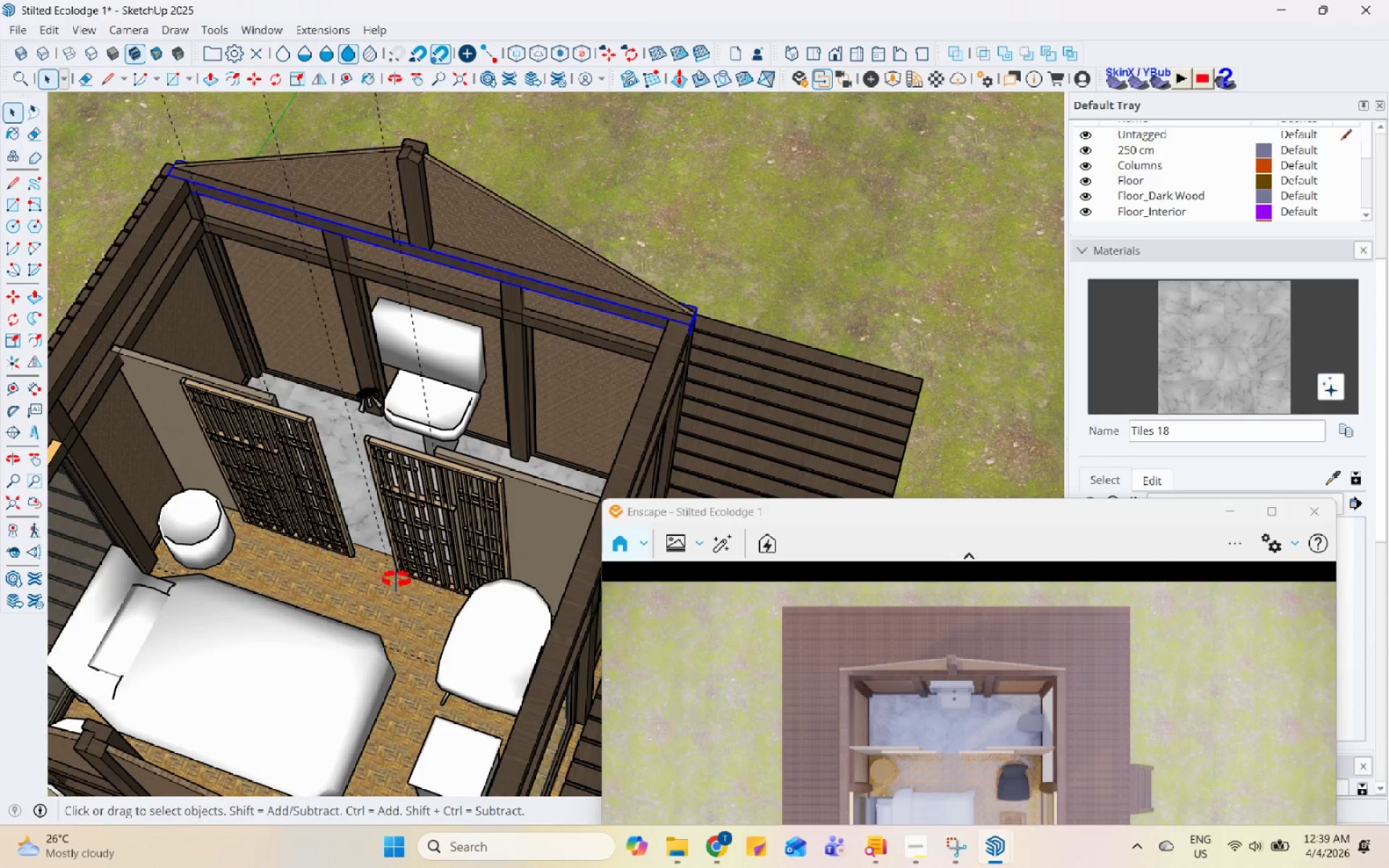 
scroll: coordinate [605, 332], scroll_direction: up, amount: 3.0
 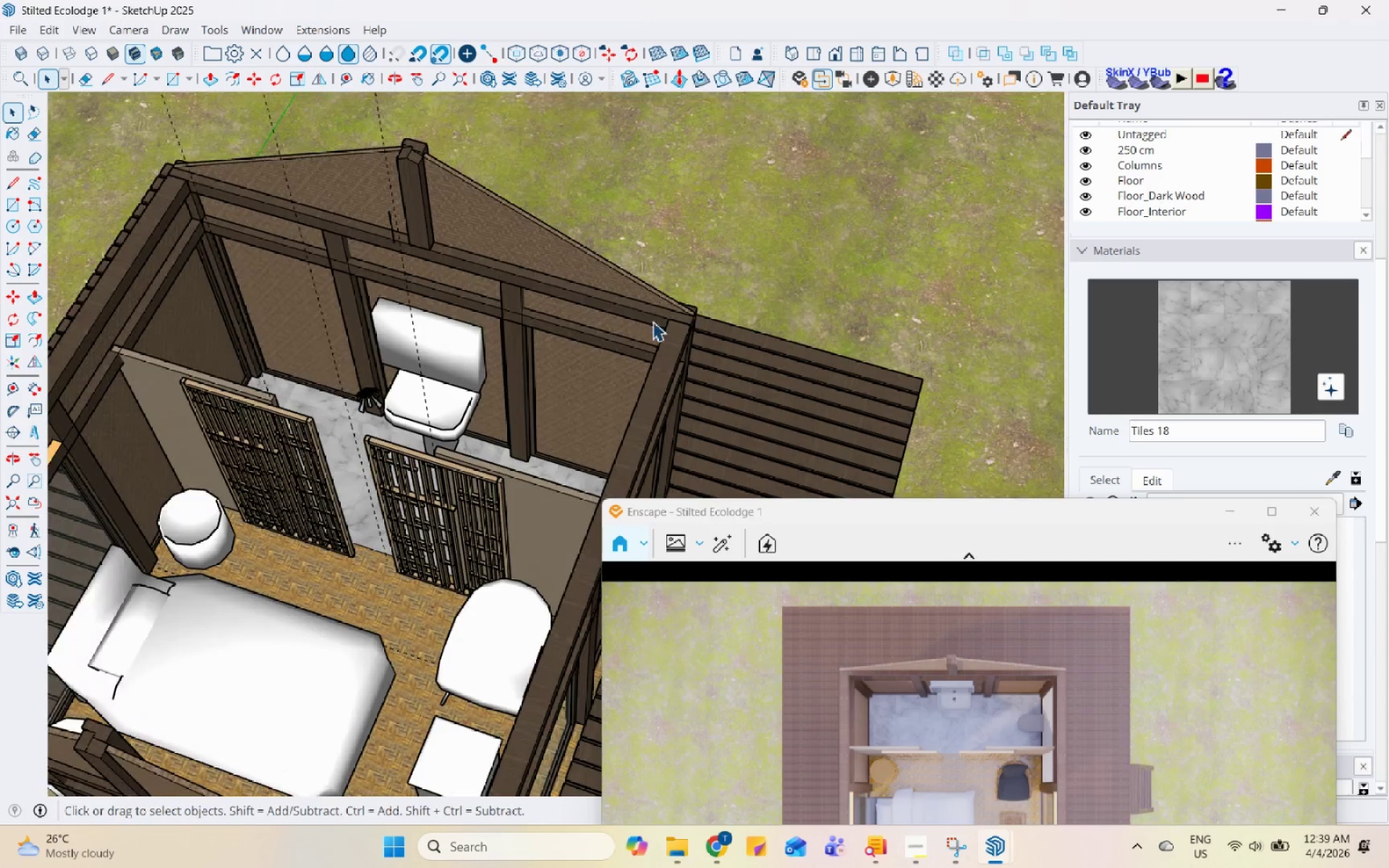 
double_click([619, 380])
 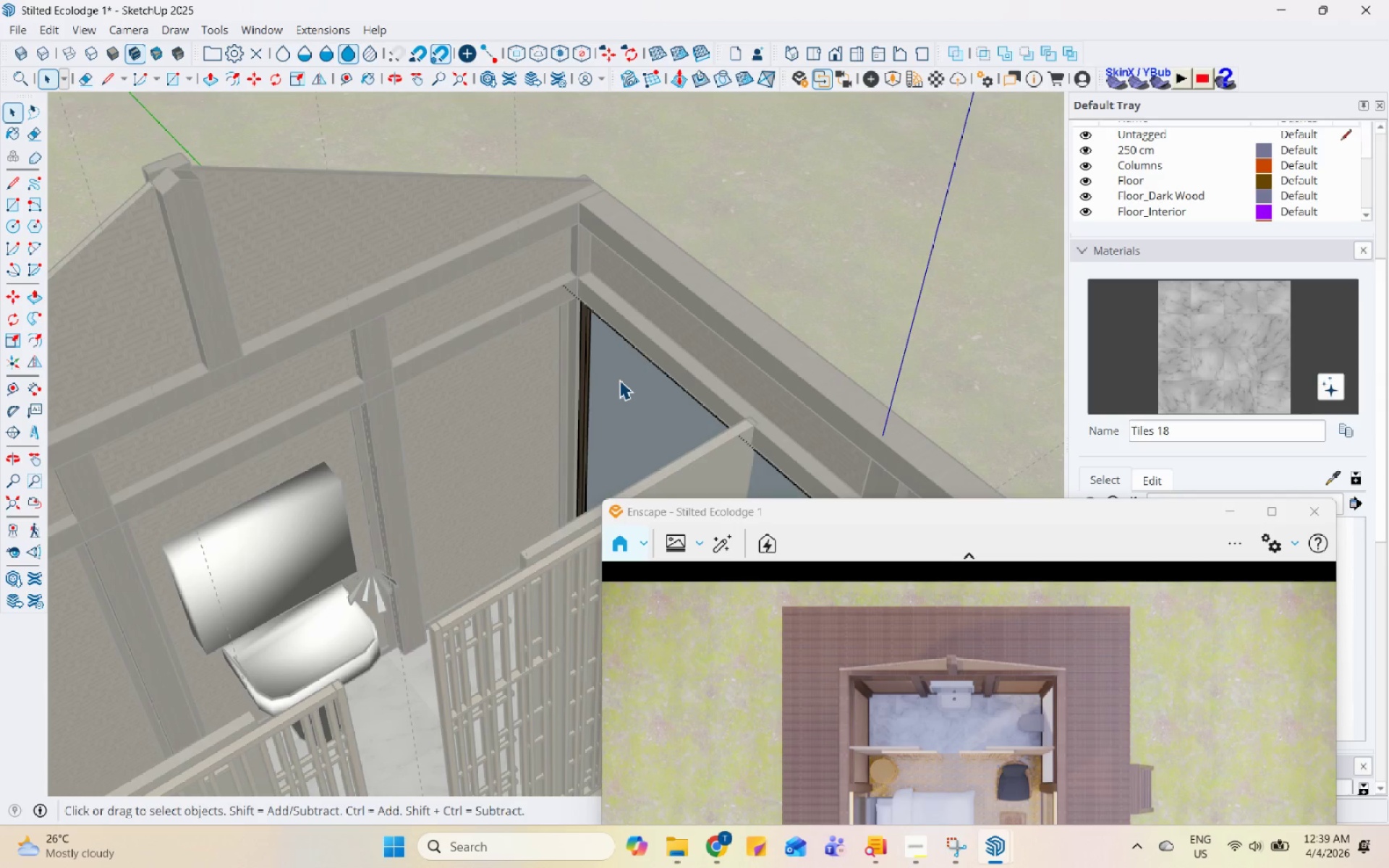 
scroll: coordinate [601, 322], scroll_direction: up, amount: 4.0
 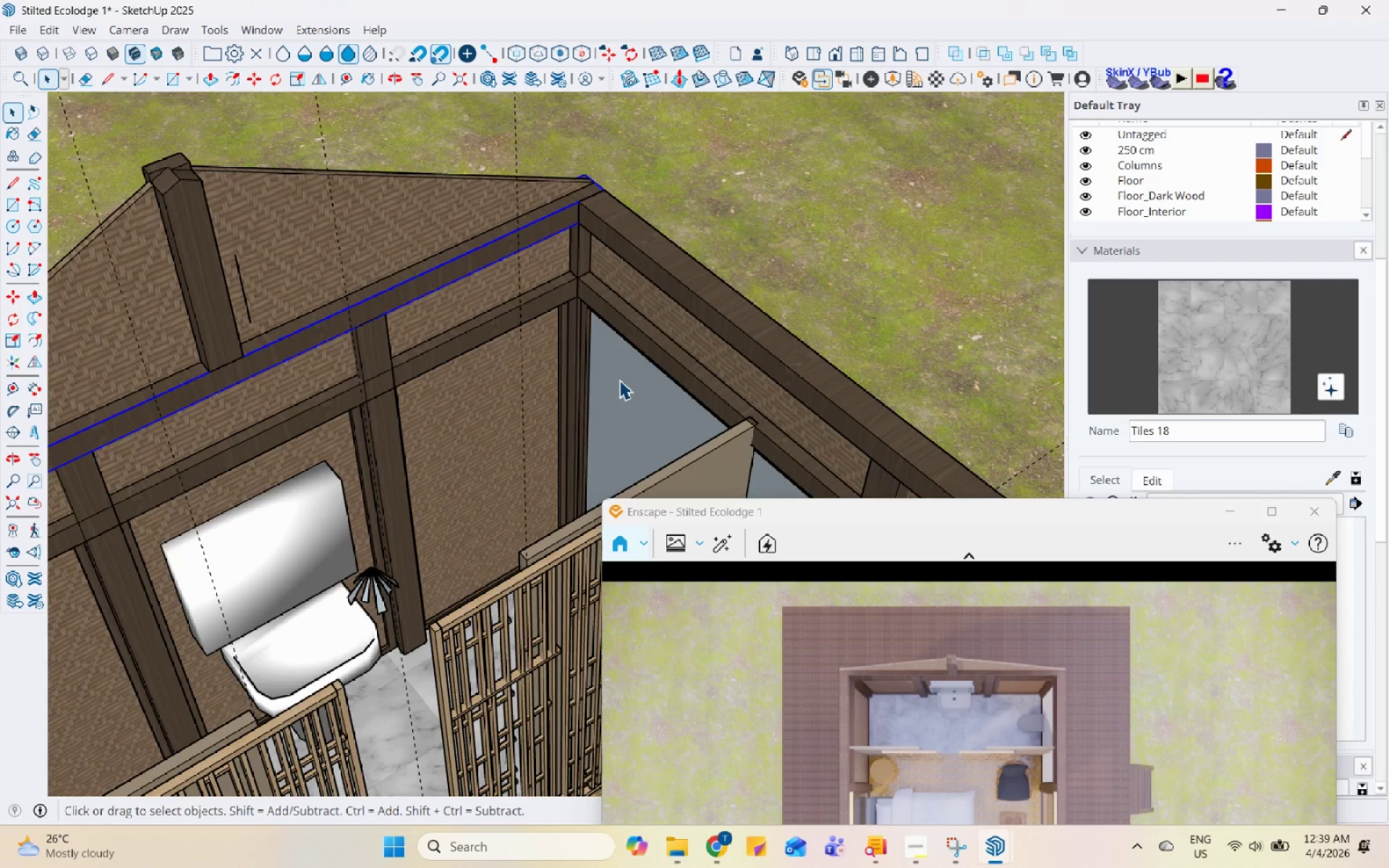 
triple_click([619, 380])
 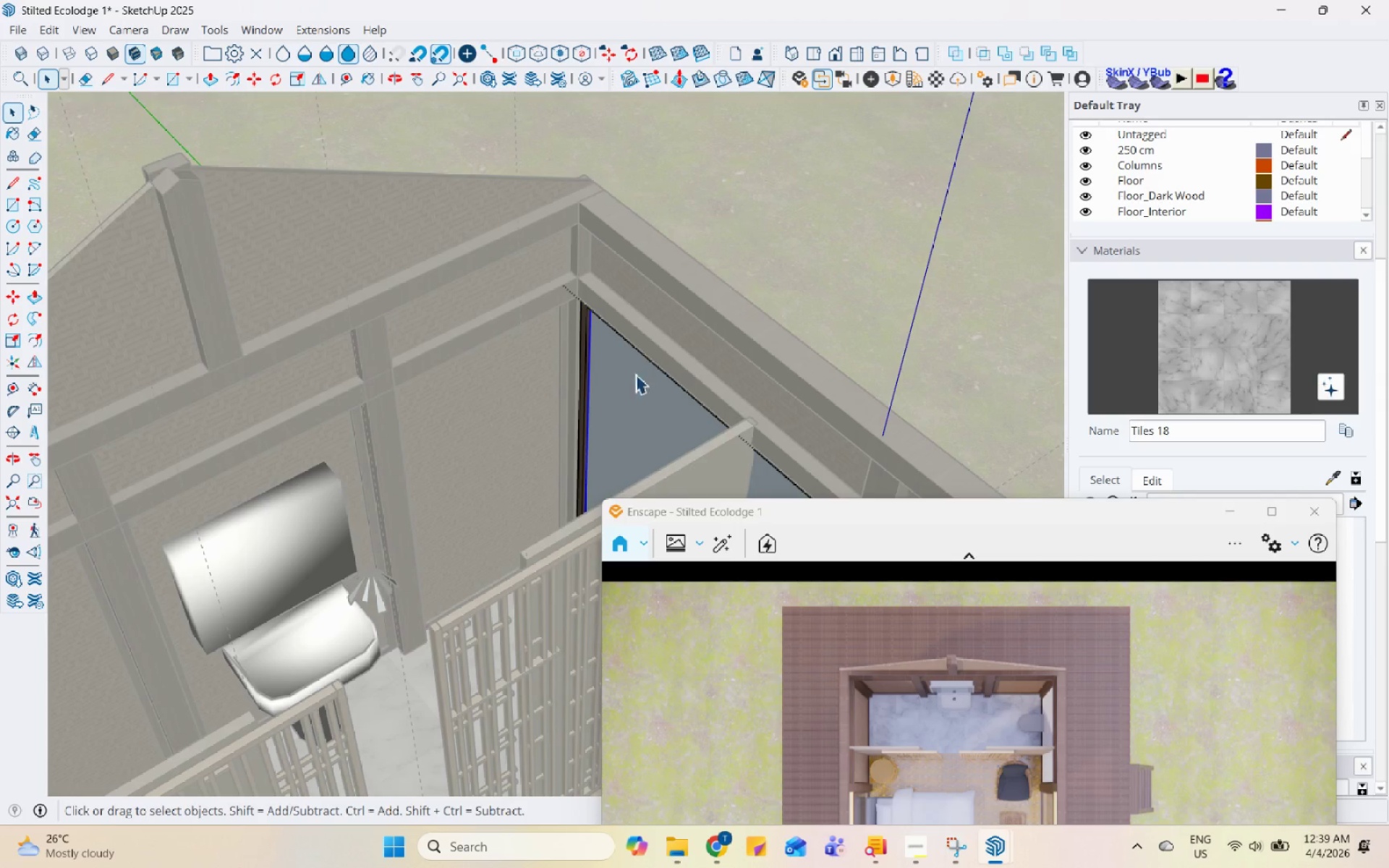 
triple_click([641, 374])
 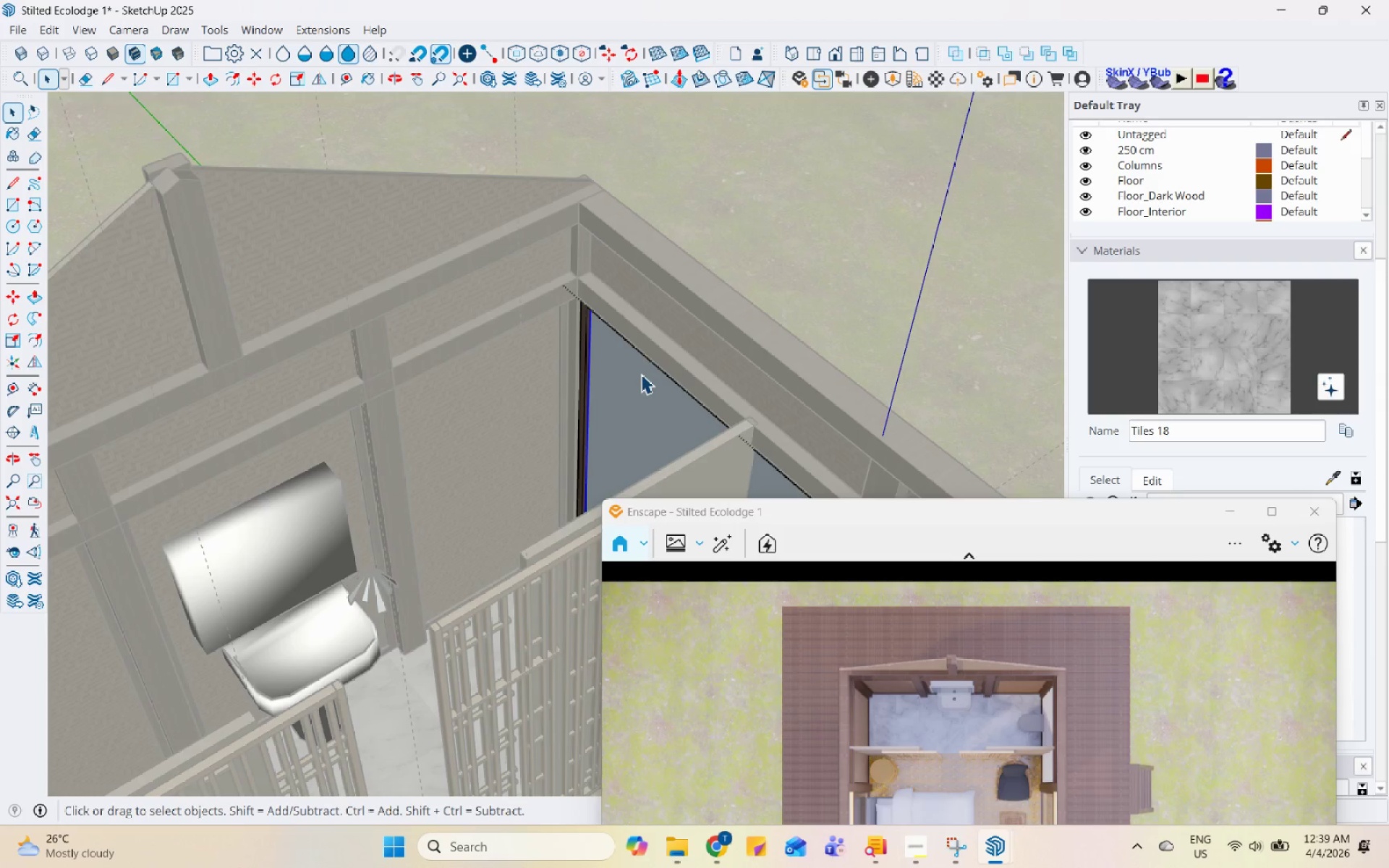 
triple_click([641, 374])
 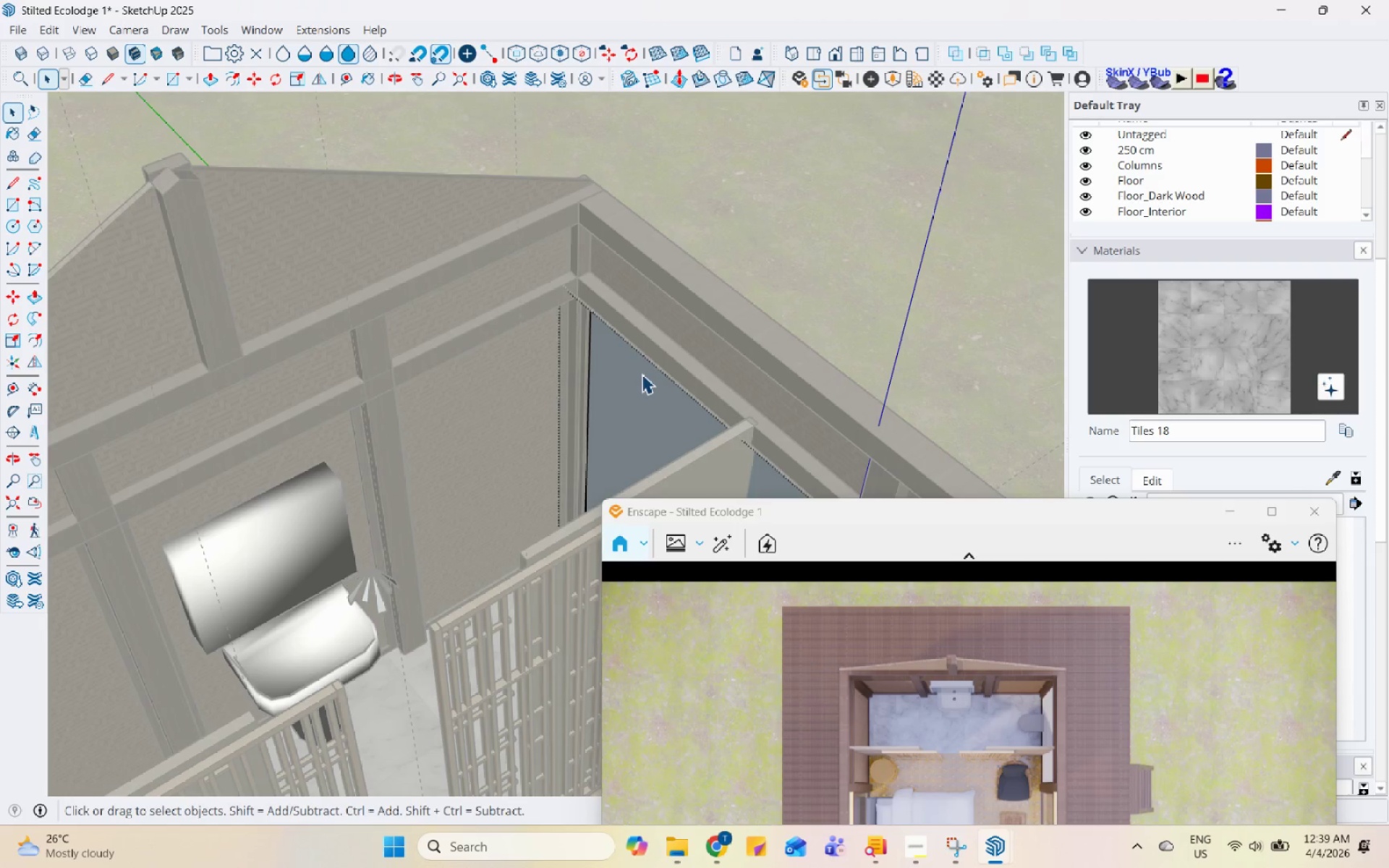 
triple_click([642, 374])
 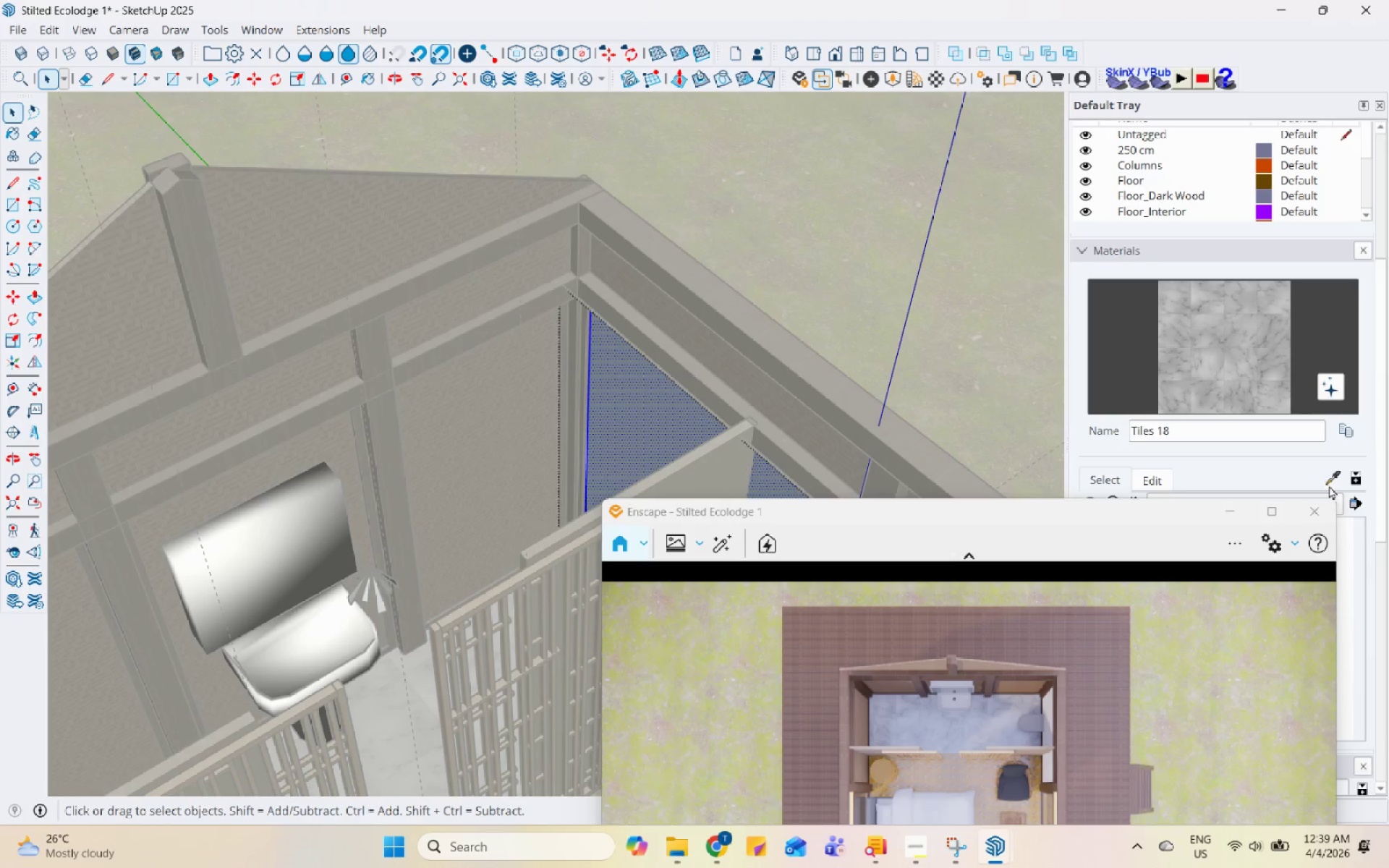 
left_click([1331, 476])
 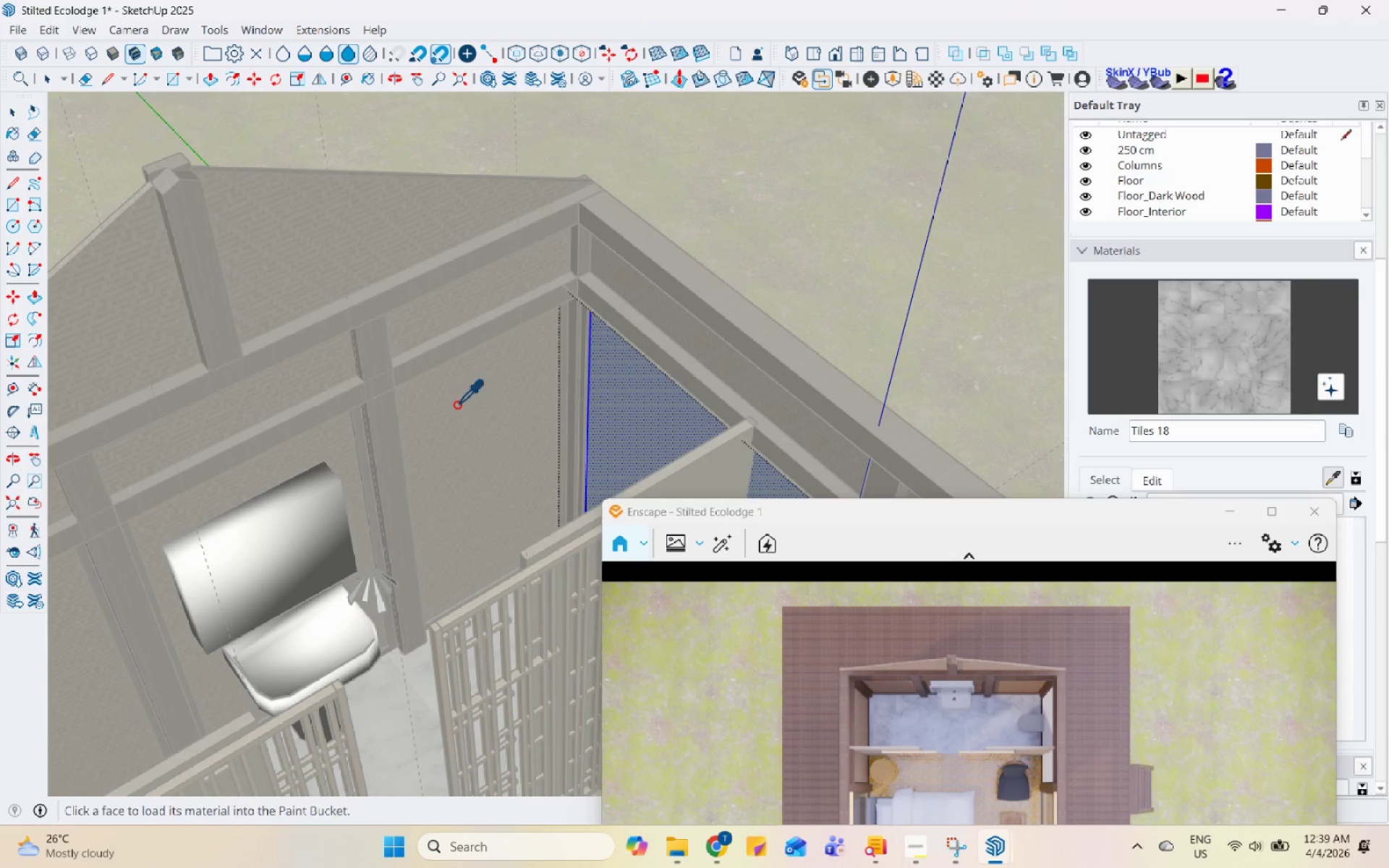 
double_click([608, 407])
 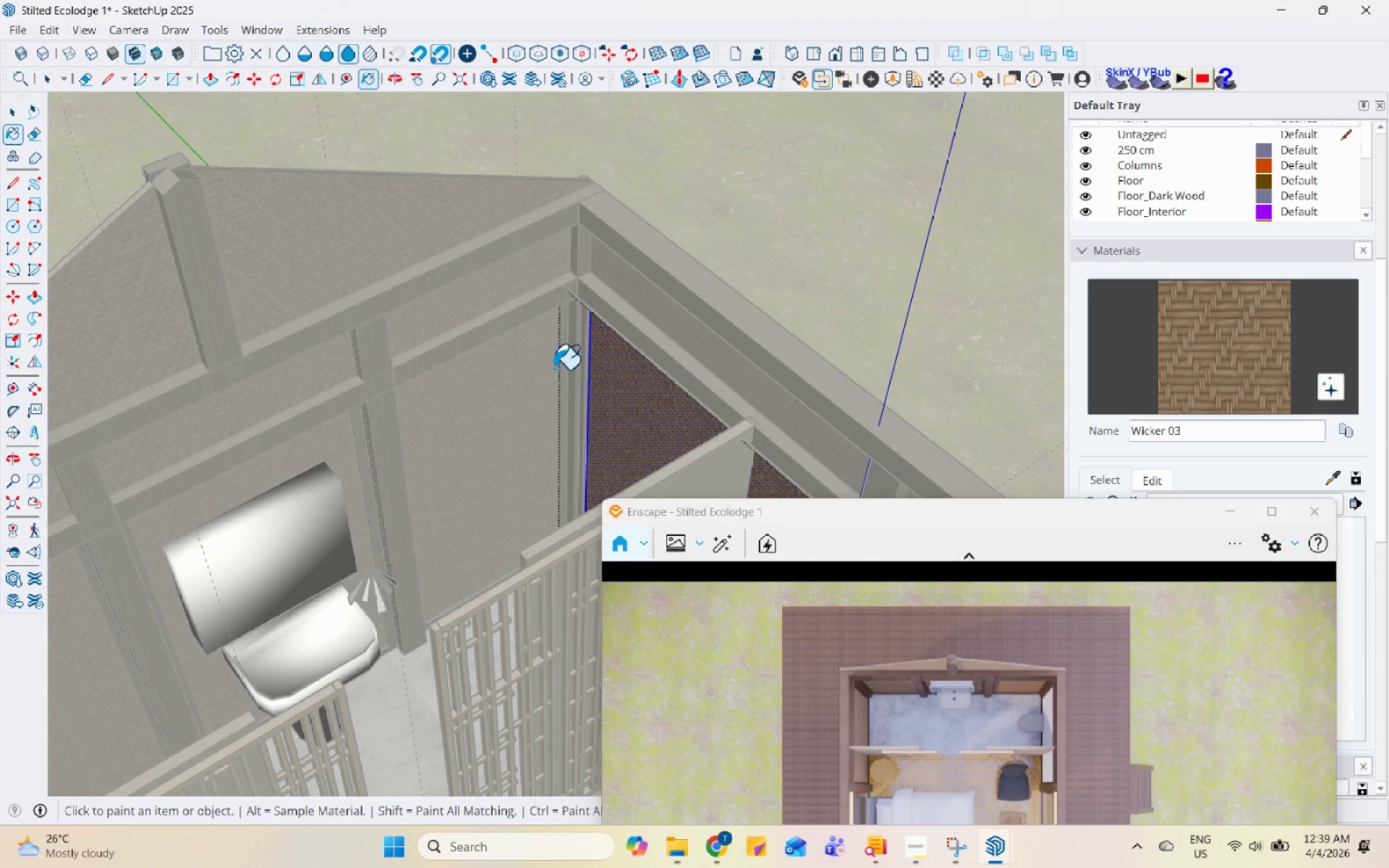 
scroll: coordinate [489, 328], scroll_direction: down, amount: 11.0
 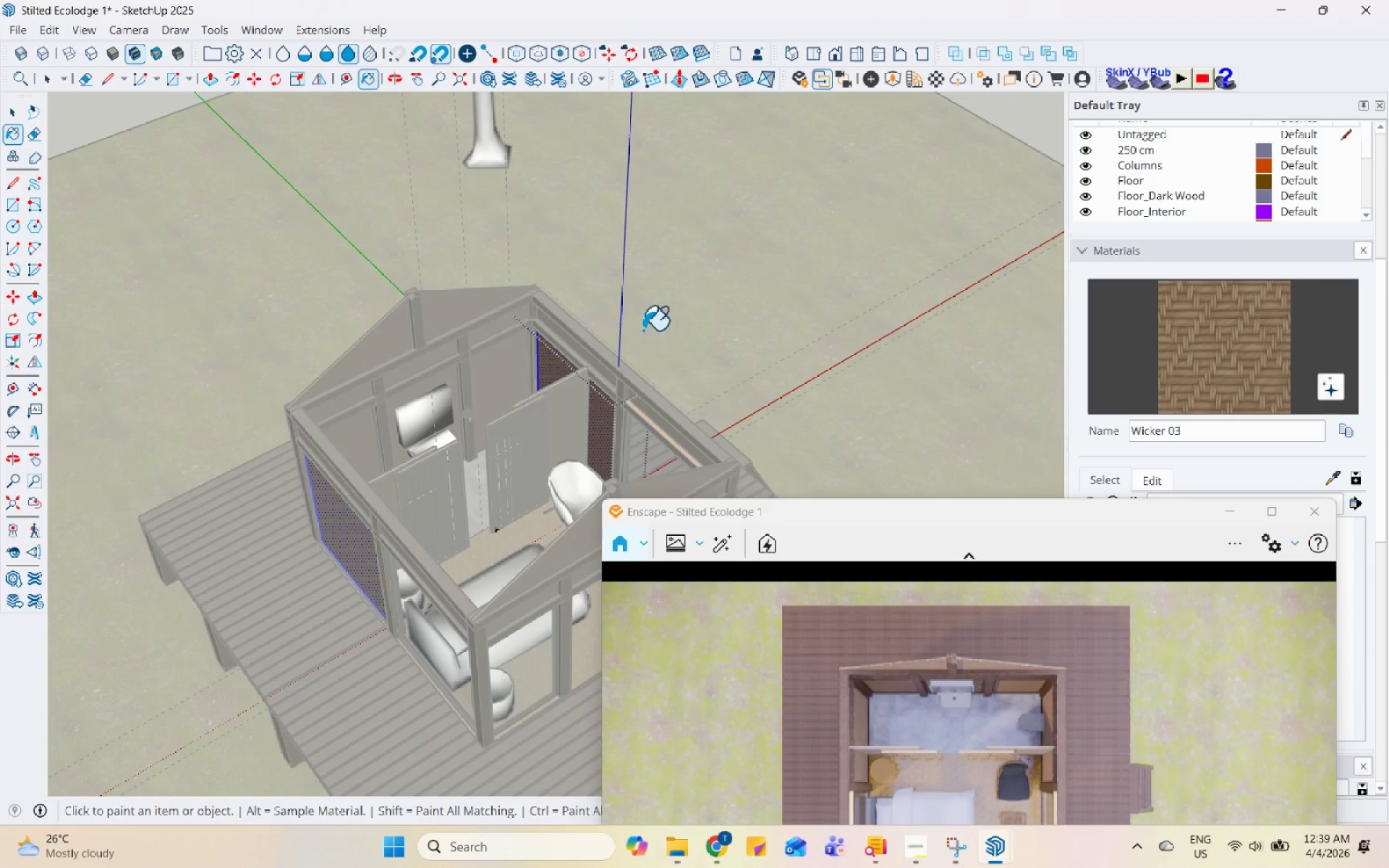 
key(Space)
 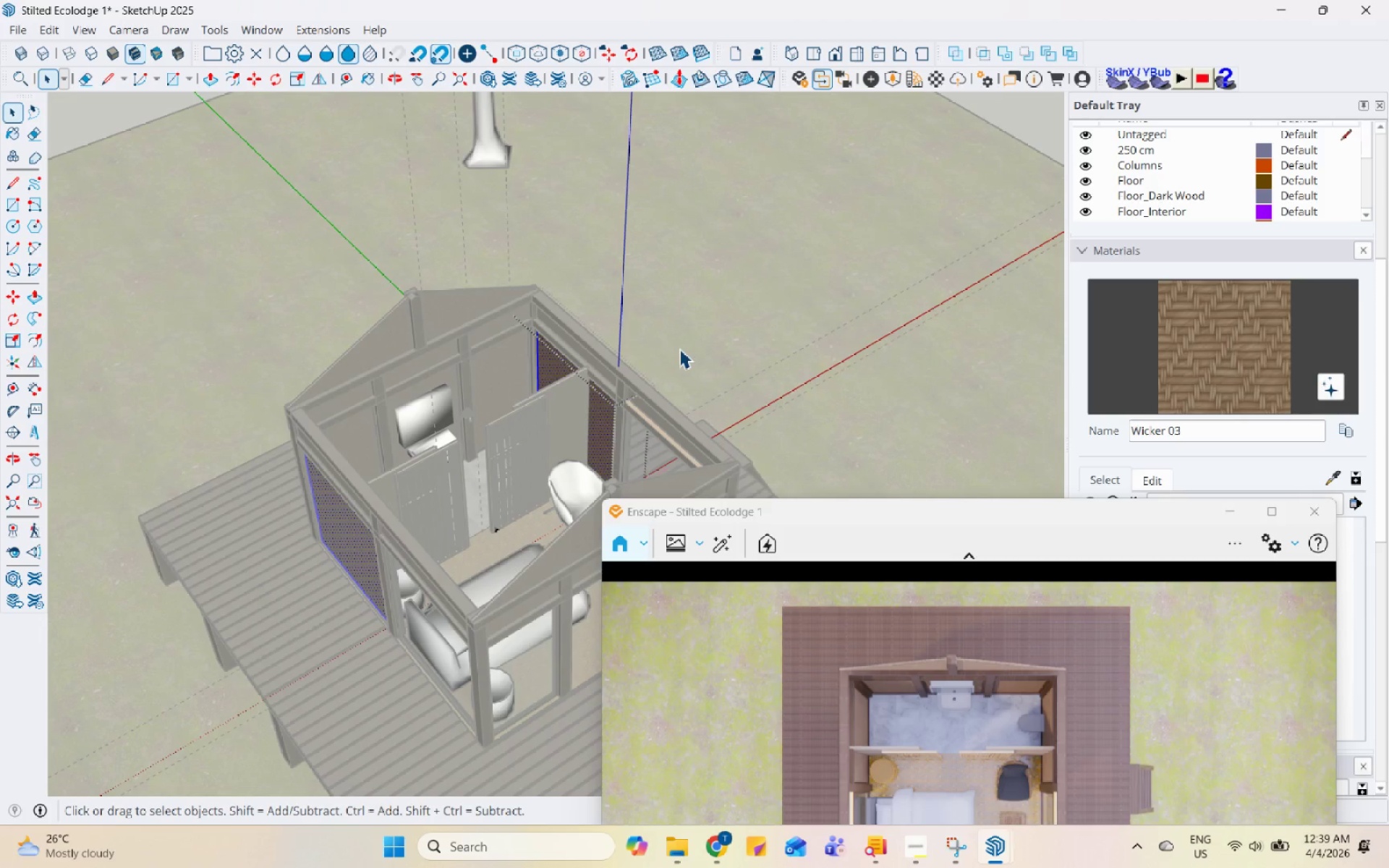 
scroll: coordinate [679, 349], scroll_direction: down, amount: 6.0
 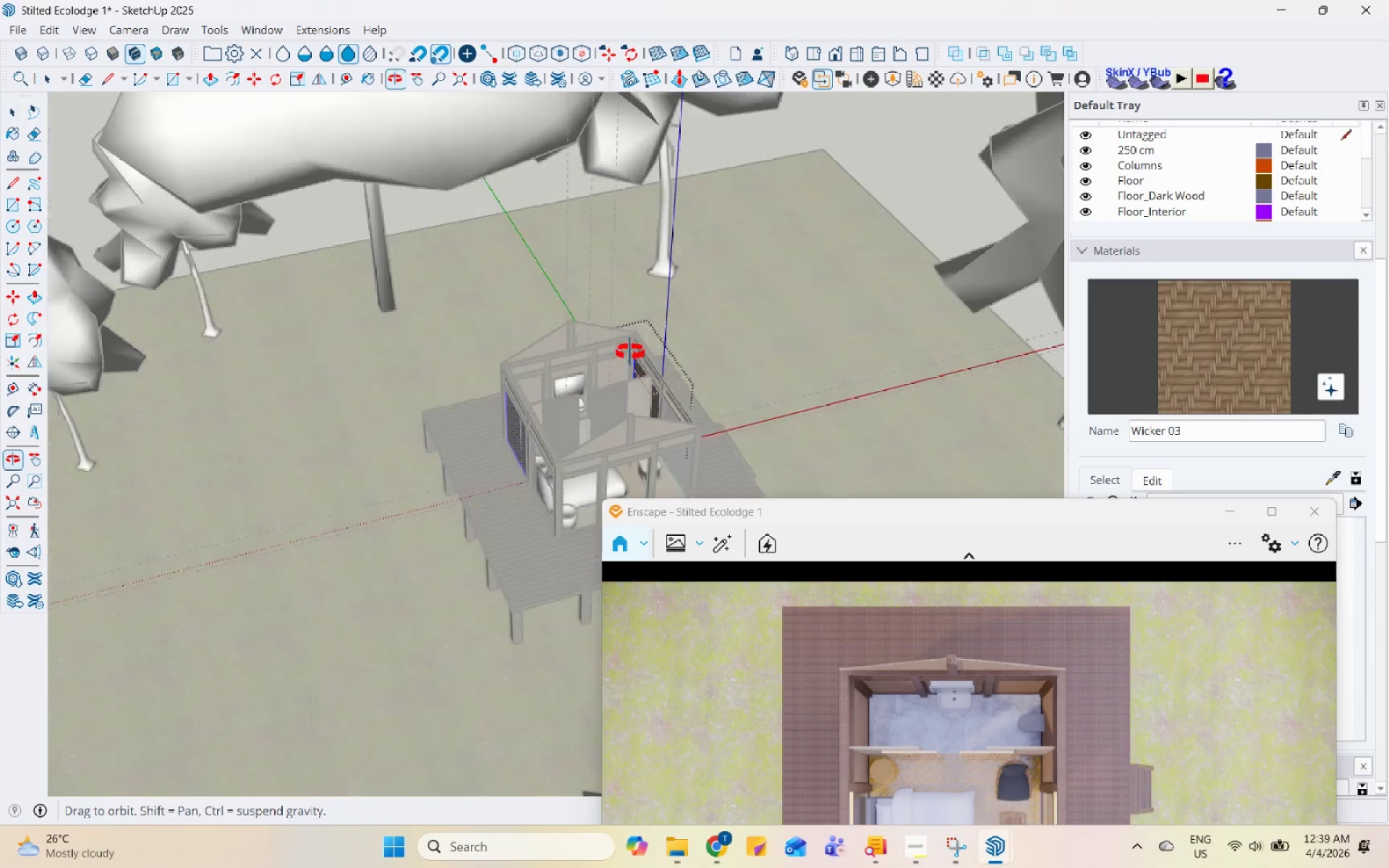 
key(Escape)
 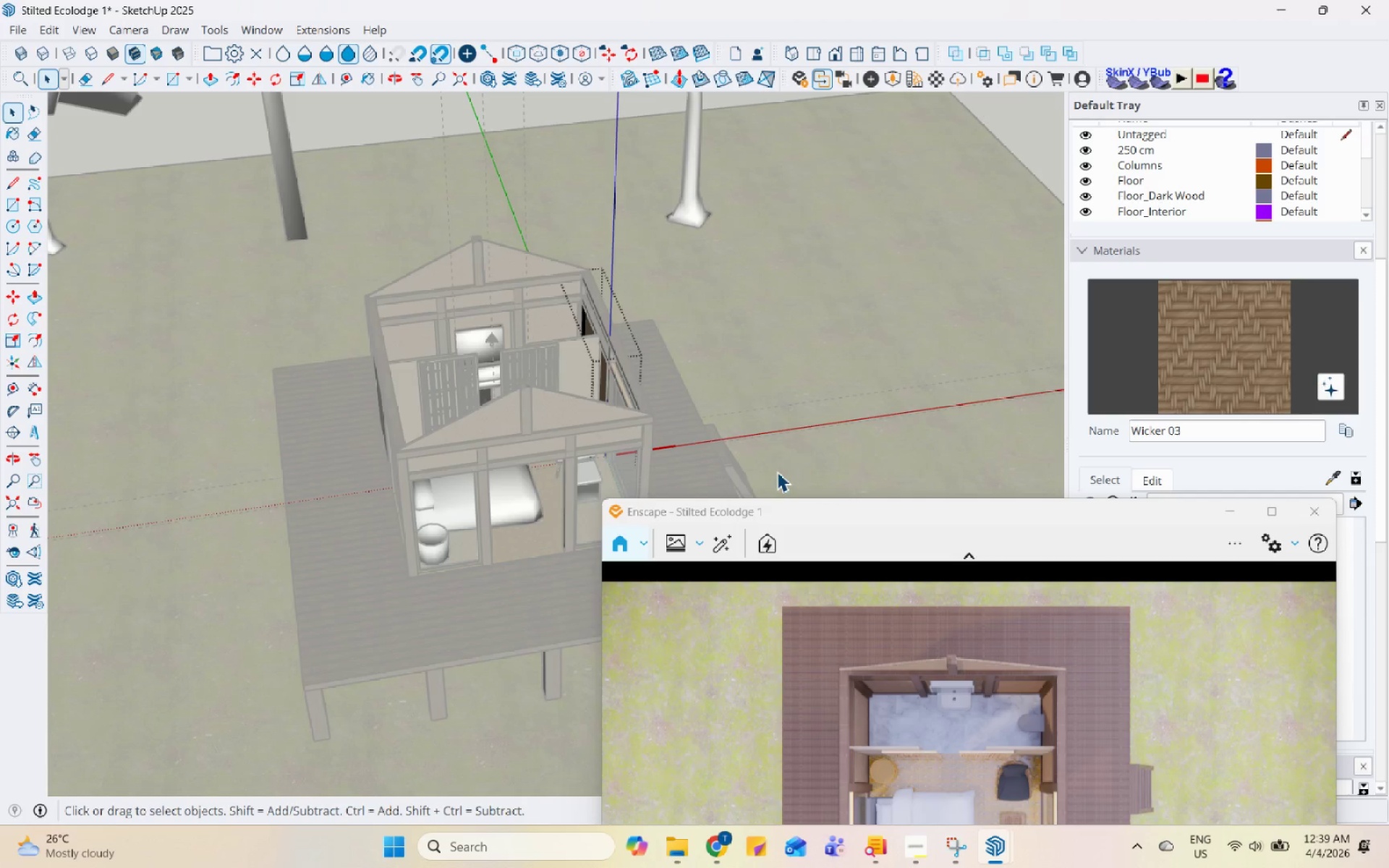 
scroll: coordinate [774, 473], scroll_direction: up, amount: 4.0
 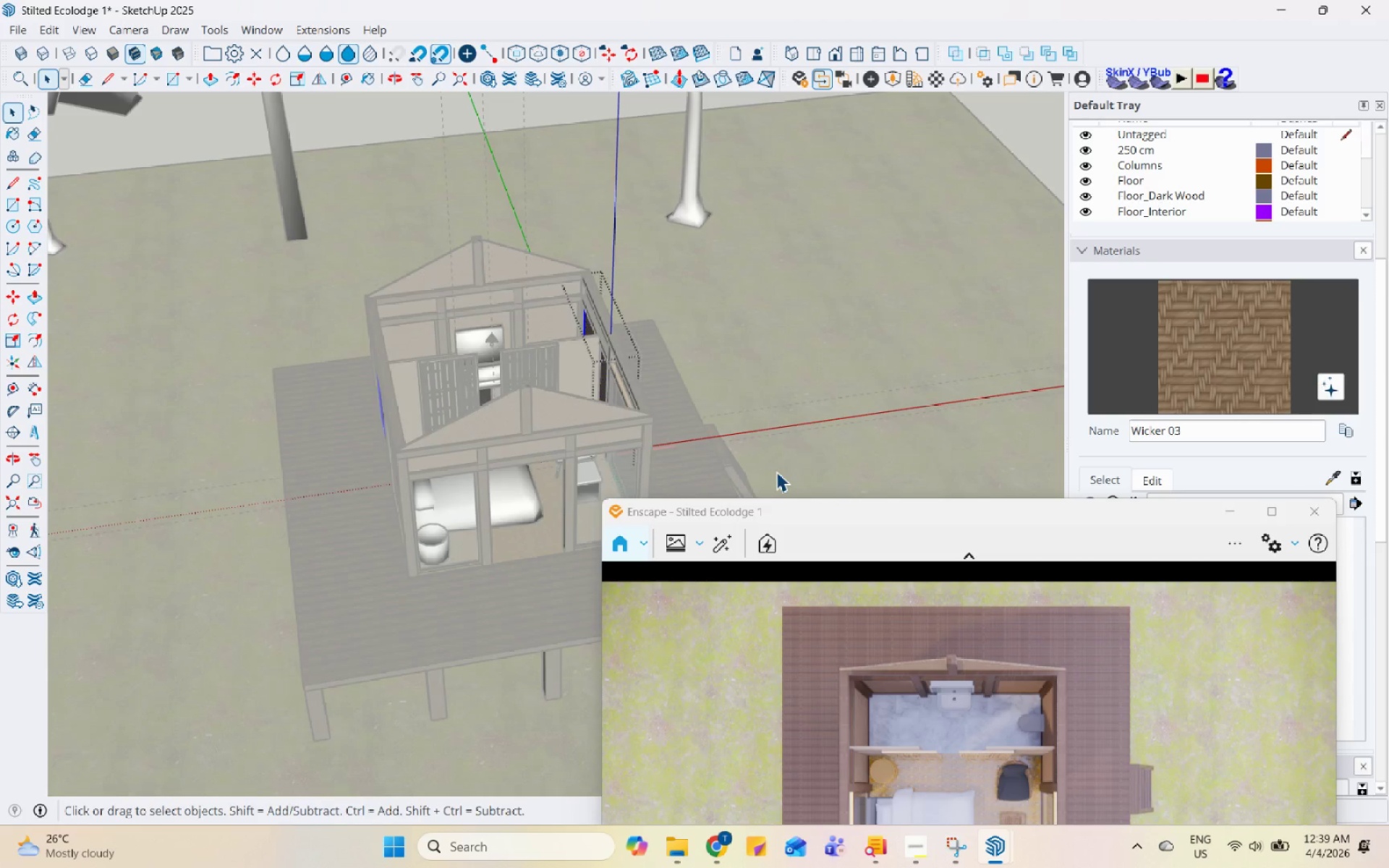 
key(Escape)
 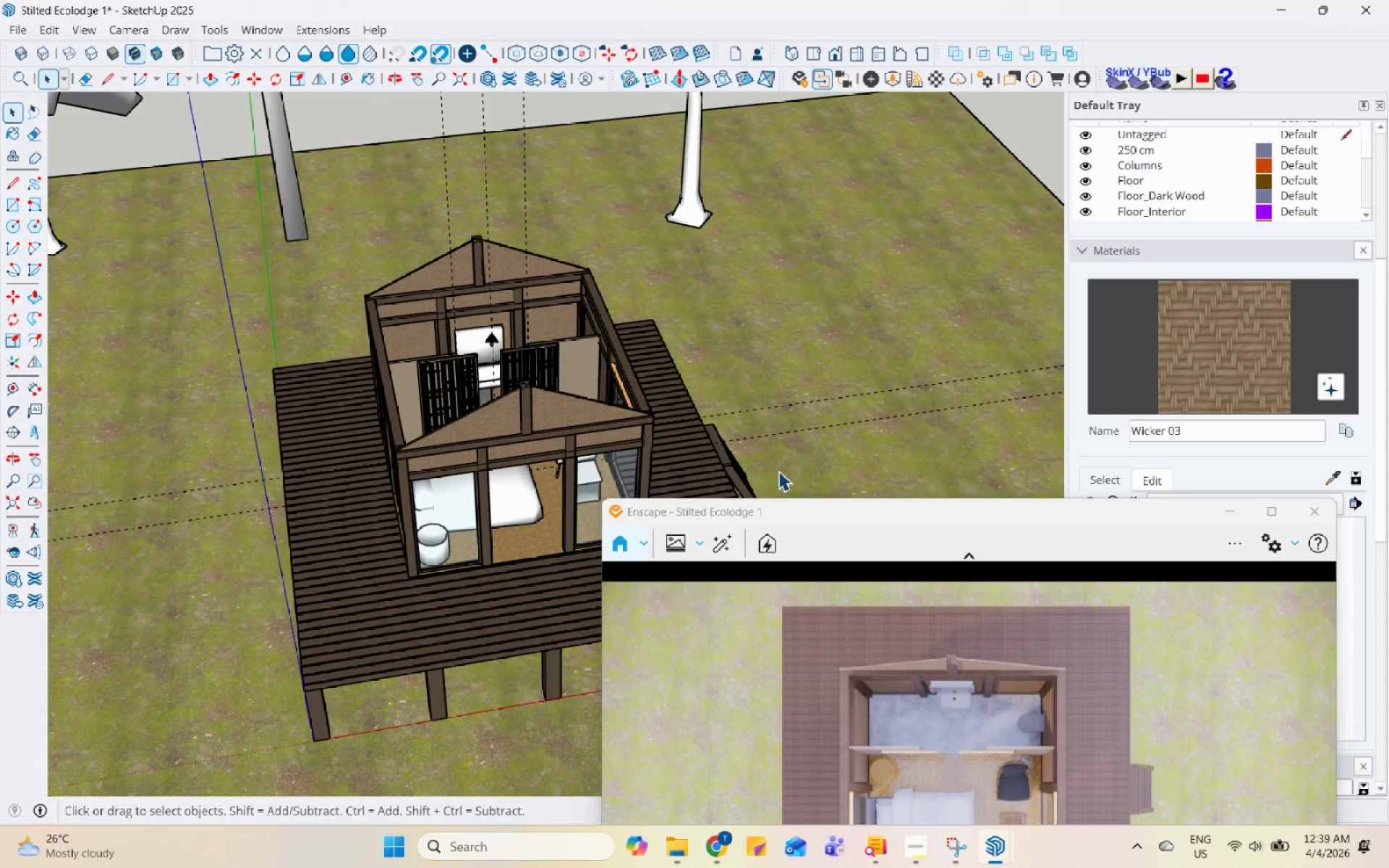 
key(Escape)
 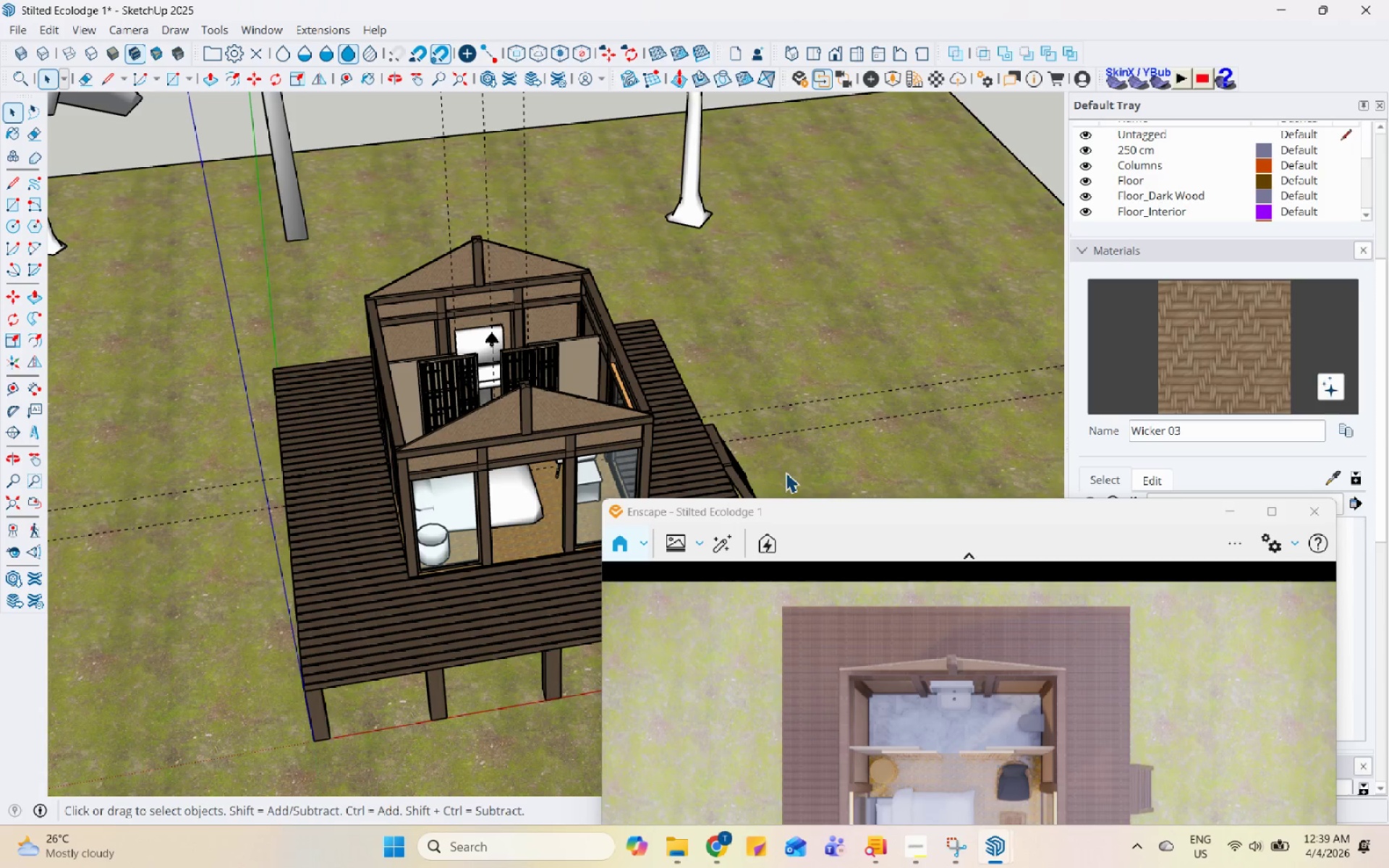 
wait(10.64)
 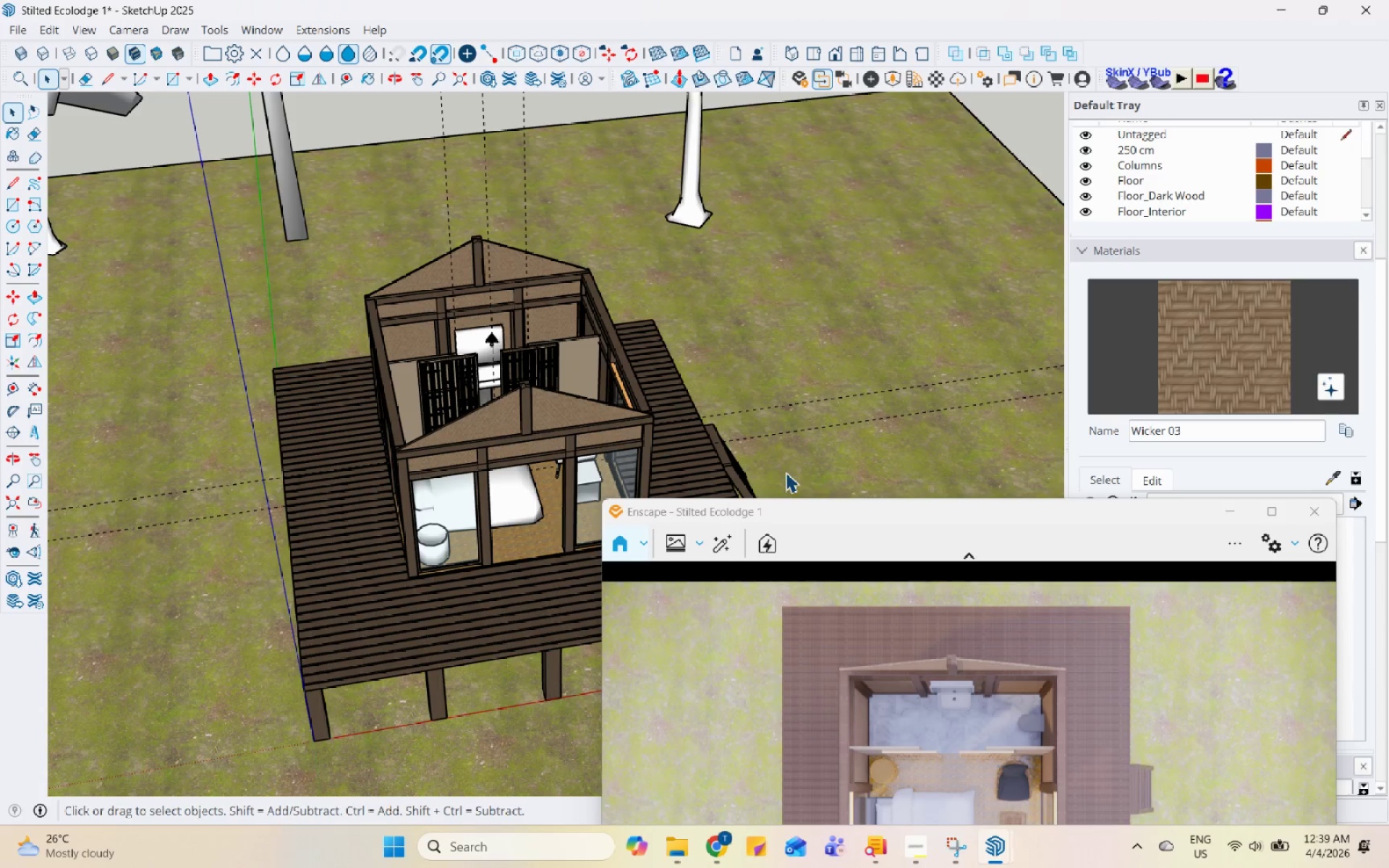 
scroll: coordinate [786, 472], scroll_direction: up, amount: 1.0
 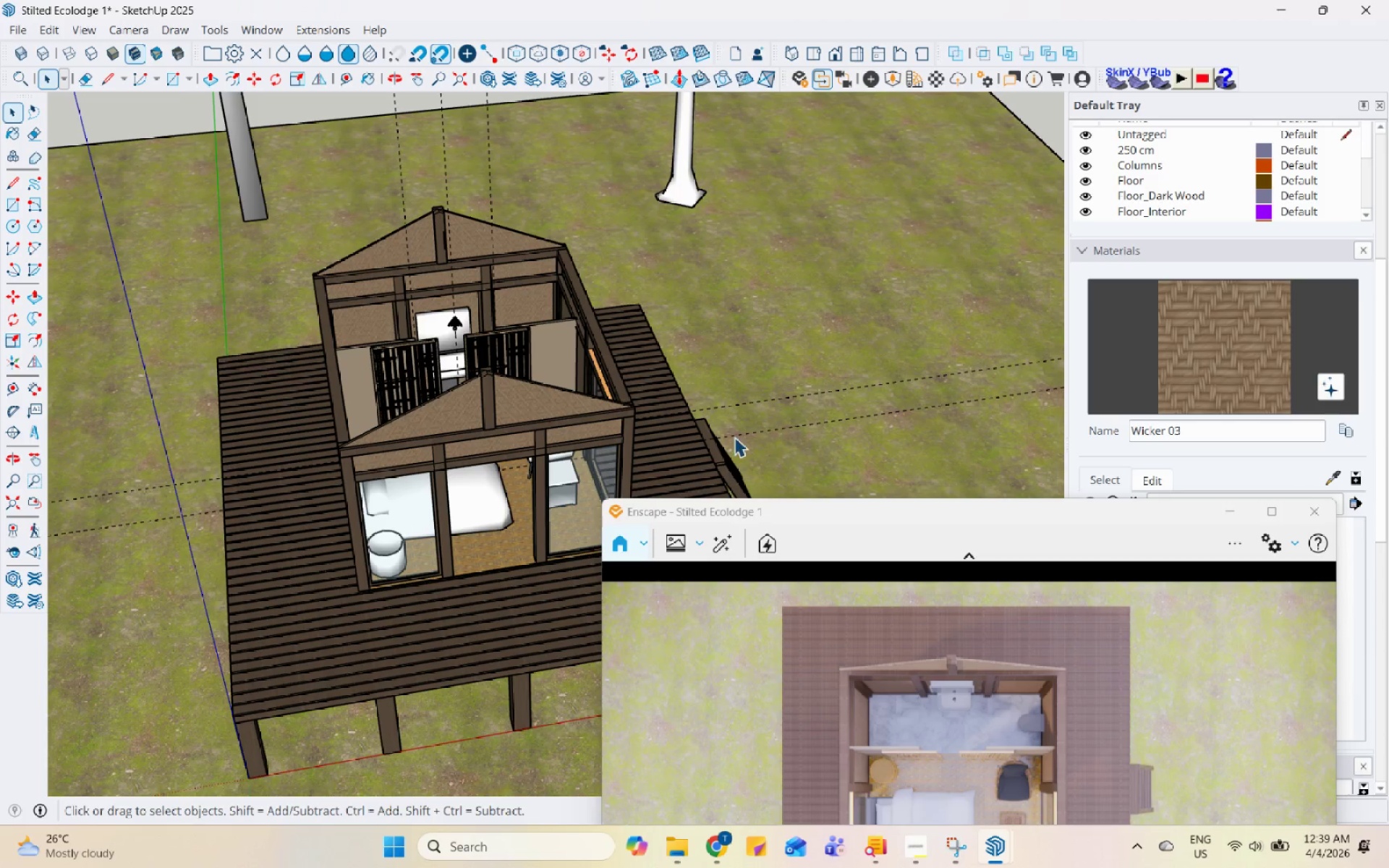 
scroll: coordinate [465, 563], scroll_direction: down, amount: 21.0
 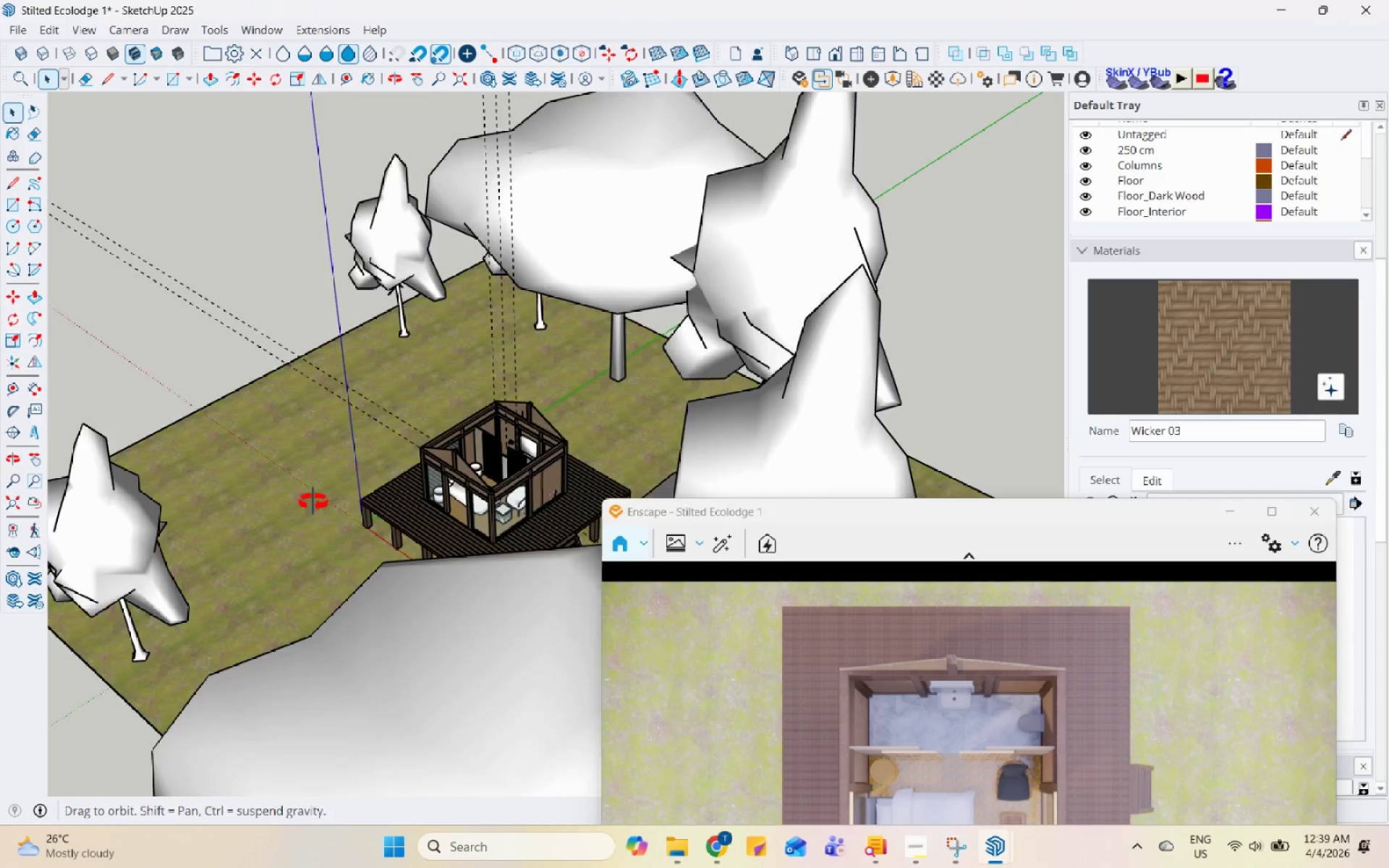 
left_click([522, 537])
 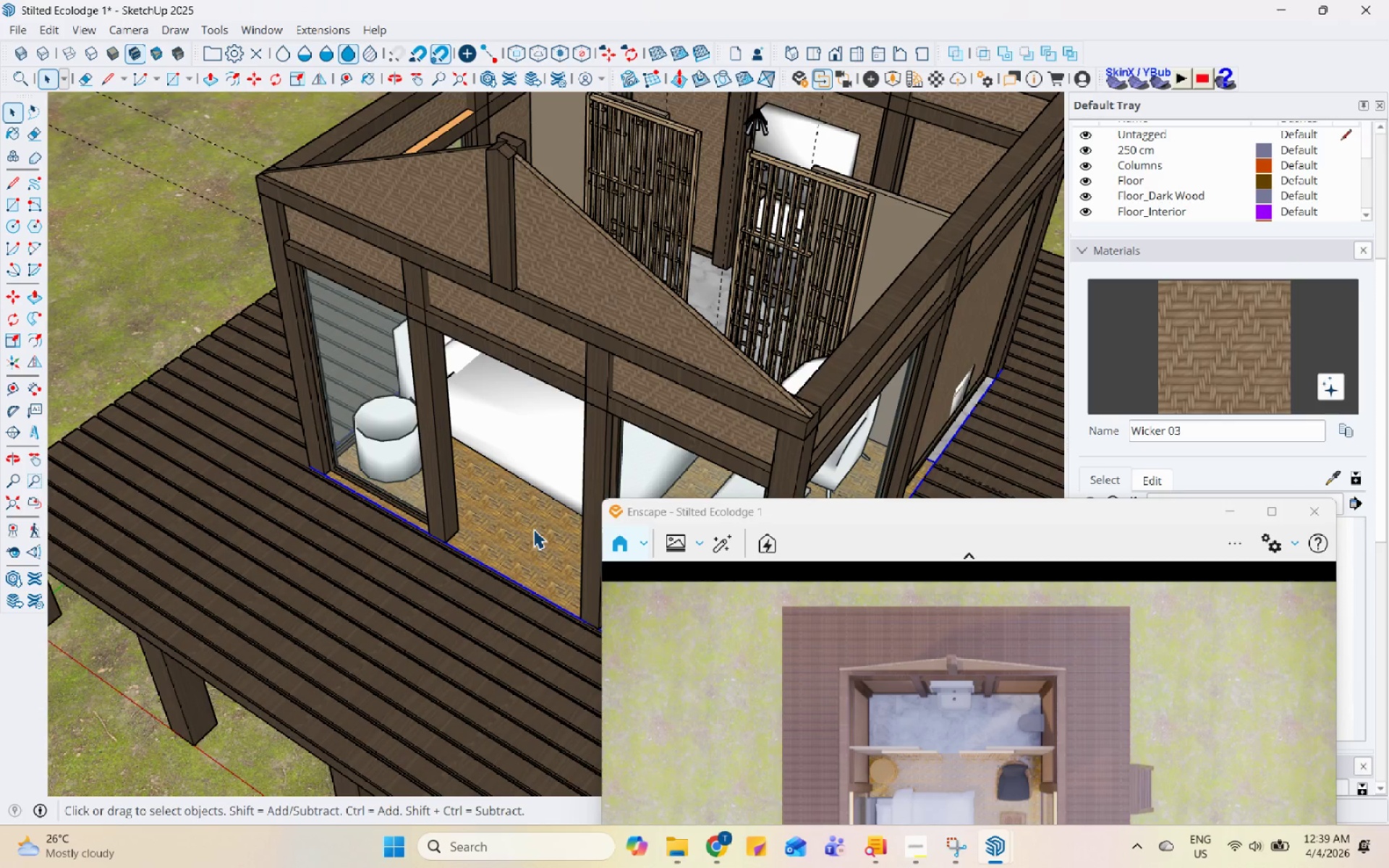 
scroll: coordinate [521, 537], scroll_direction: up, amount: 16.0
 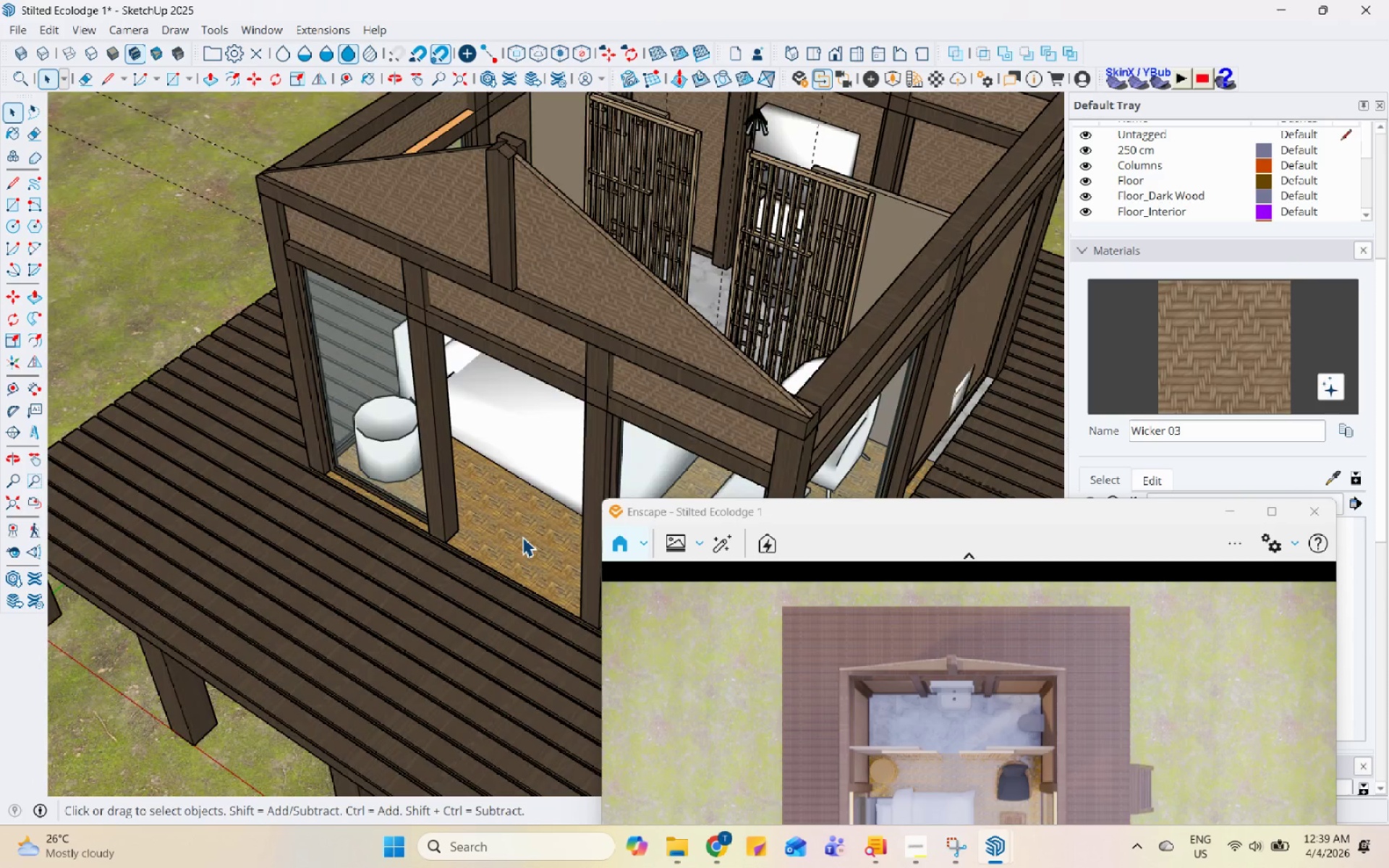 
double_click([533, 529])
 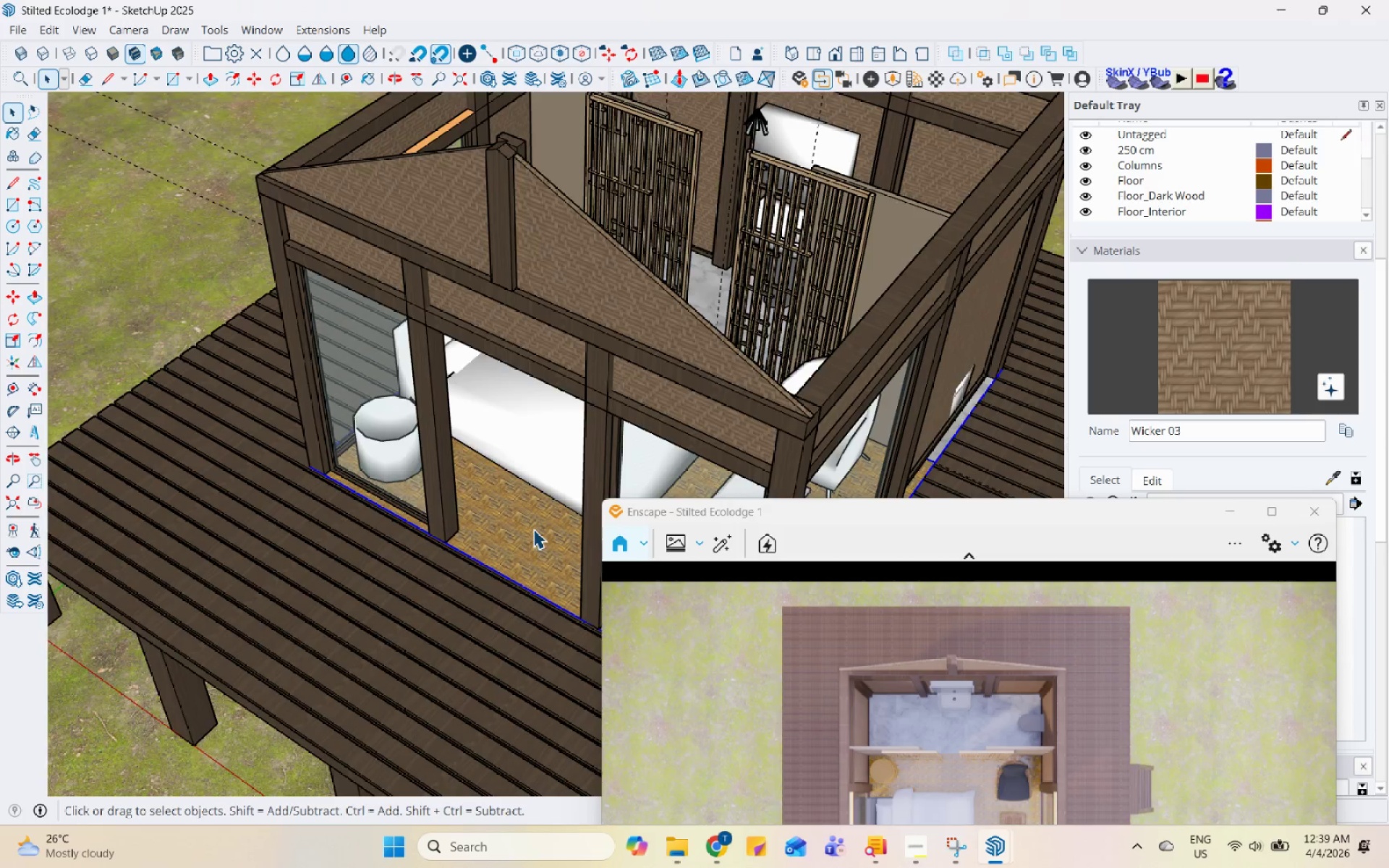 
triple_click([533, 529])
 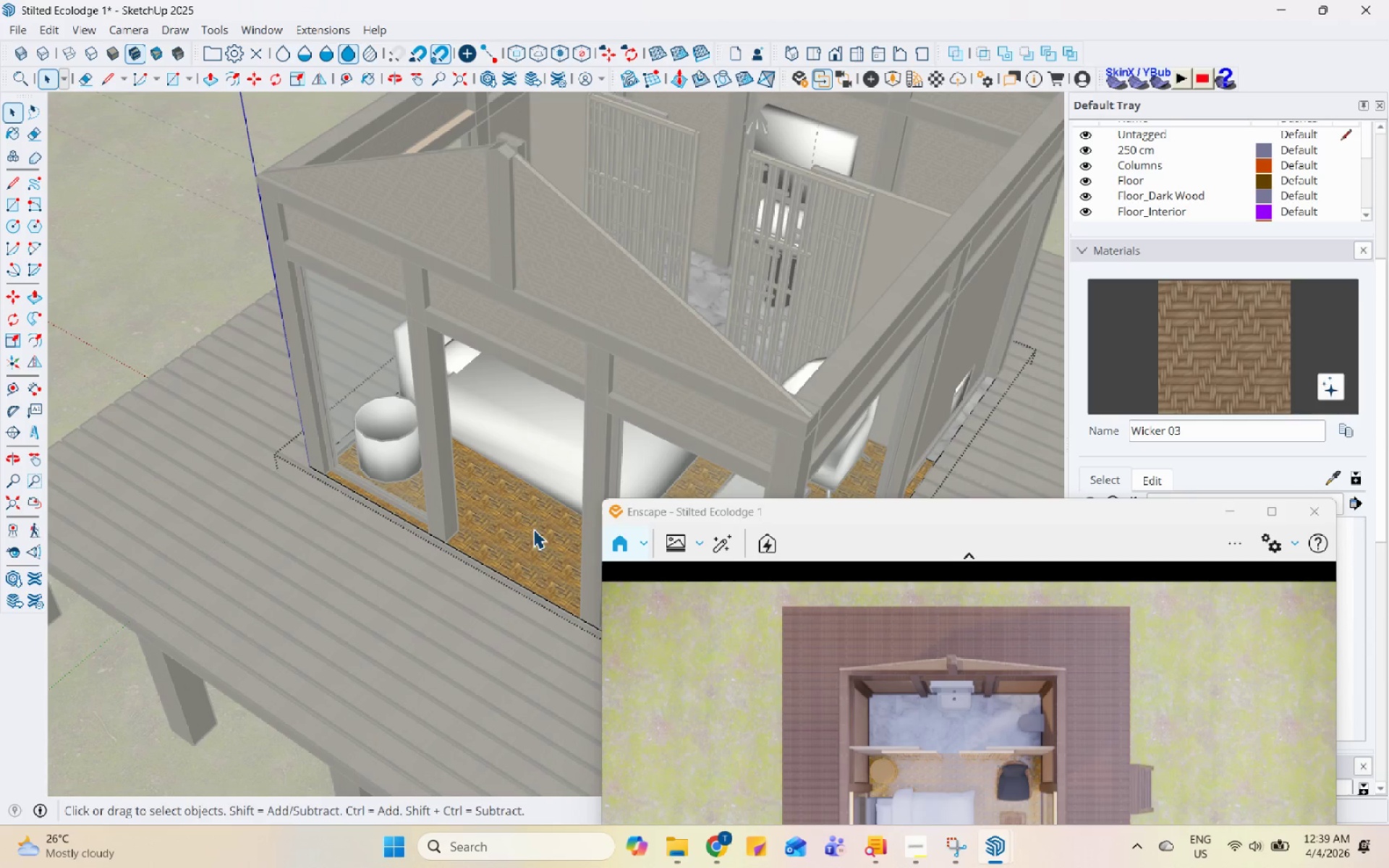 
triple_click([541, 519])
 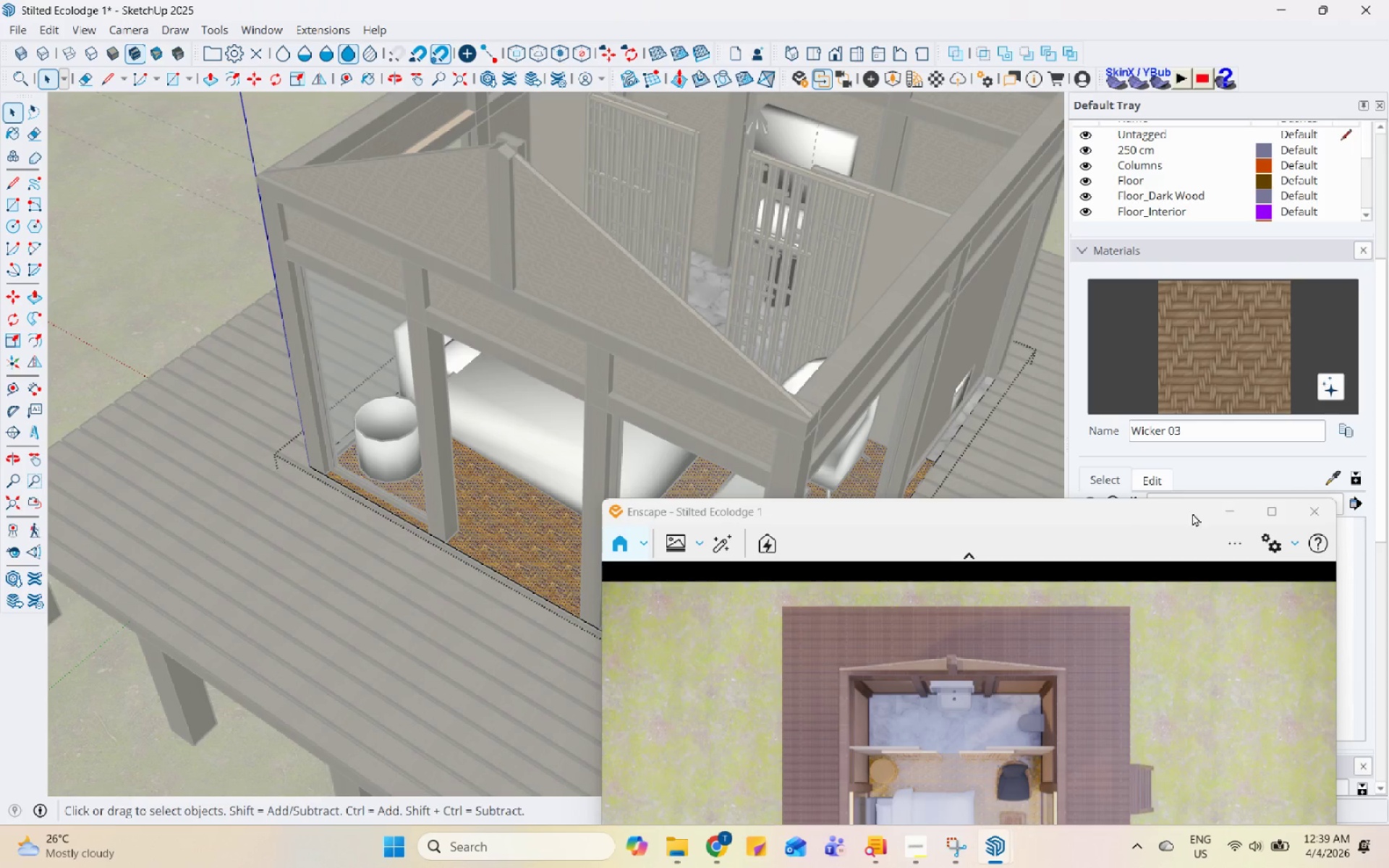 
left_click_drag(start_coordinate=[1142, 514], to_coordinate=[714, 268])
 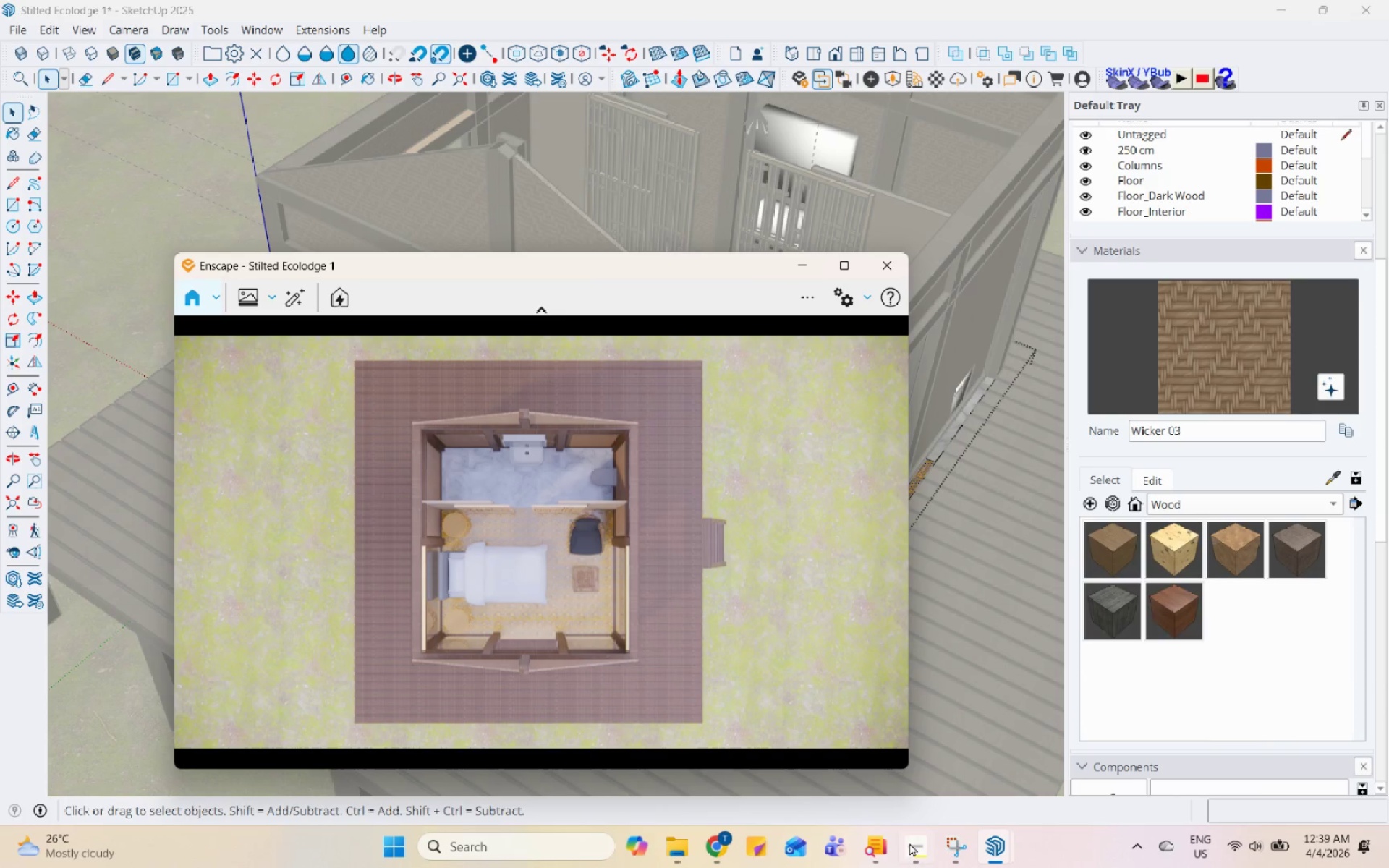 
left_click([730, 862])
 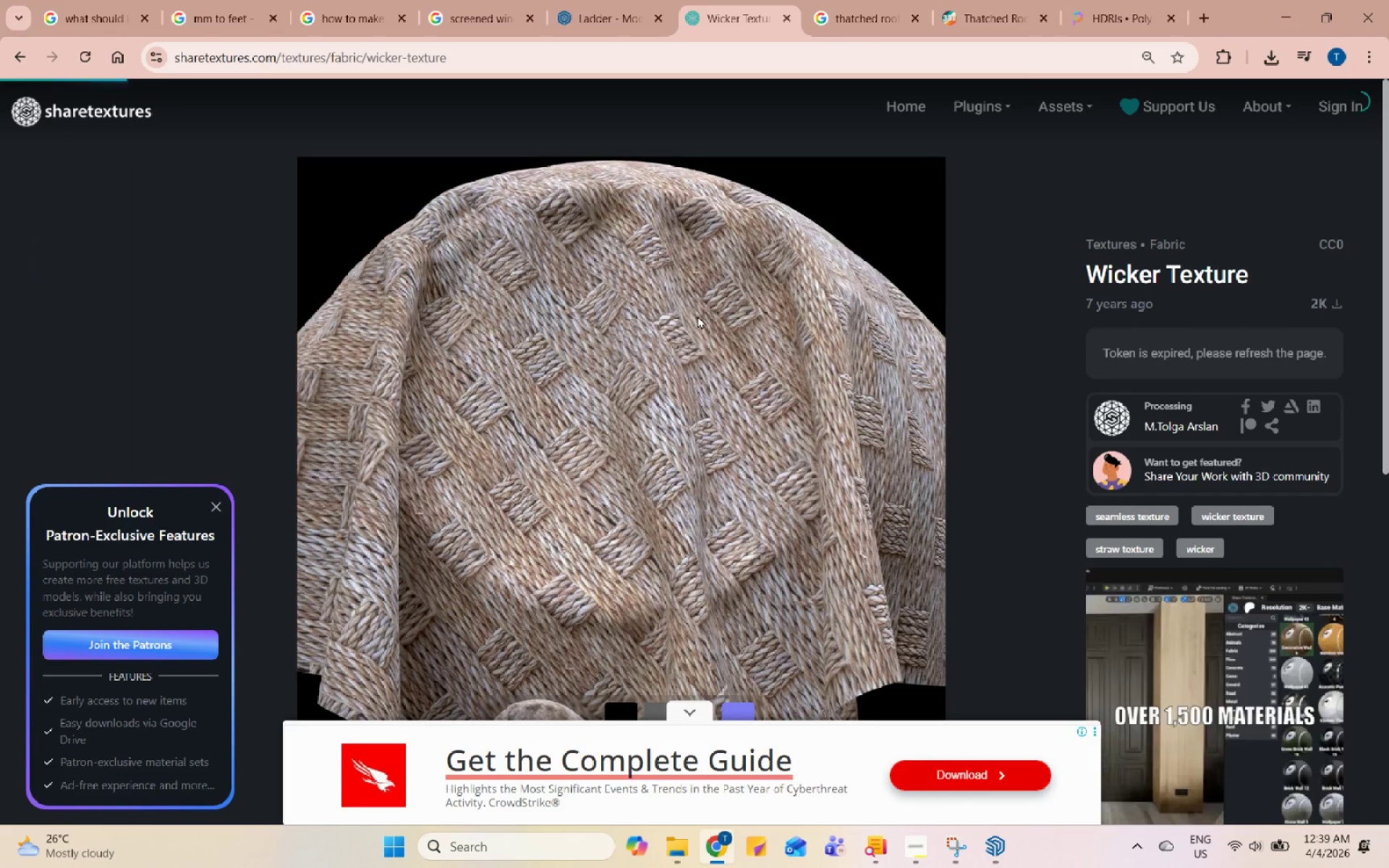 
scroll: coordinate [715, 316], scroll_direction: down, amount: 6.0
 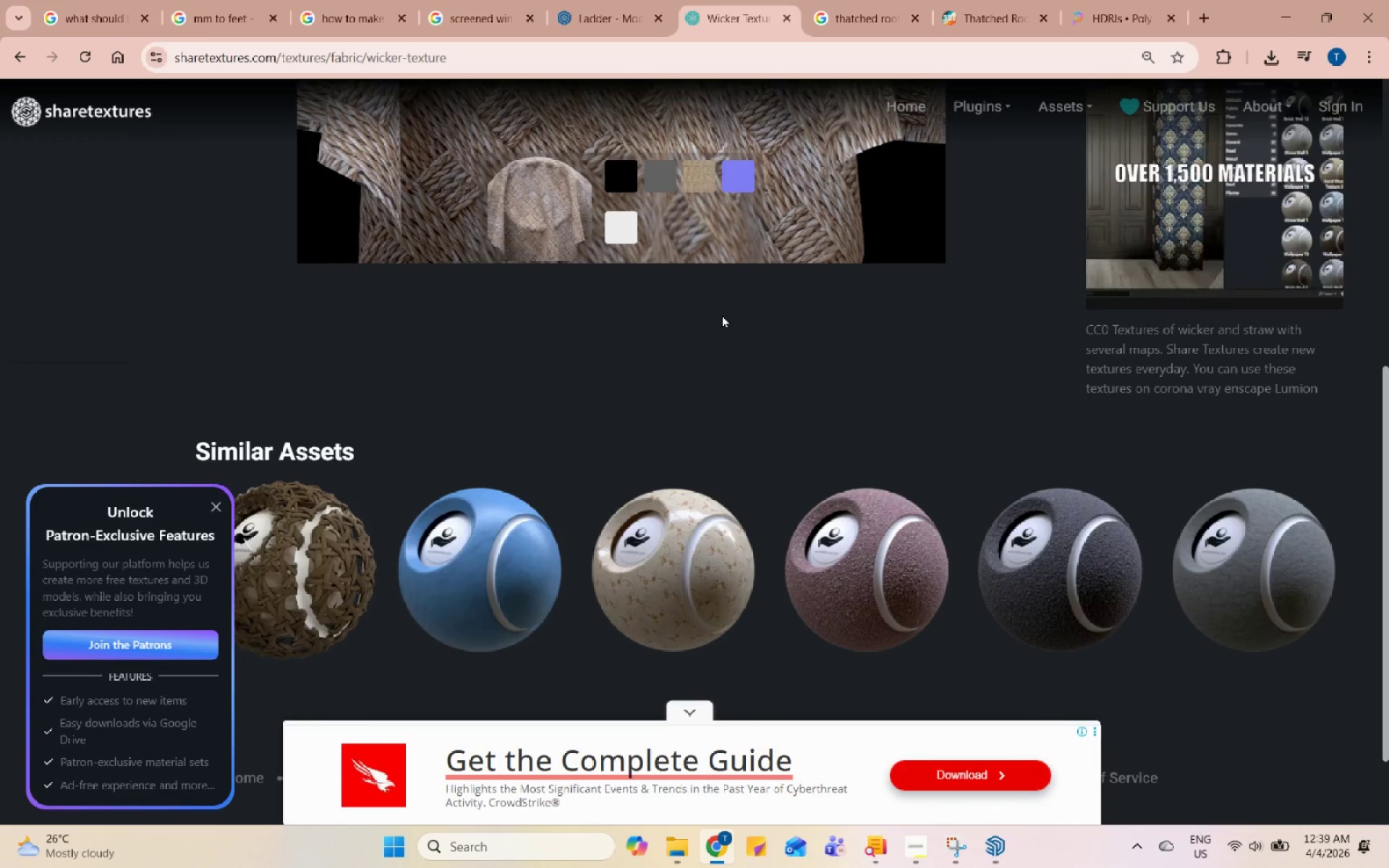 
scroll: coordinate [351, 330], scroll_direction: up, amount: 10.0
 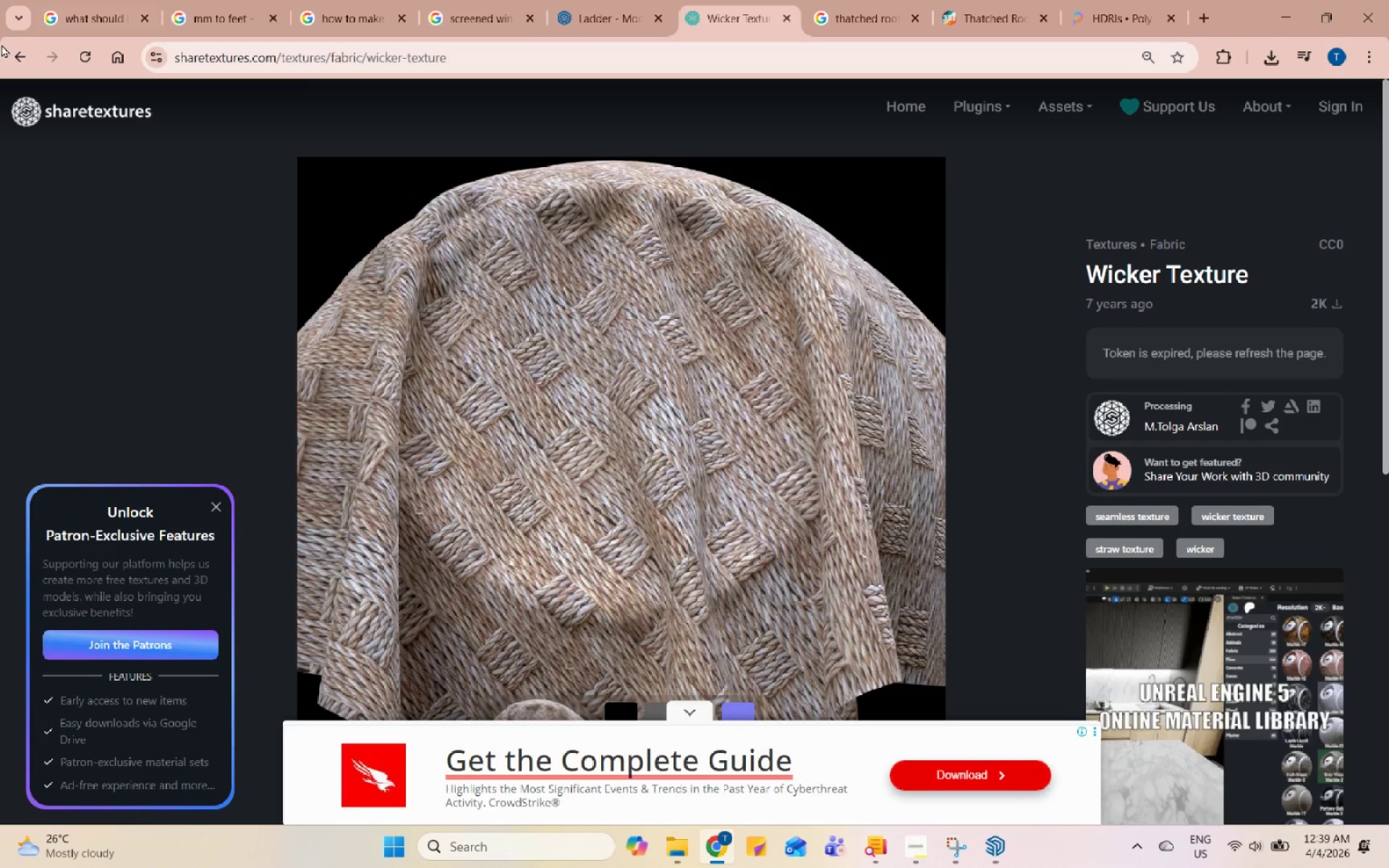 
left_click([12, 49])
 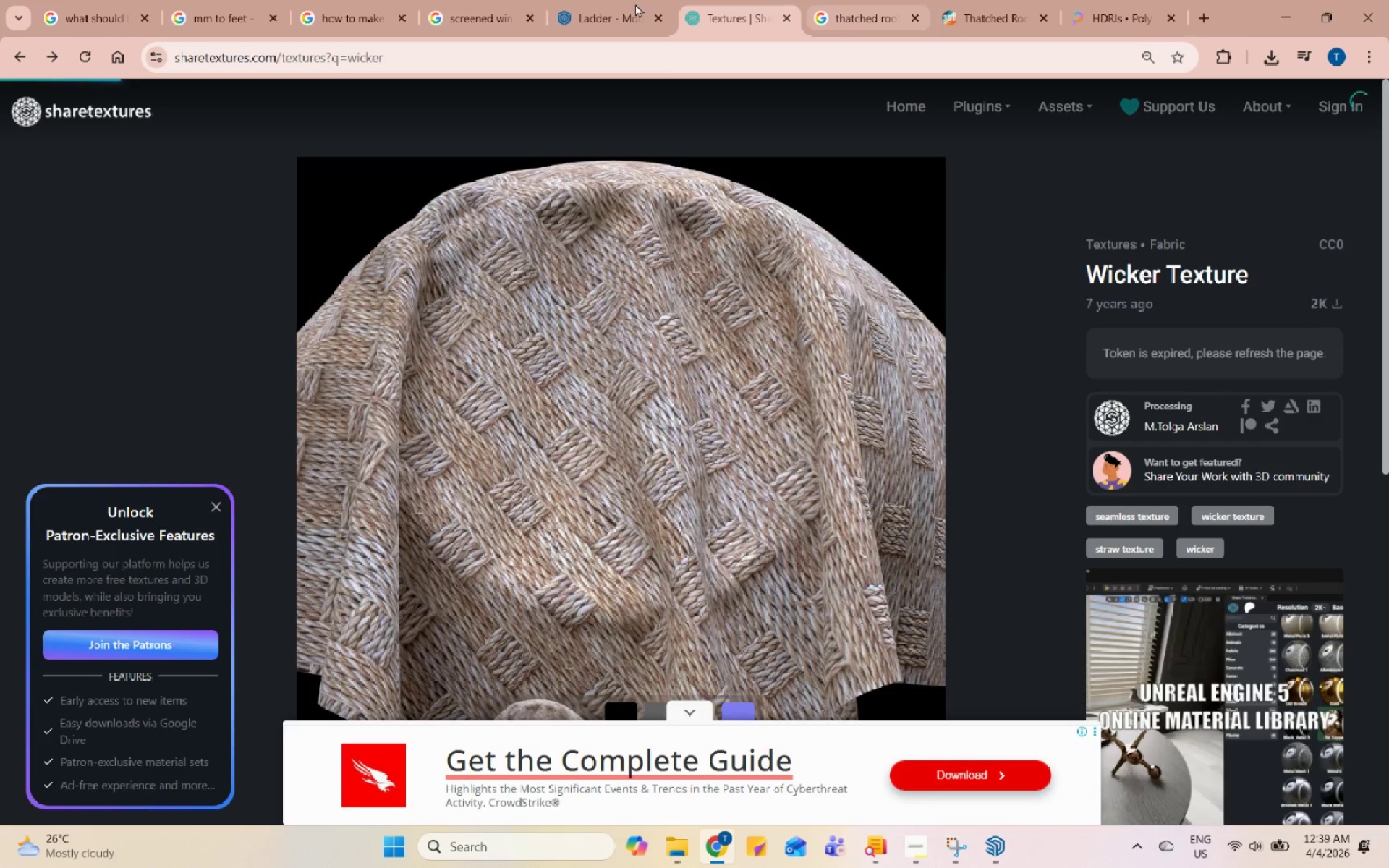 
left_click([1054, 0])
 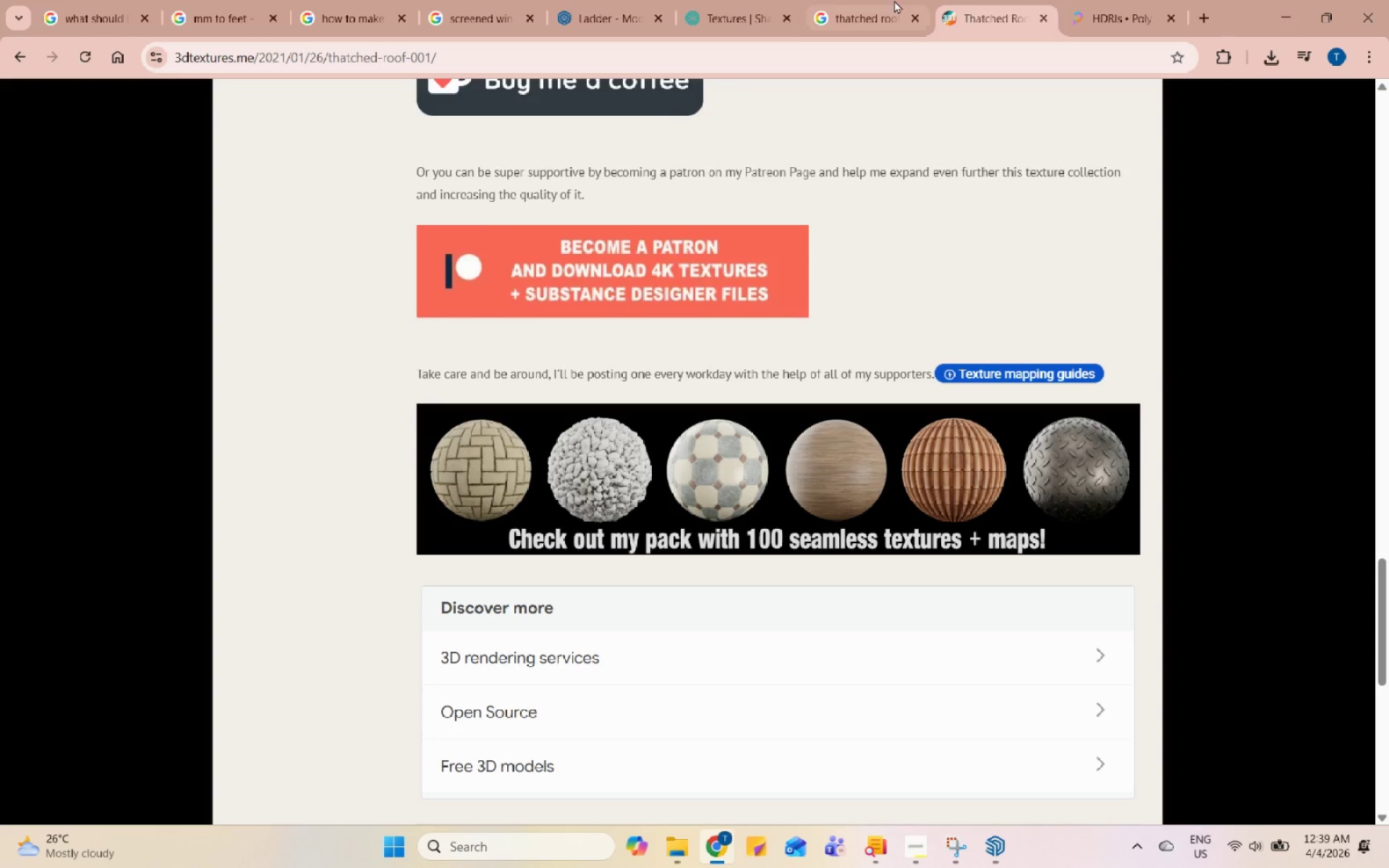 
left_click([875, 0])
 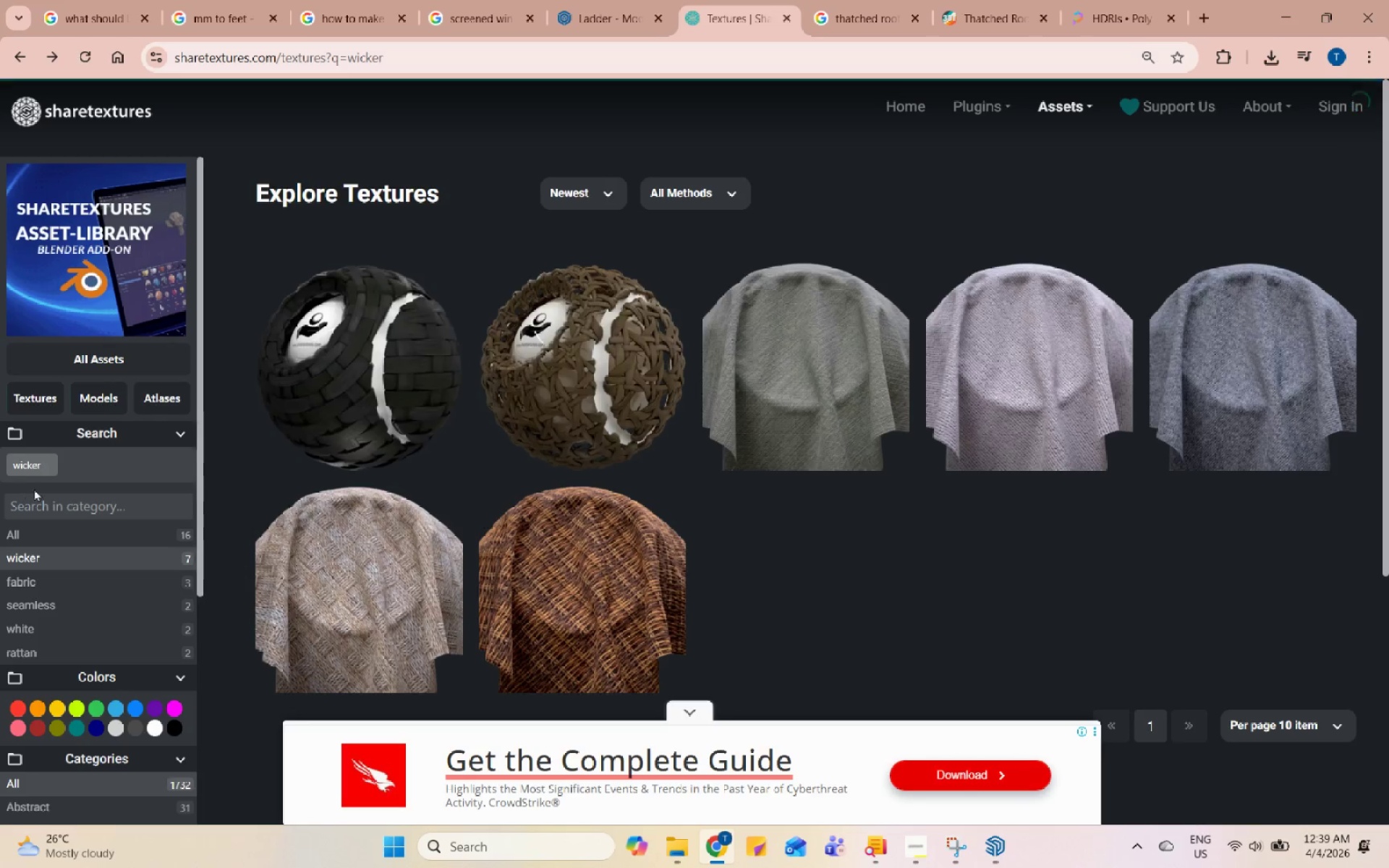 
left_click([49, 469])
 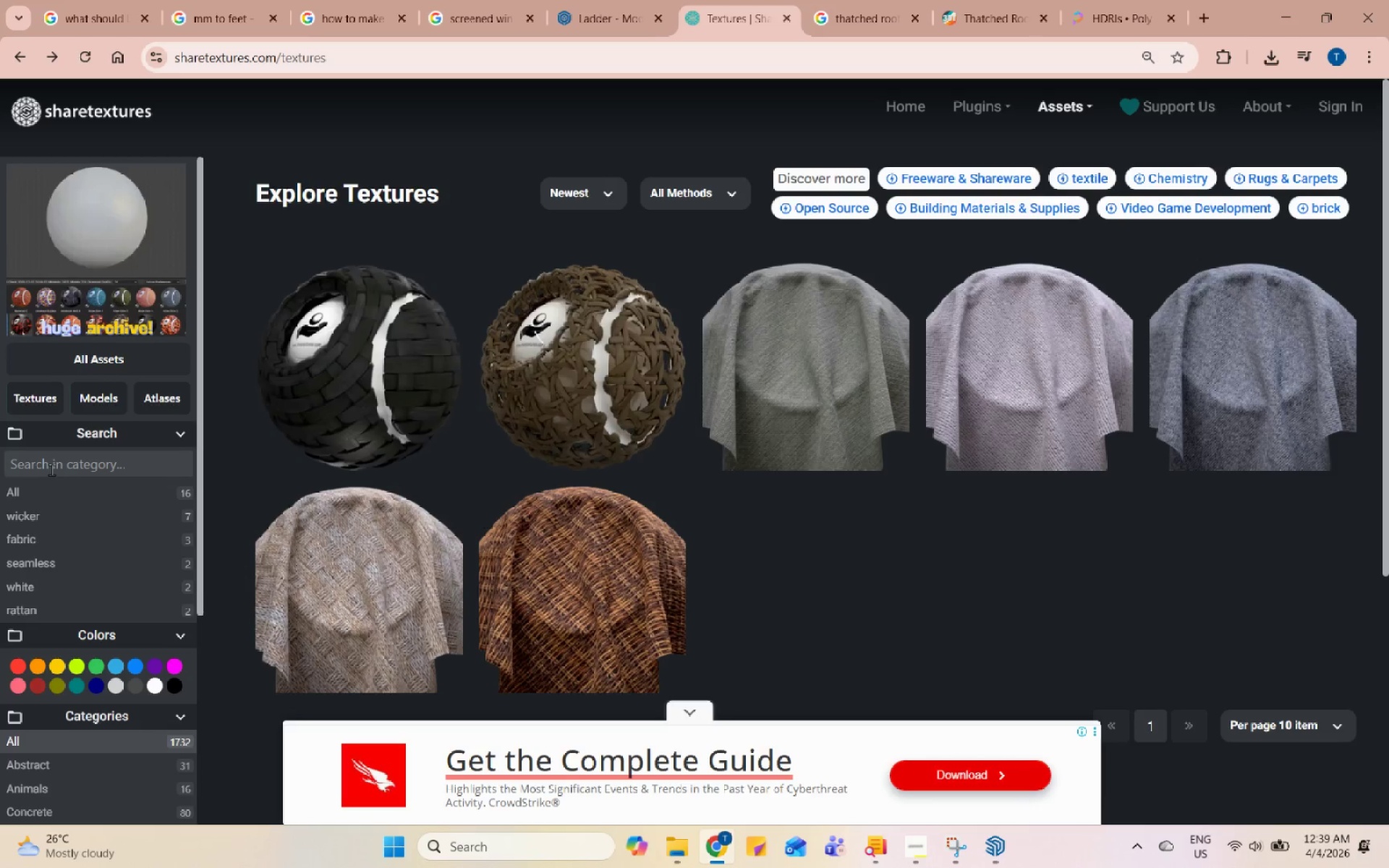 
left_click([51, 469])
 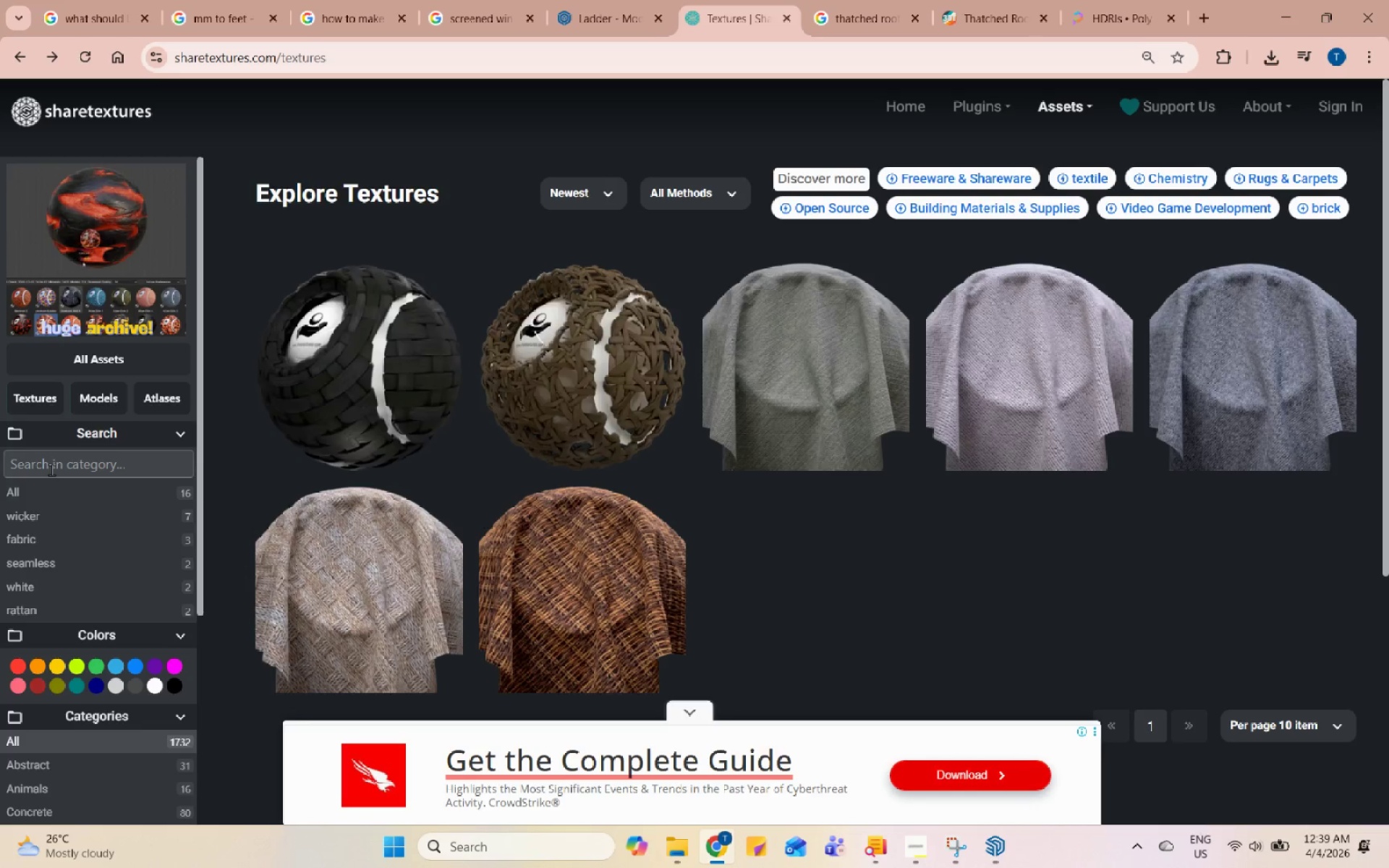 
type(bamboo)
 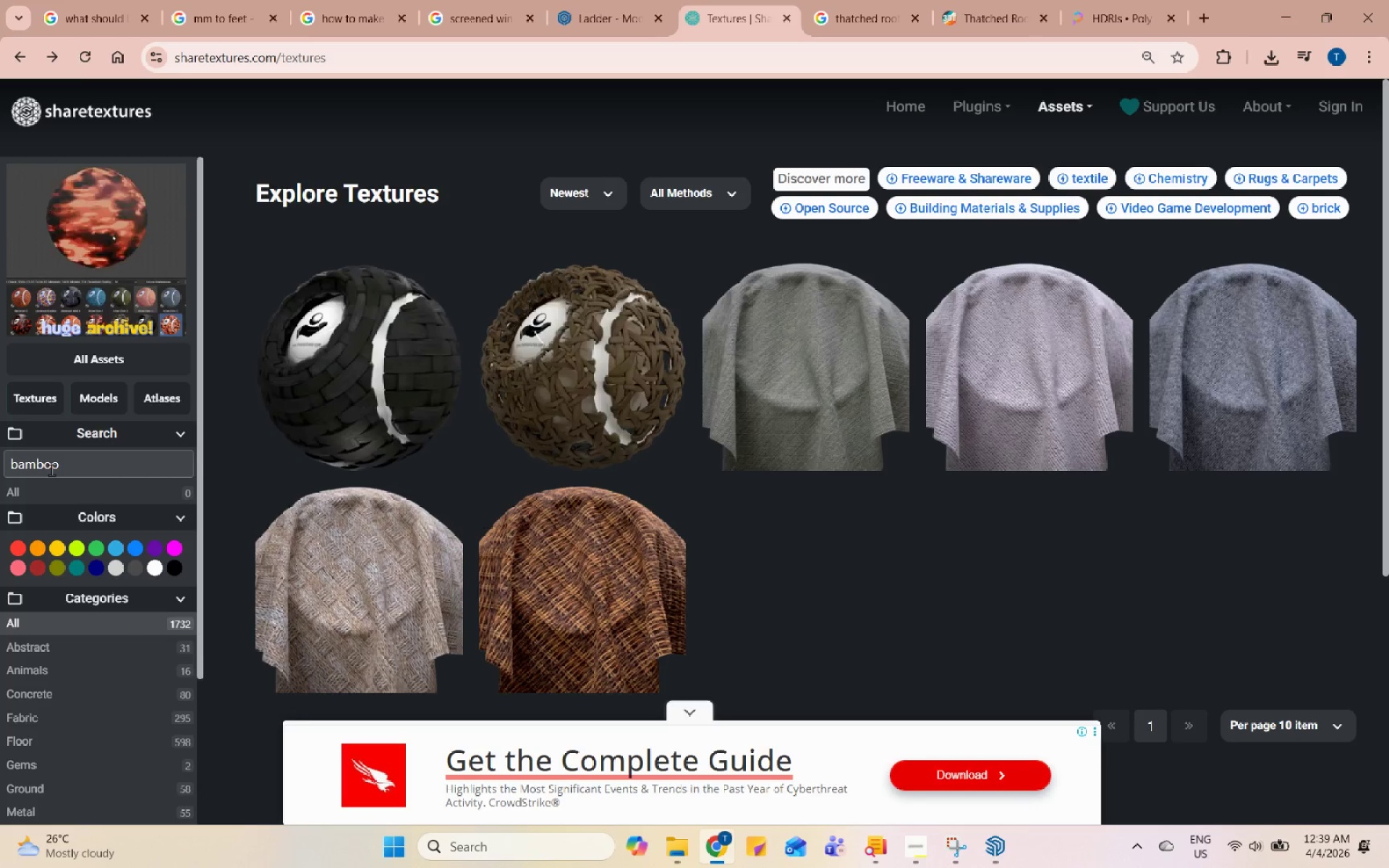 
key(Enter)
 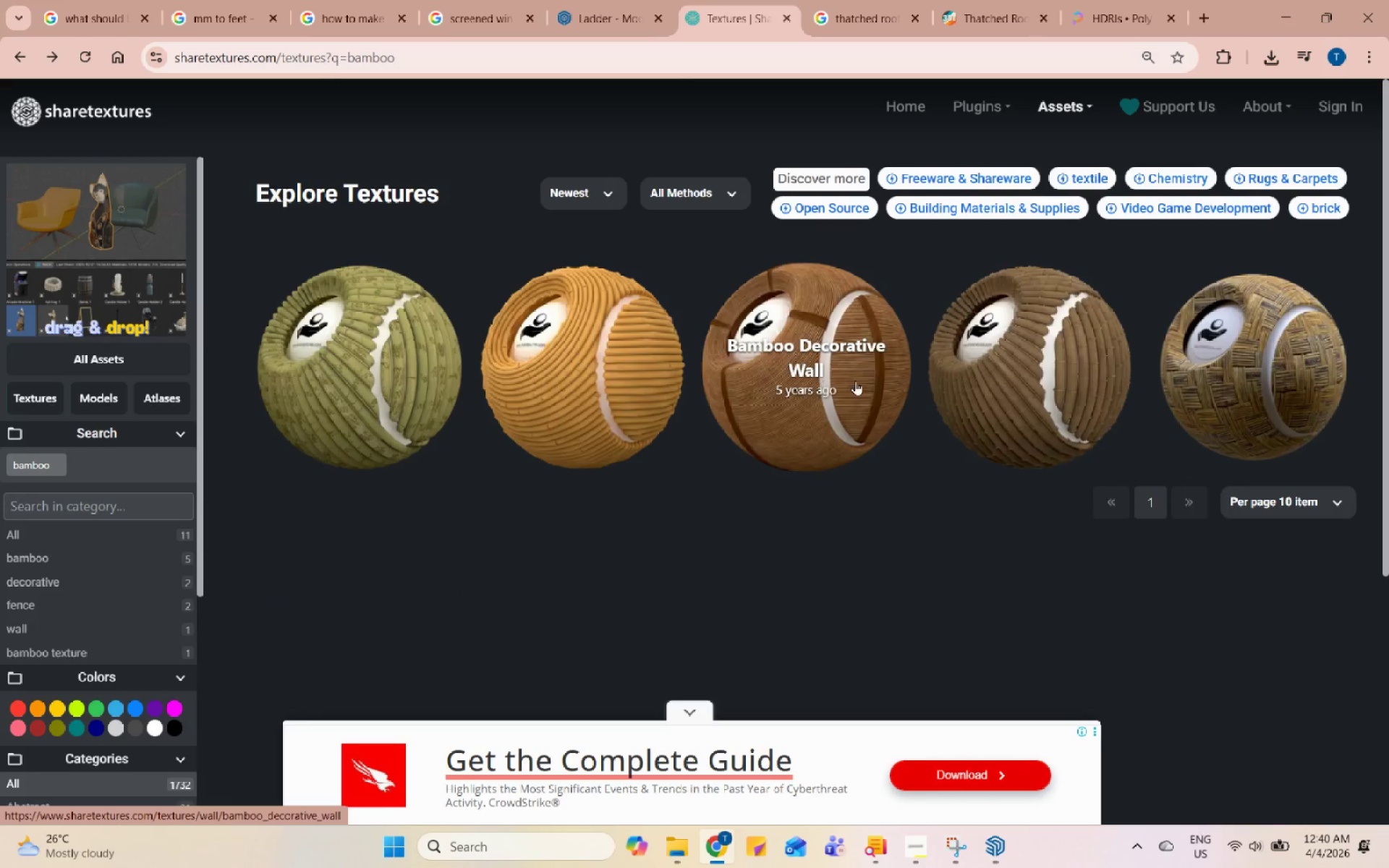 
wait(5.75)
 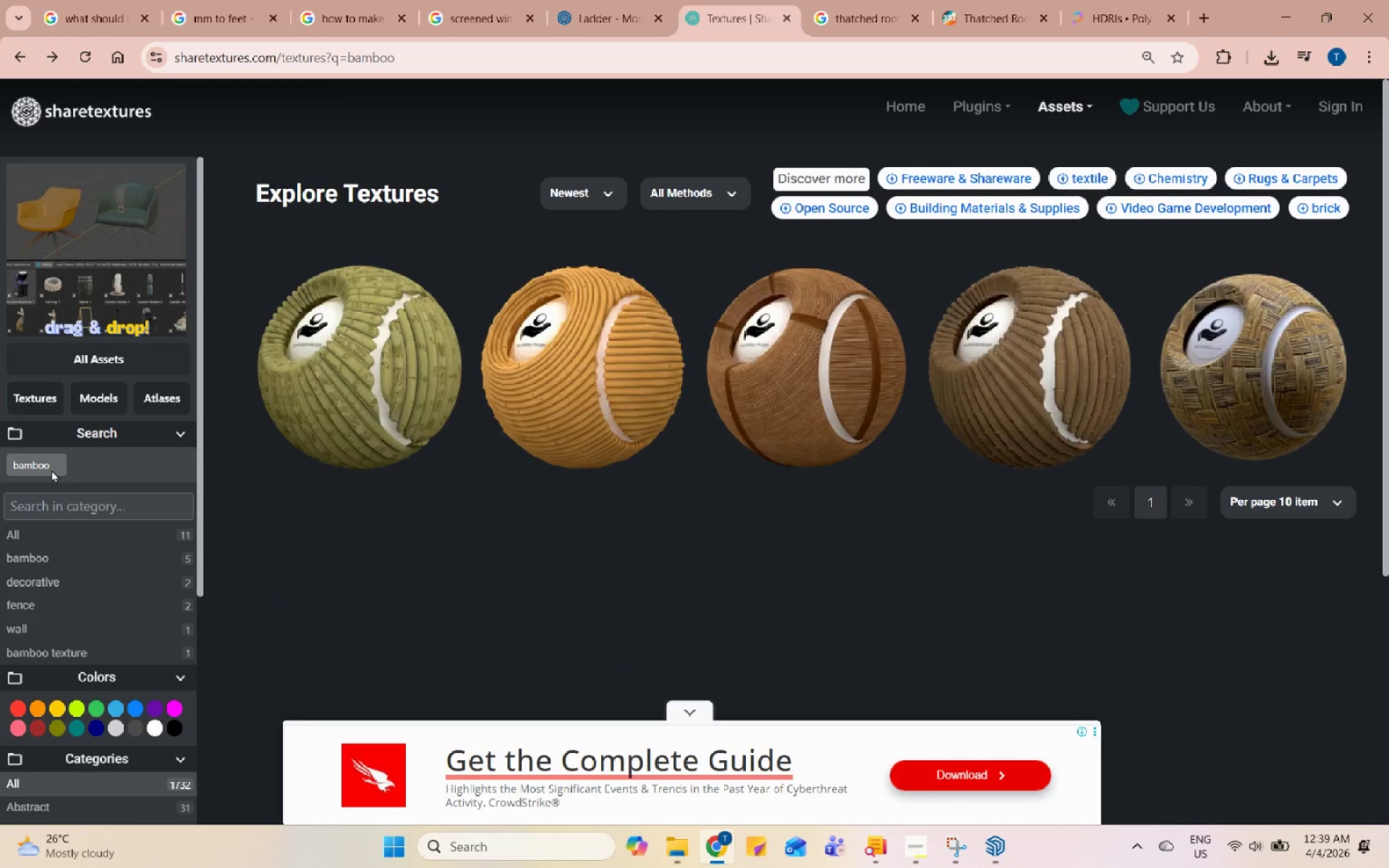 
left_click([1109, 0])
 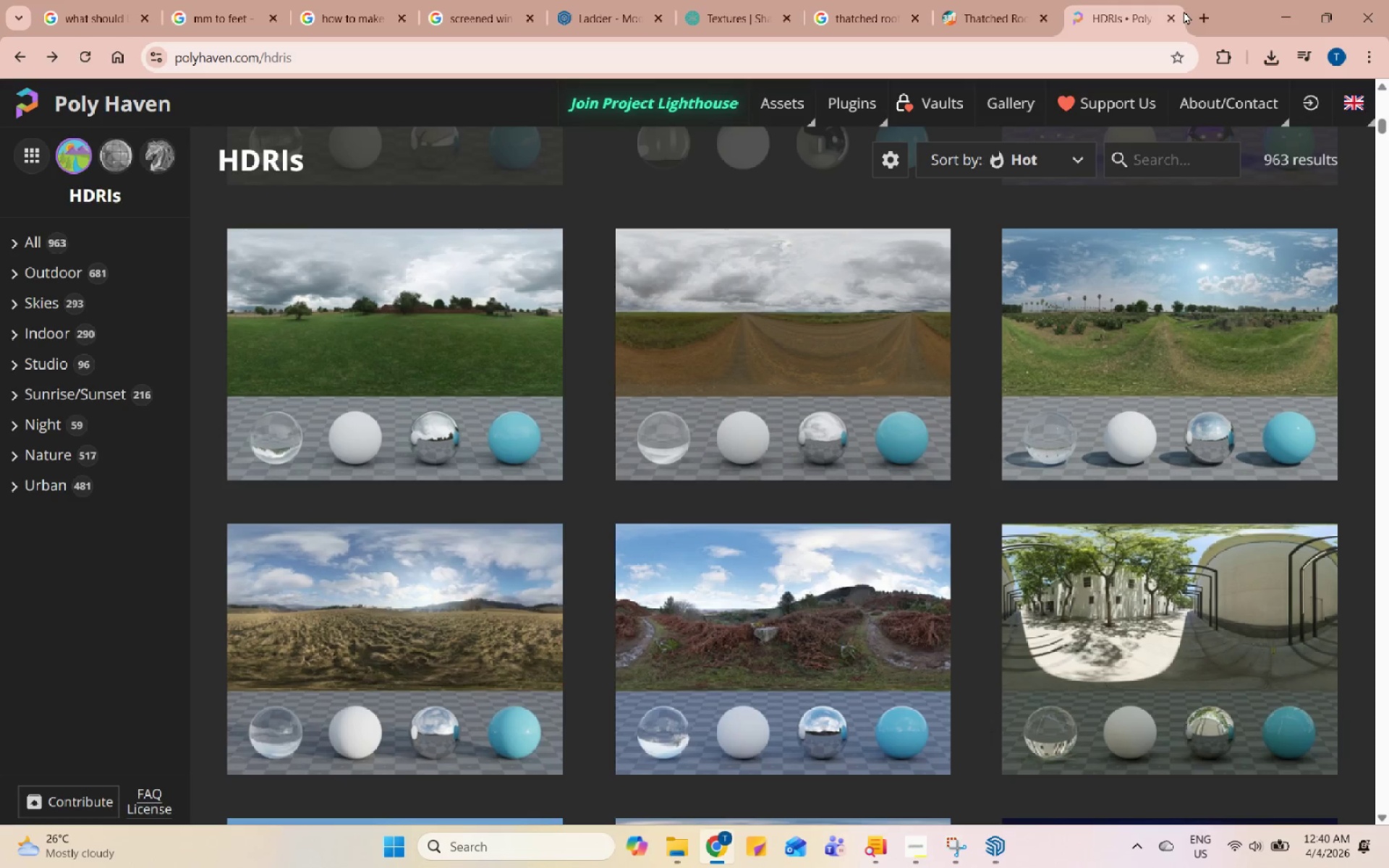 
left_click([1184, 11])
 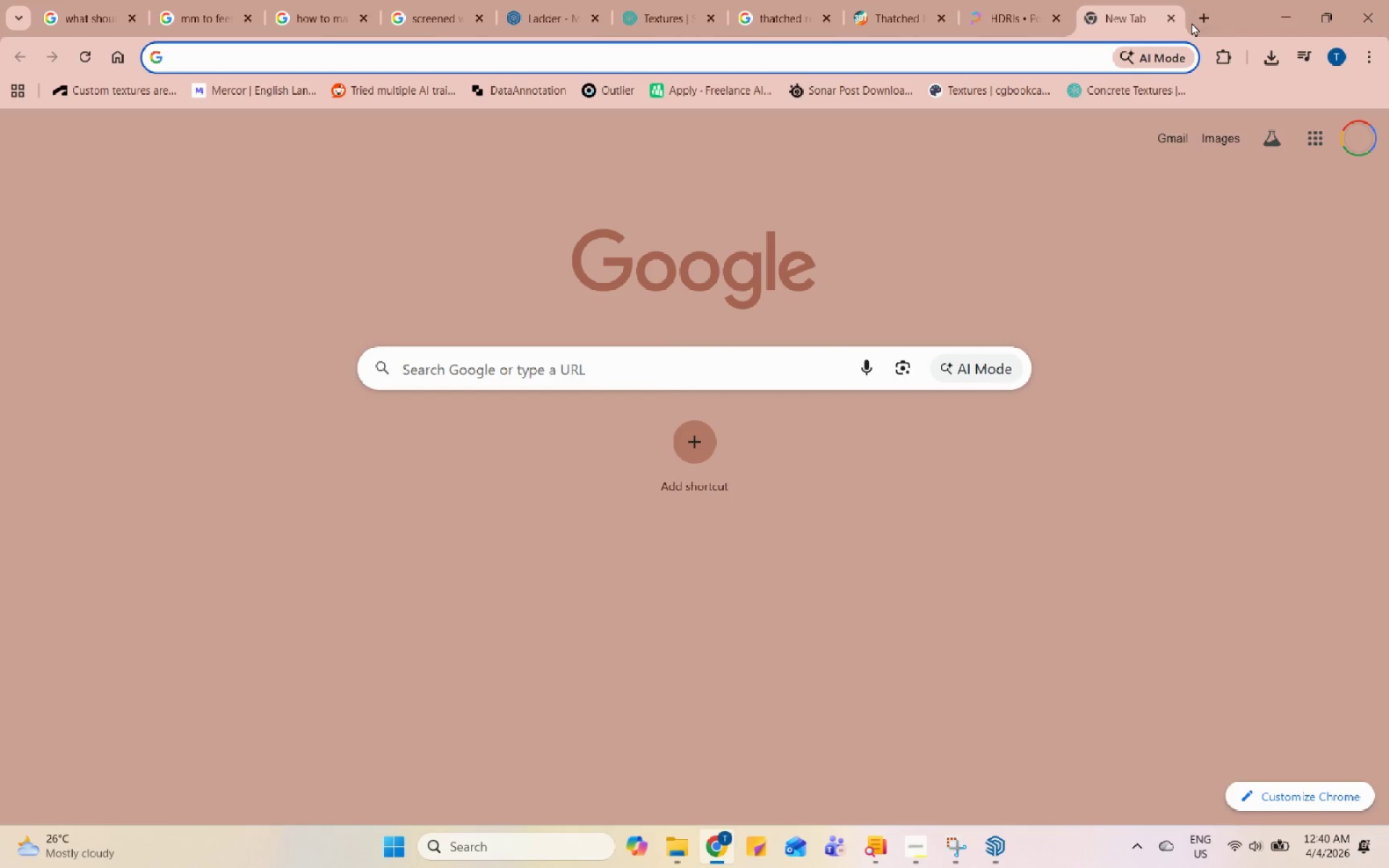 
type(amboo floor)
 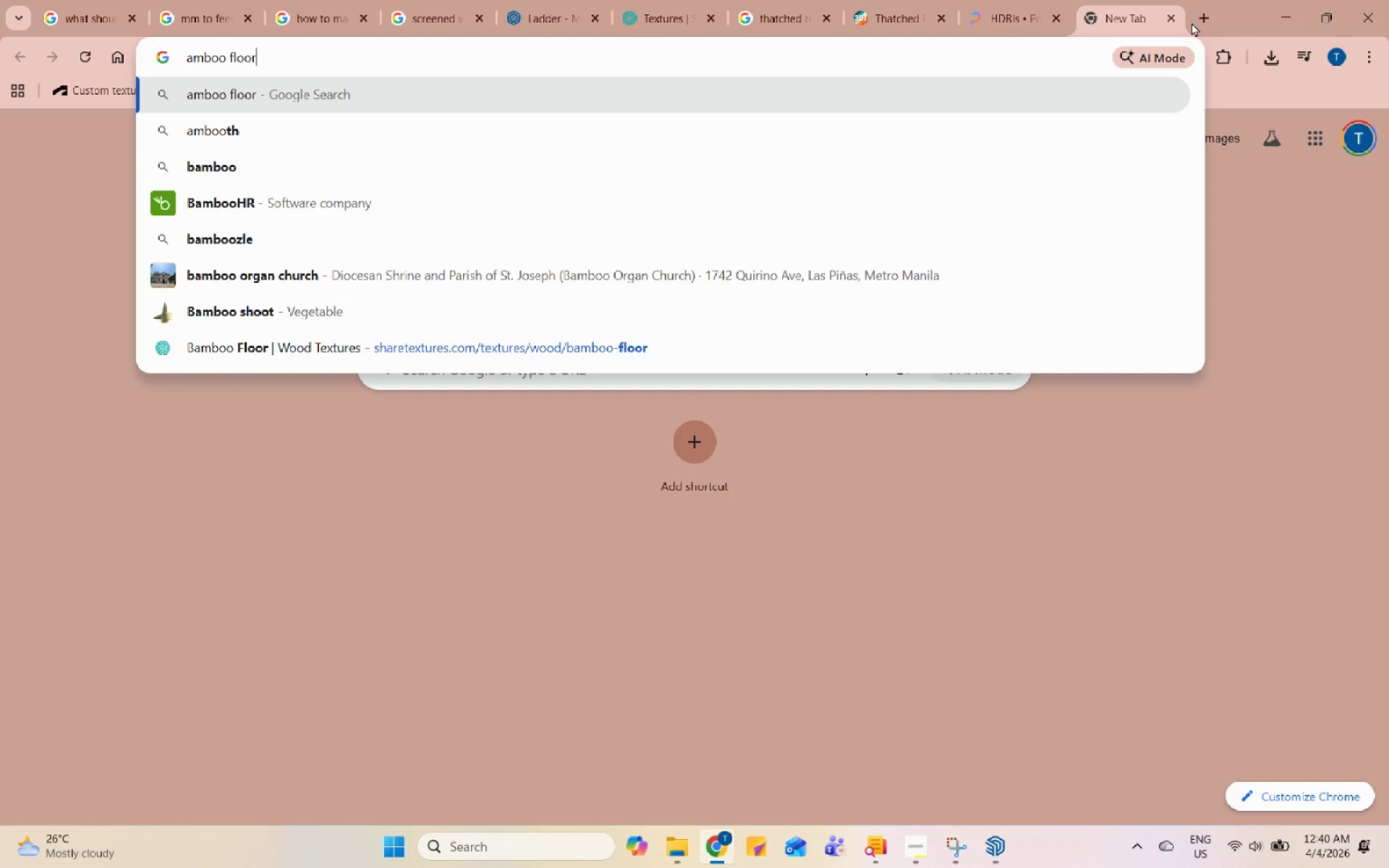 
key(Enter)
 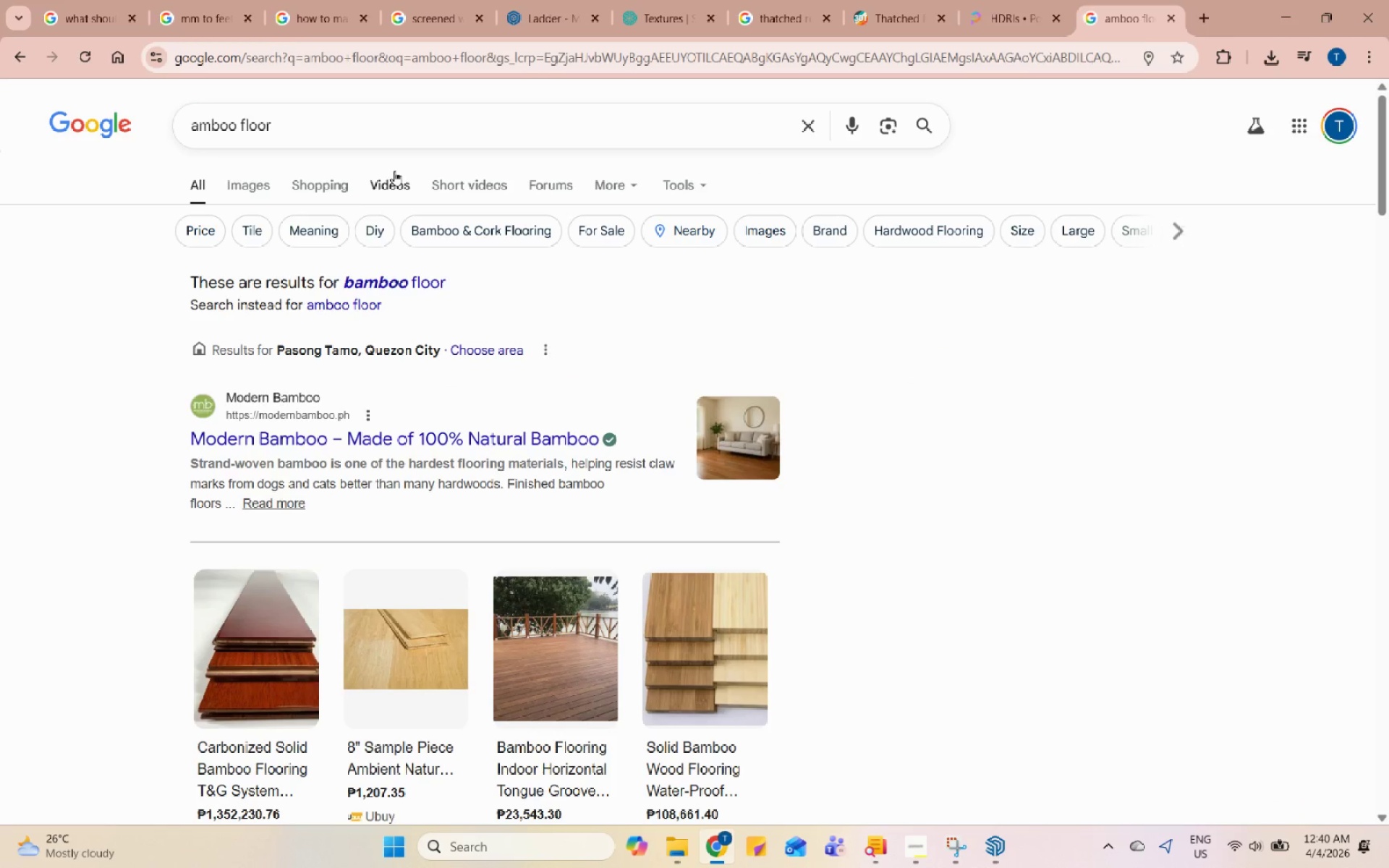 
double_click([364, 140])
 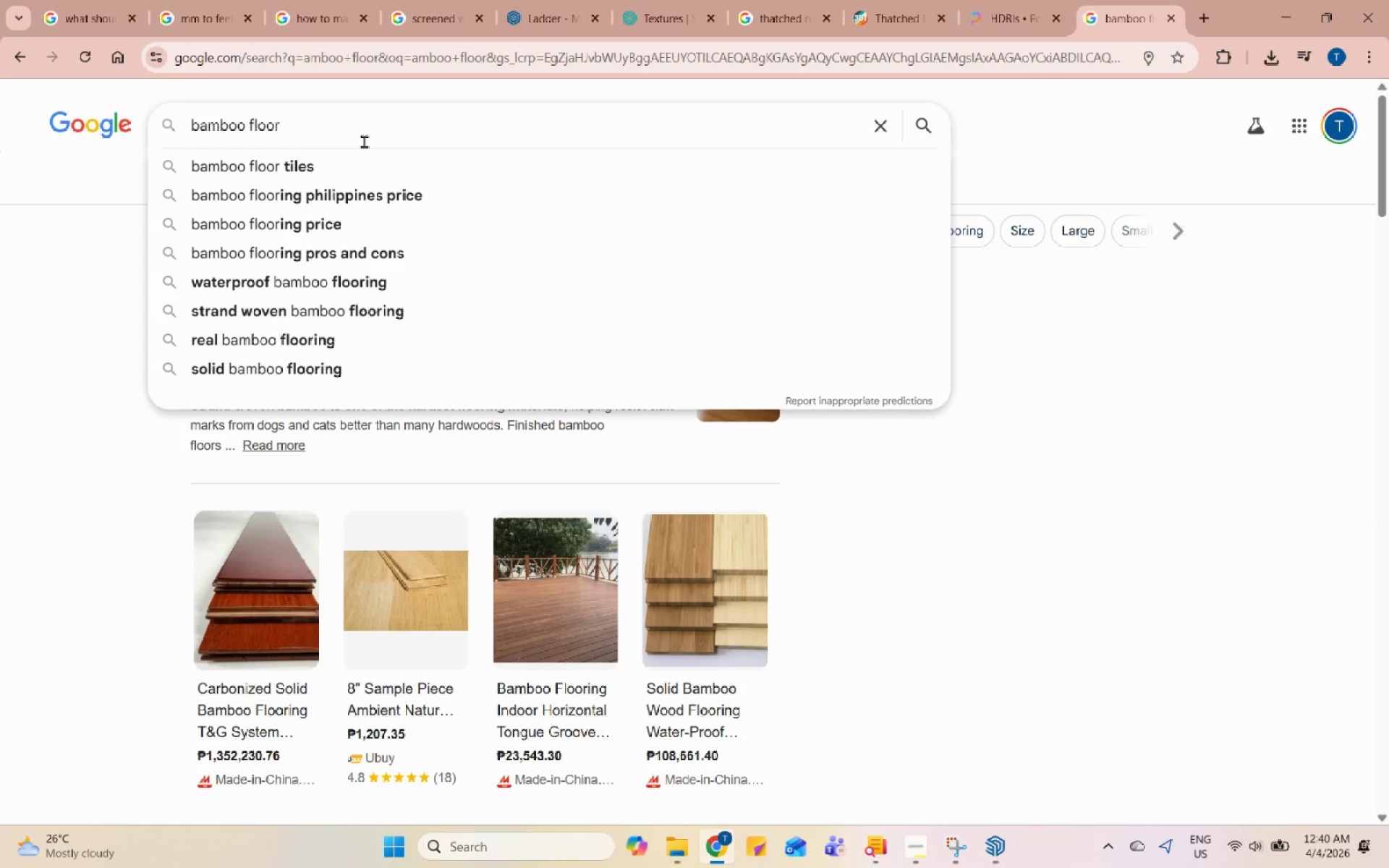 
type( pbr)
 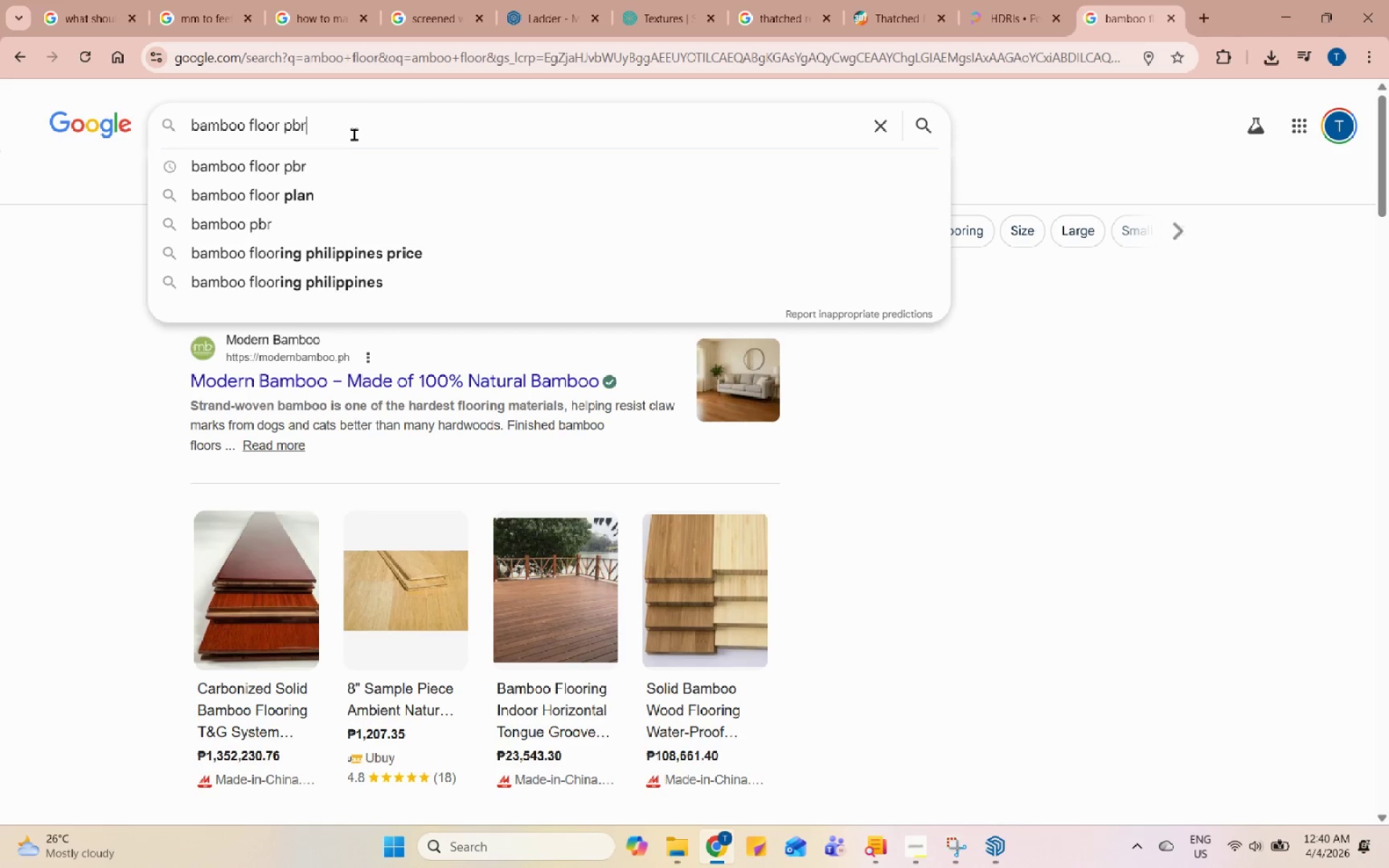 
key(Enter)
 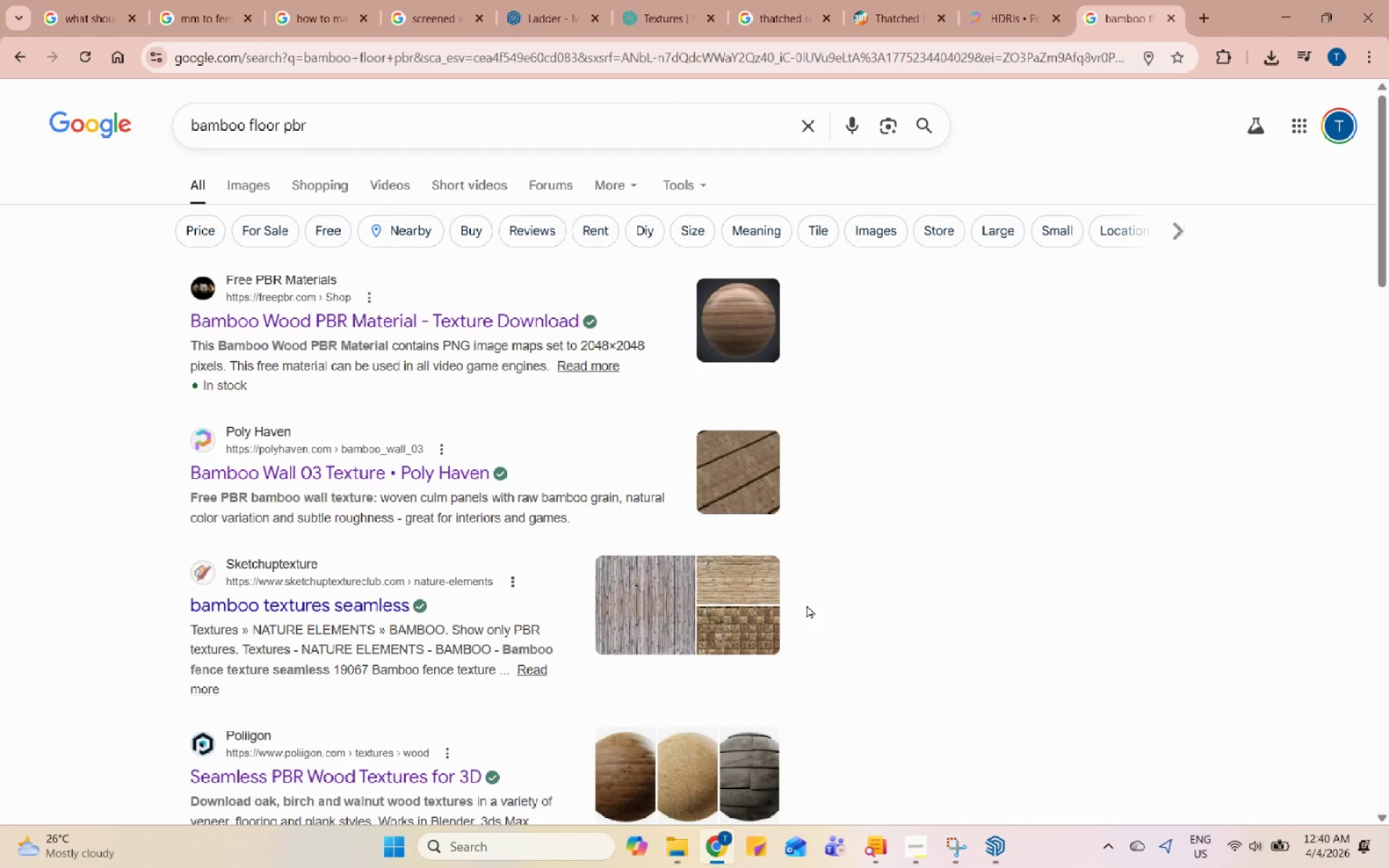 
scroll: coordinate [807, 605], scroll_direction: down, amount: 19.0
 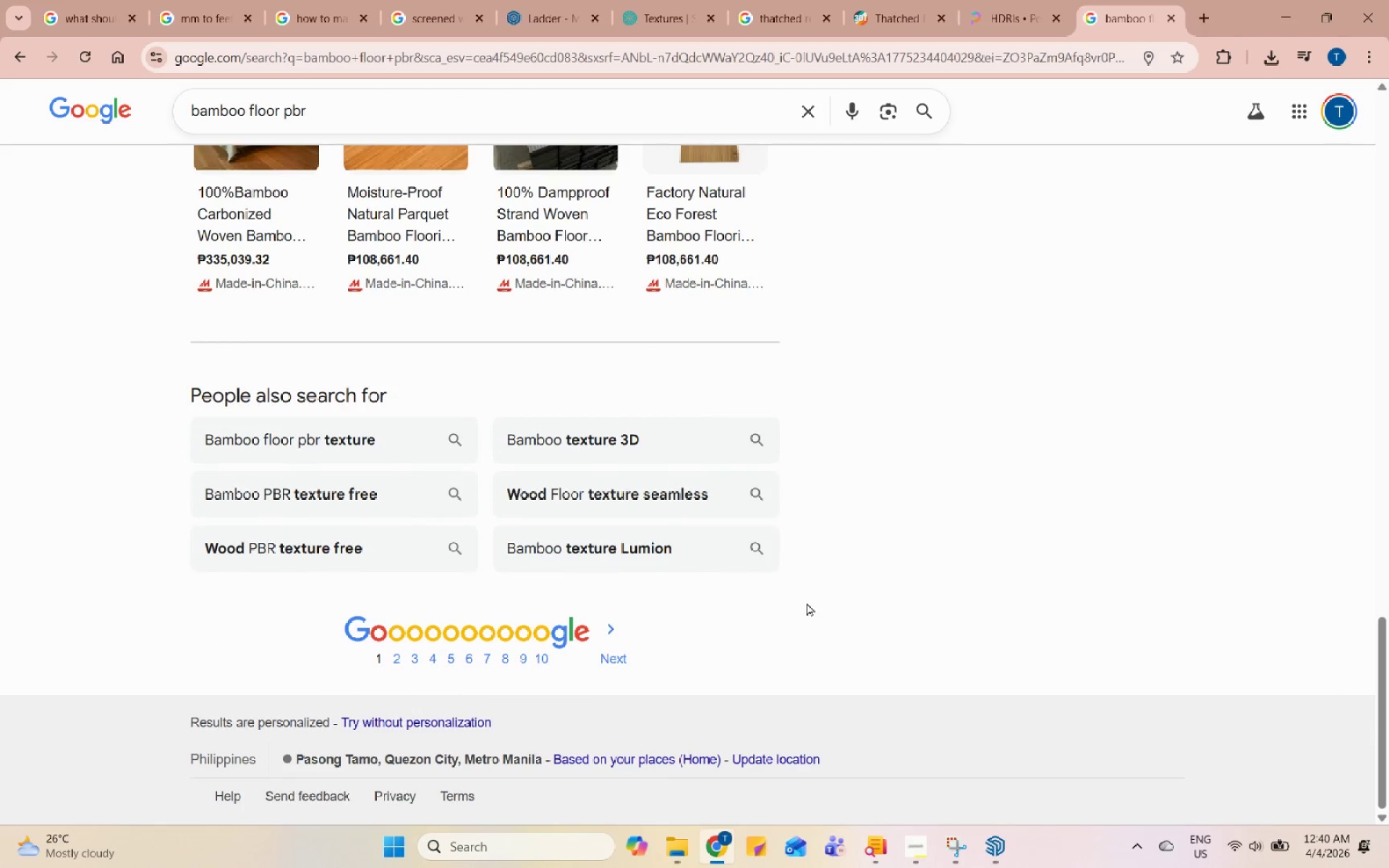 
scroll: coordinate [807, 603], scroll_direction: up, amount: 33.0
 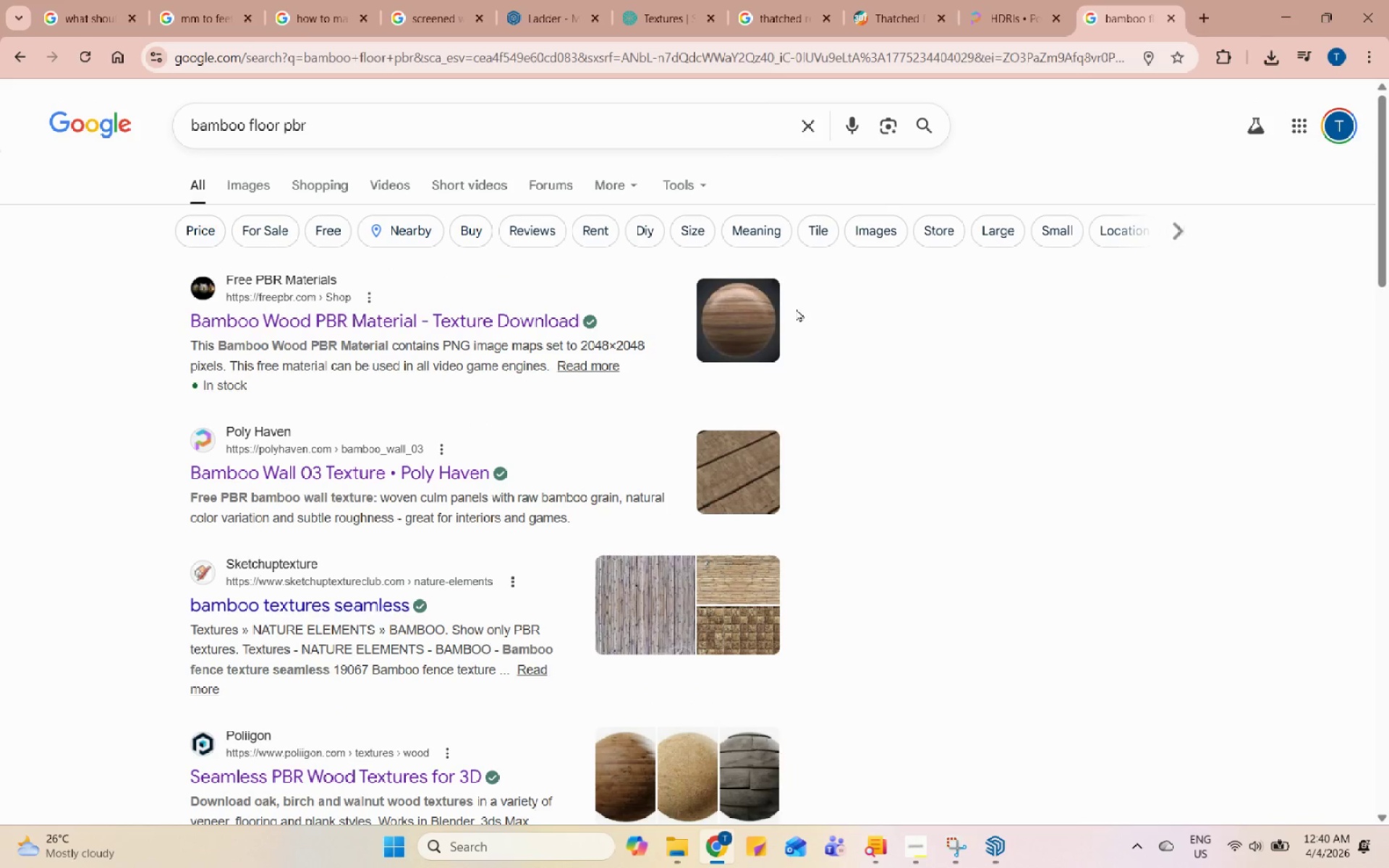 
scroll: coordinate [418, 502], scroll_direction: down, amount: 4.0
 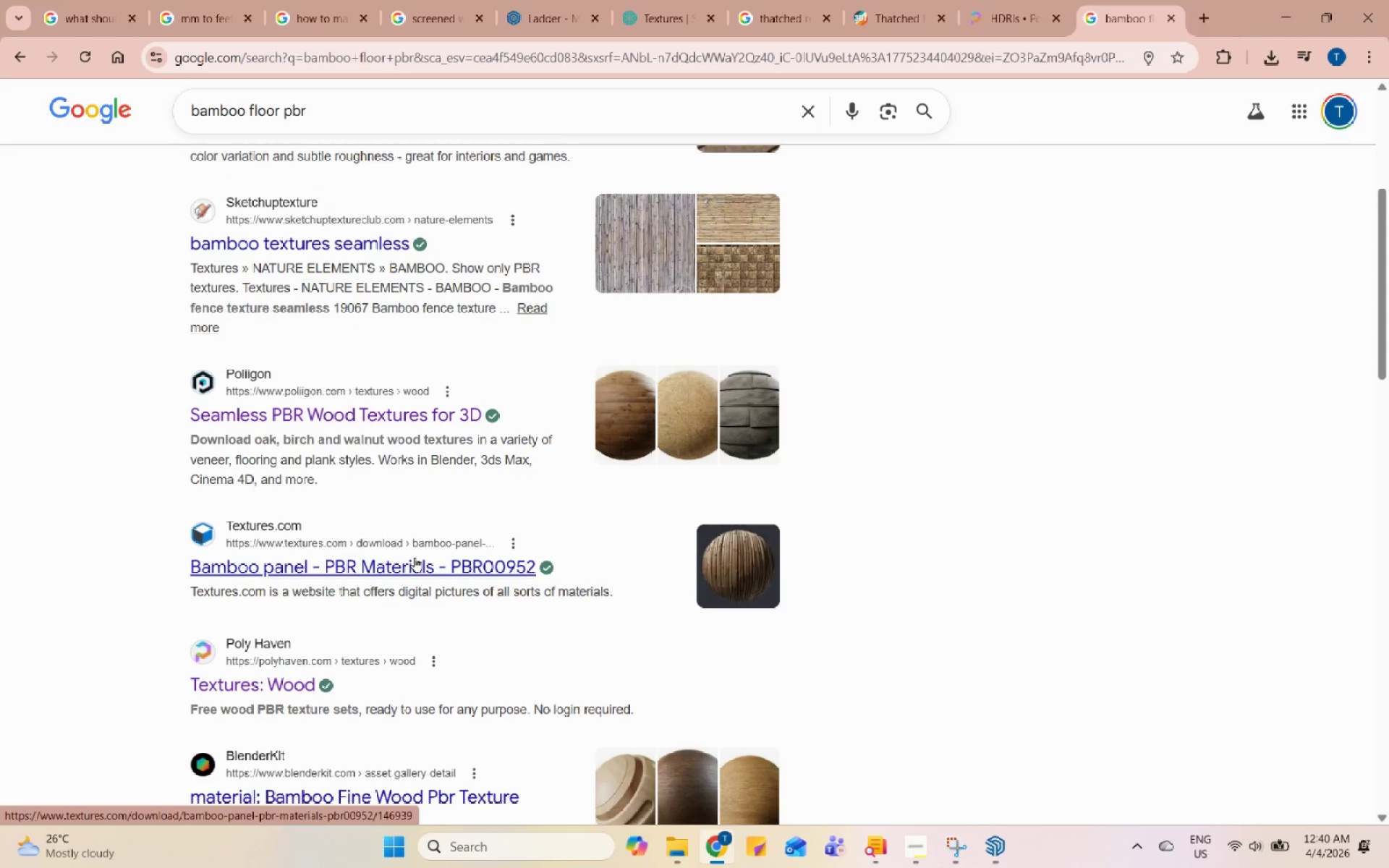 
scroll: coordinate [415, 563], scroll_direction: up, amount: 7.0
 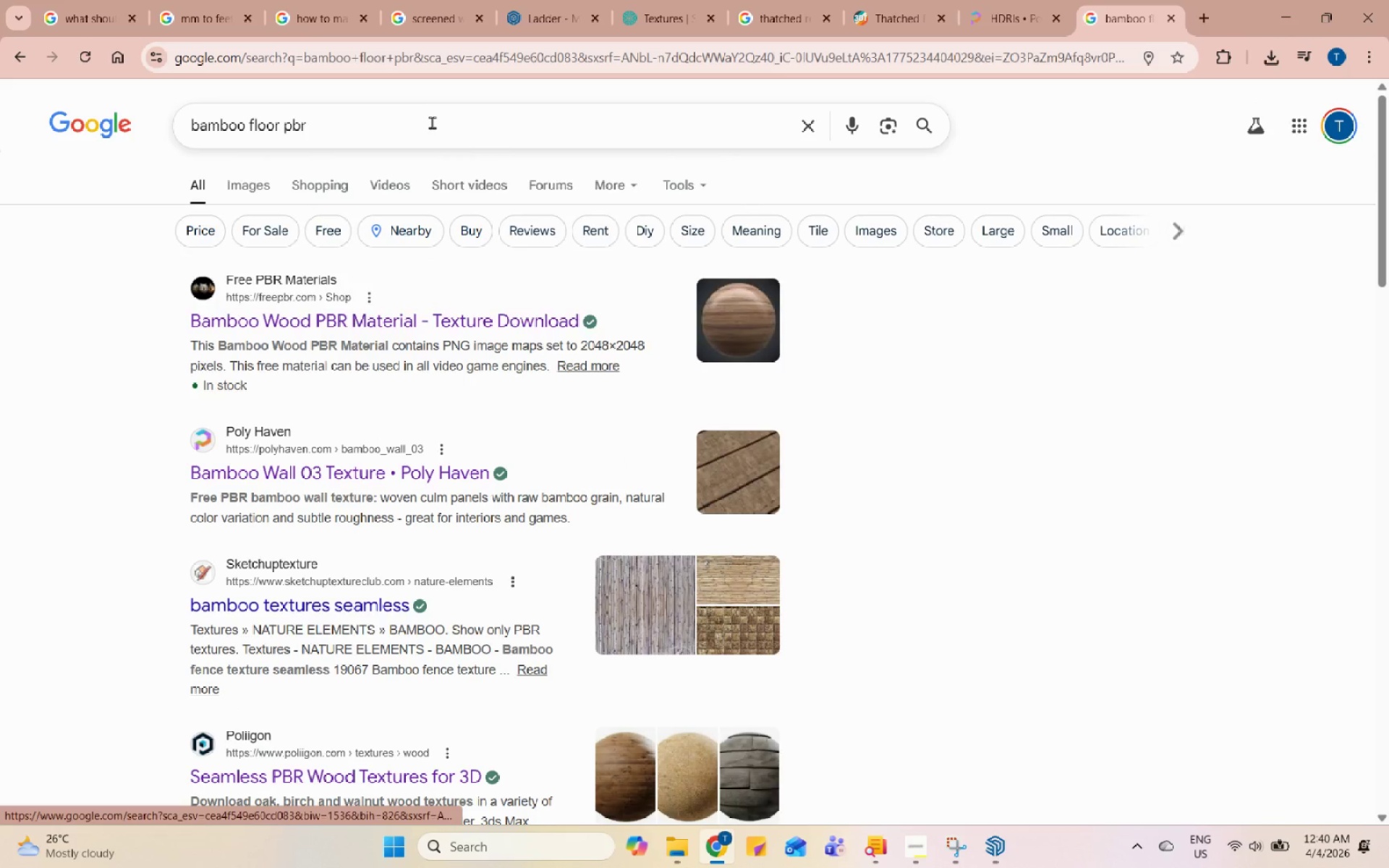 
double_click([432, 120])
 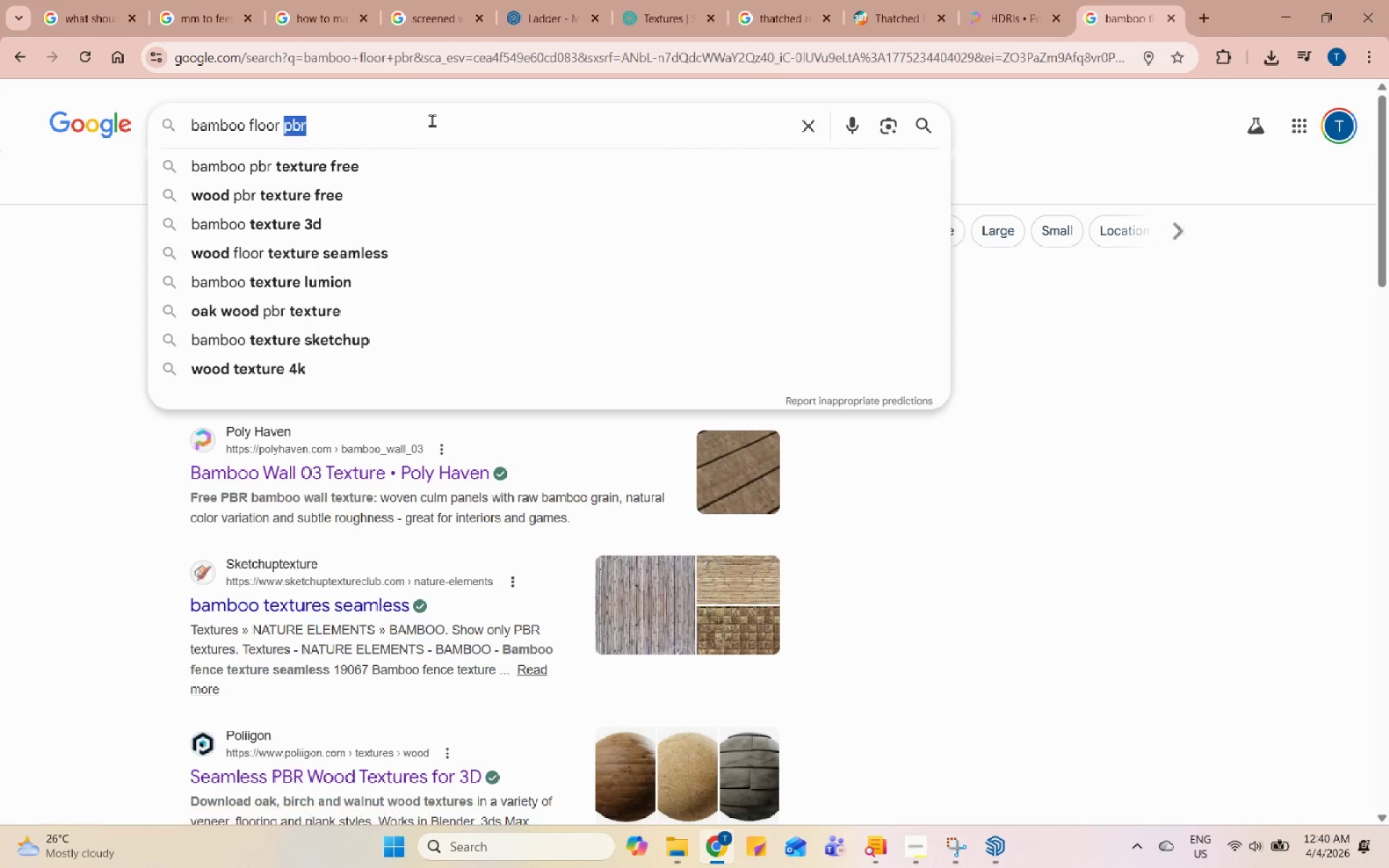 
triple_click([432, 120])
 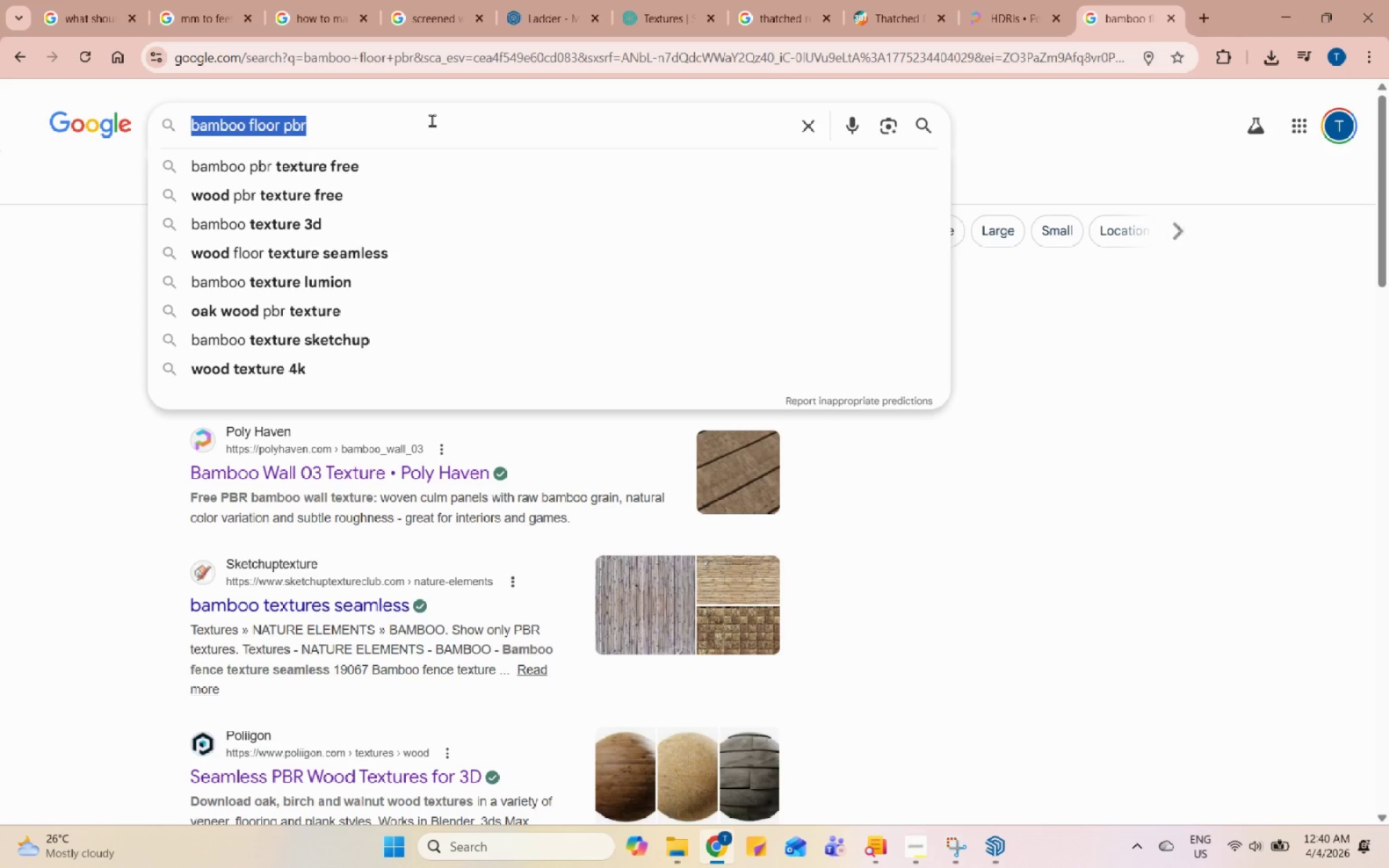 
type(ambien)
 